 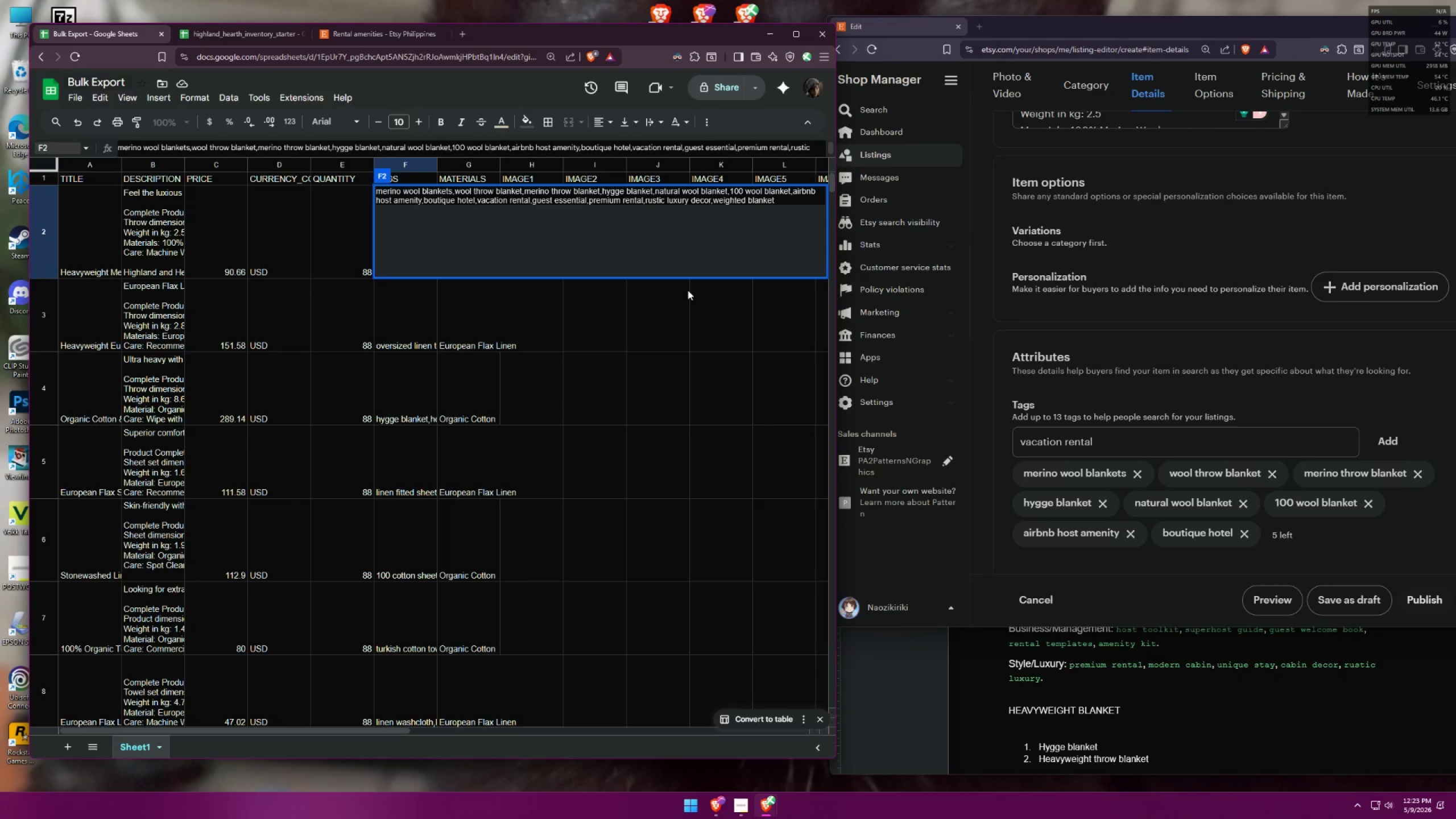 
left_click([1120, 447])
 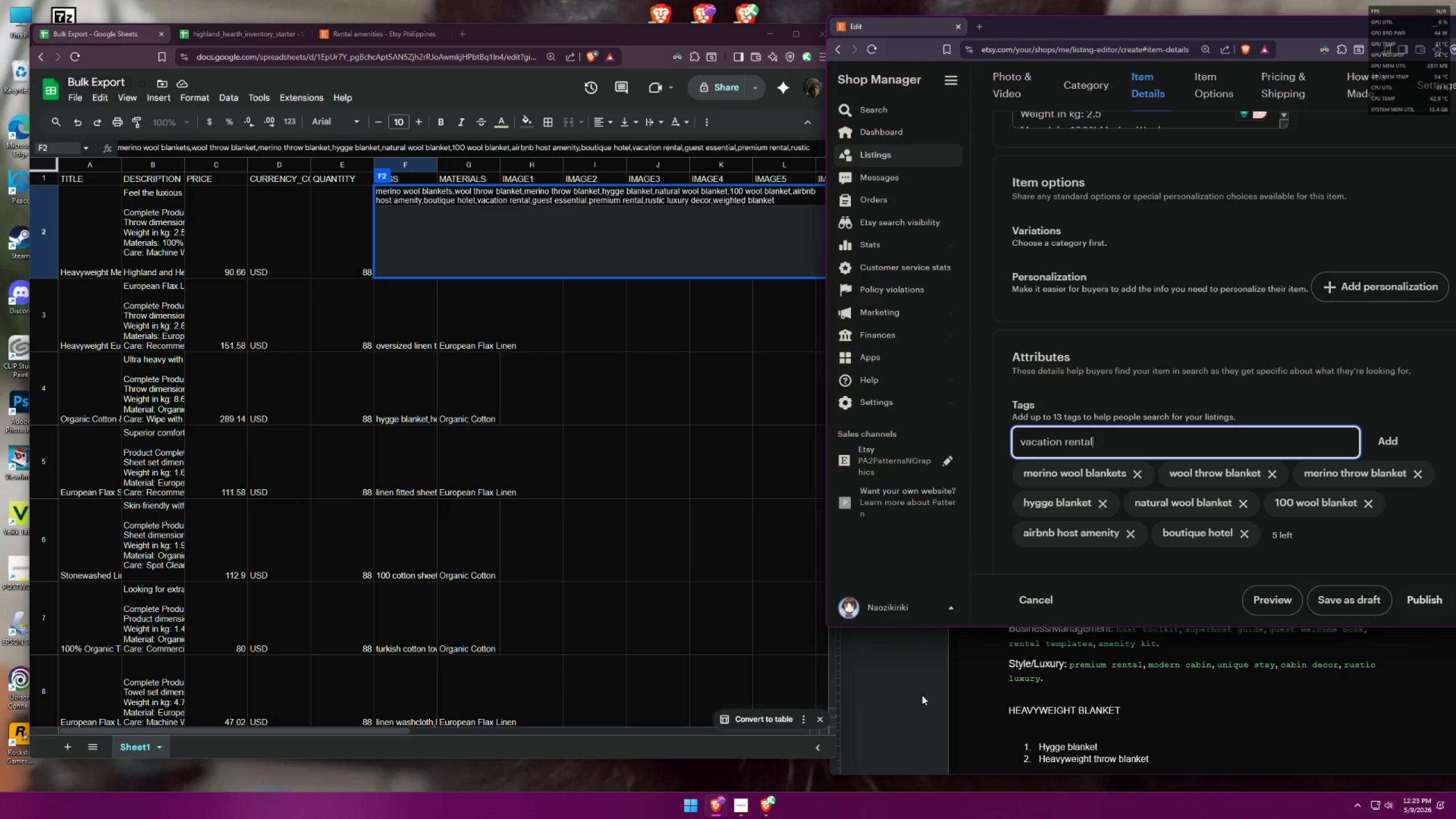 
left_click([1128, 485])
 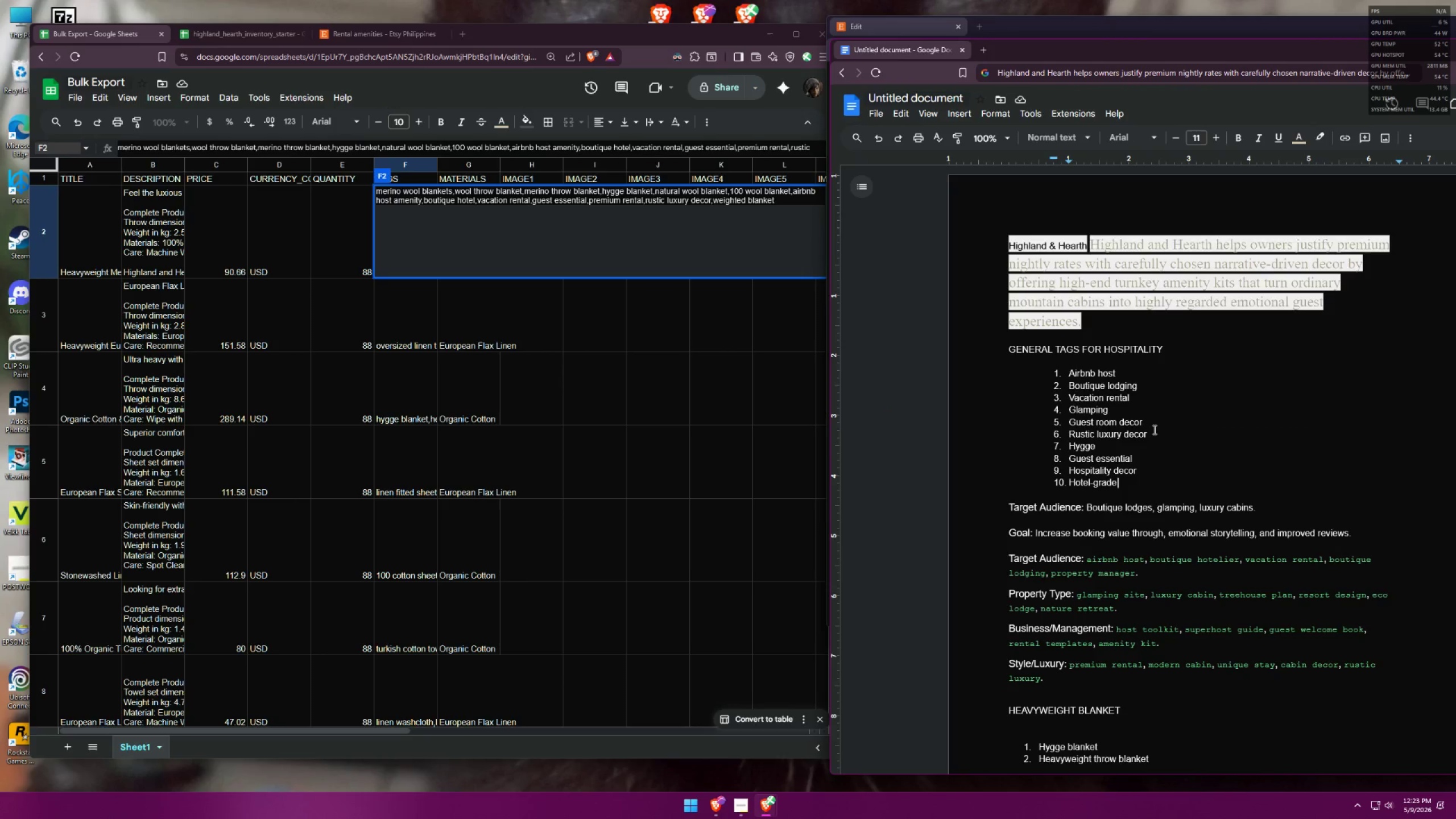 
wait(7.13)
 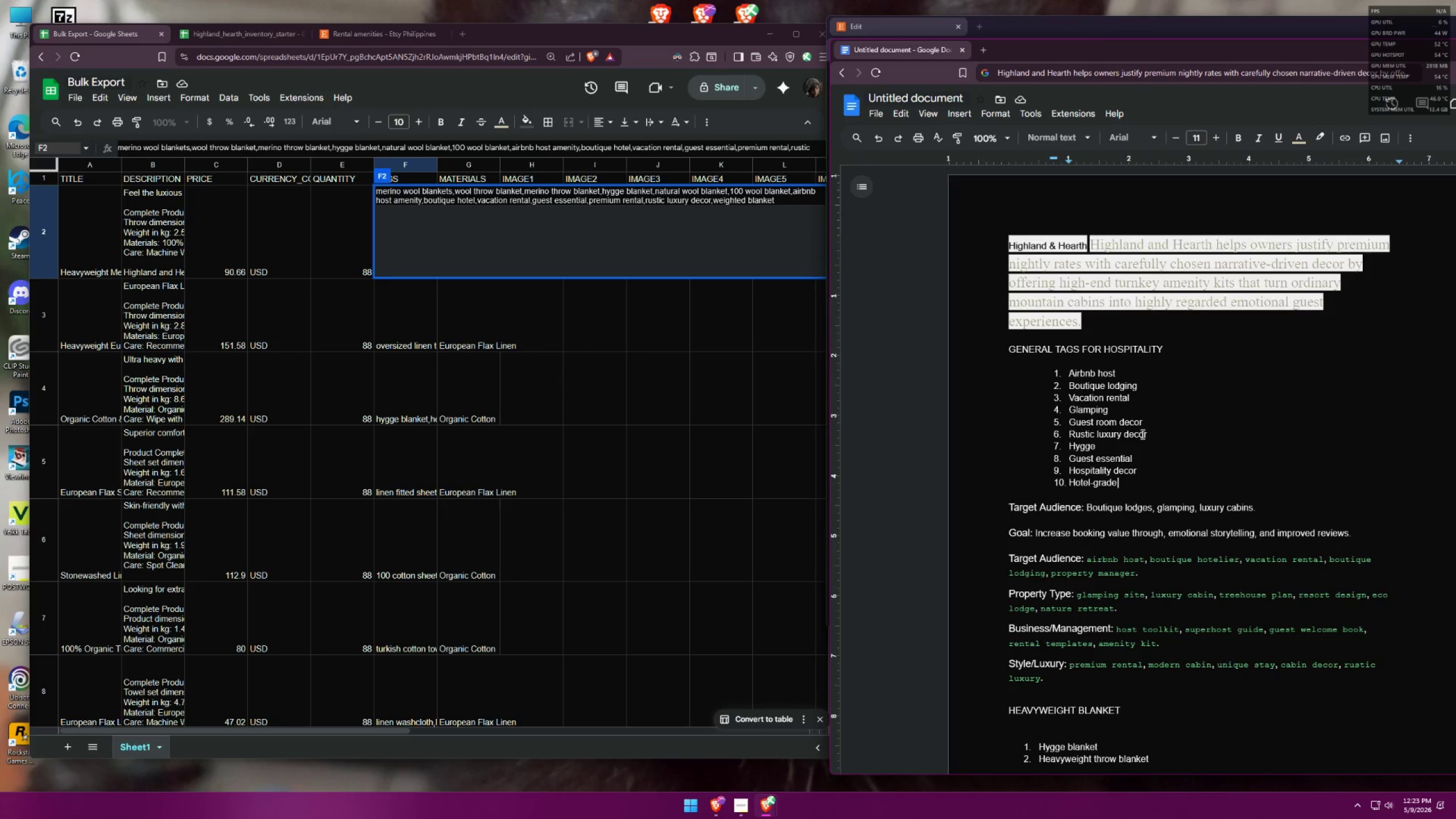 
left_click([1147, 387])
 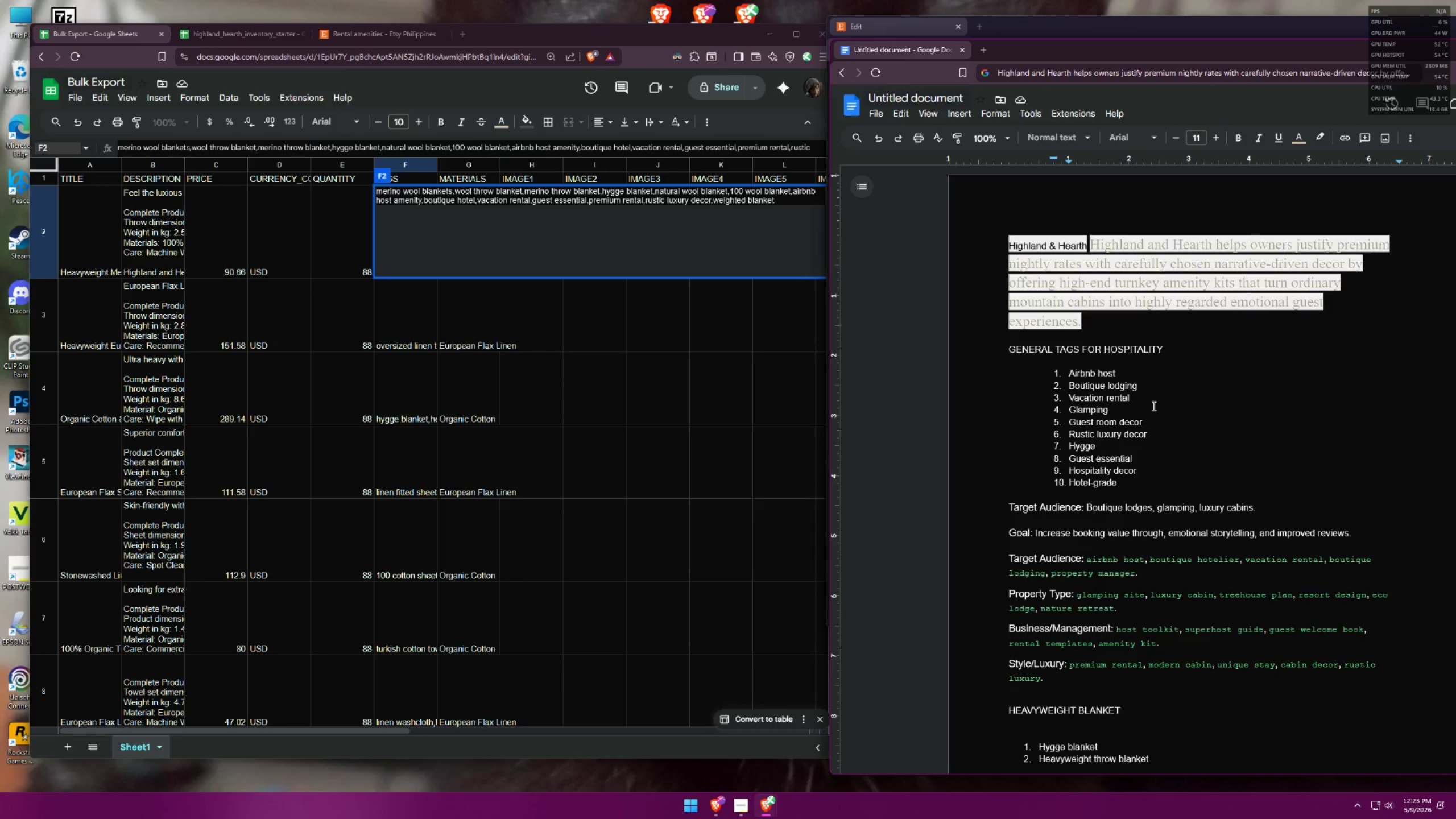 
type(/hotel)
 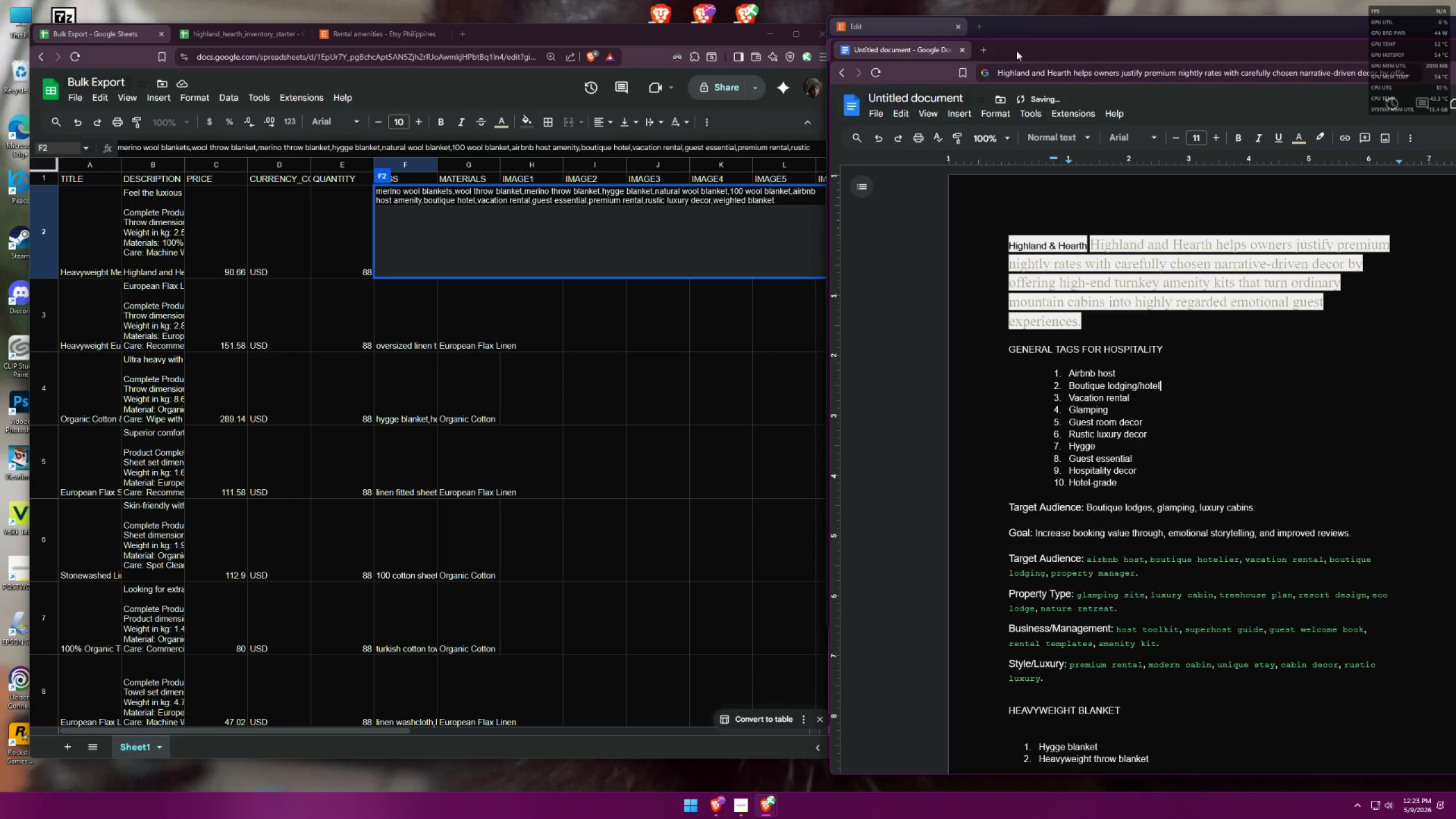 
left_click([1043, 36])
 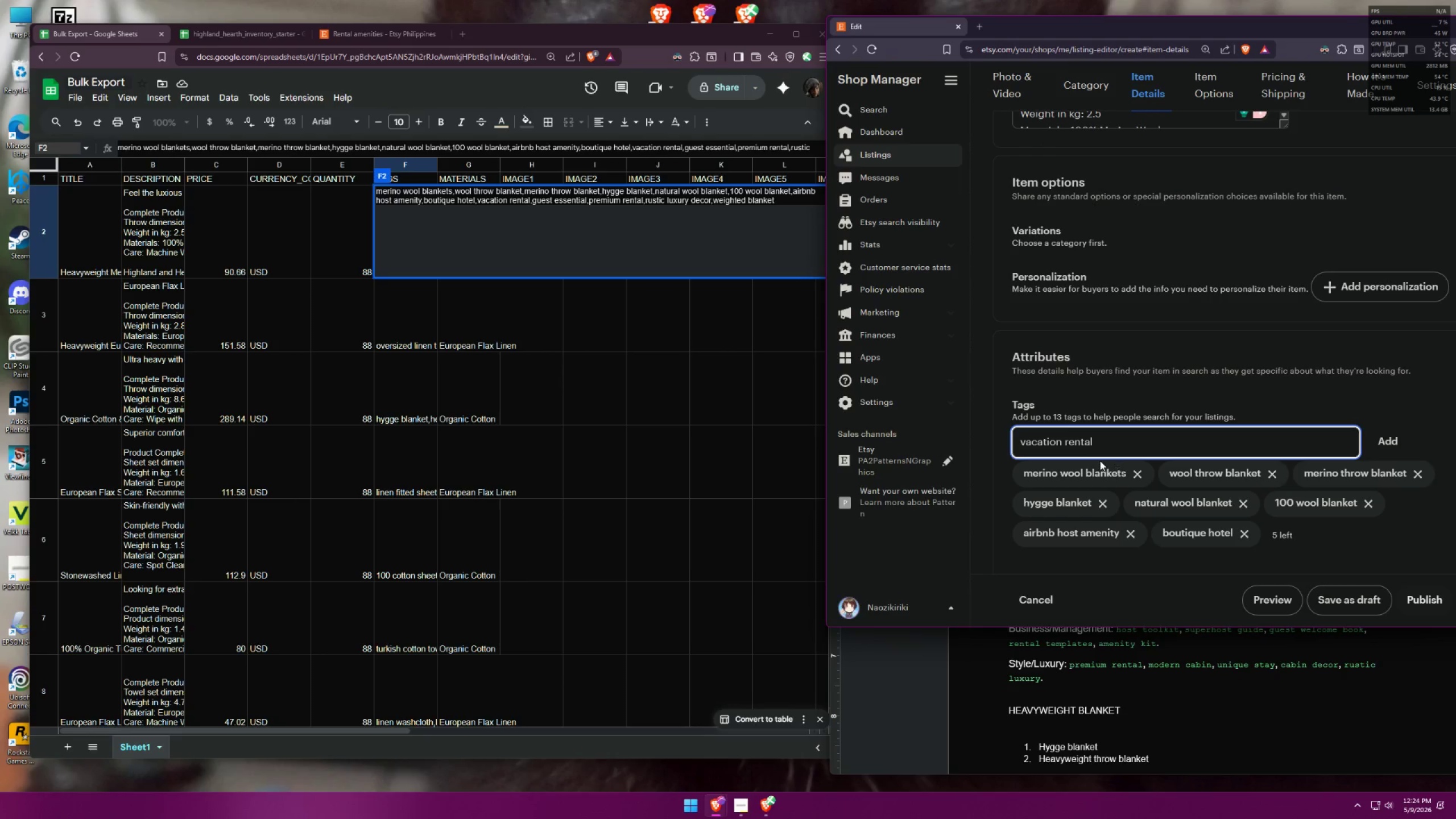 
key(Enter)
 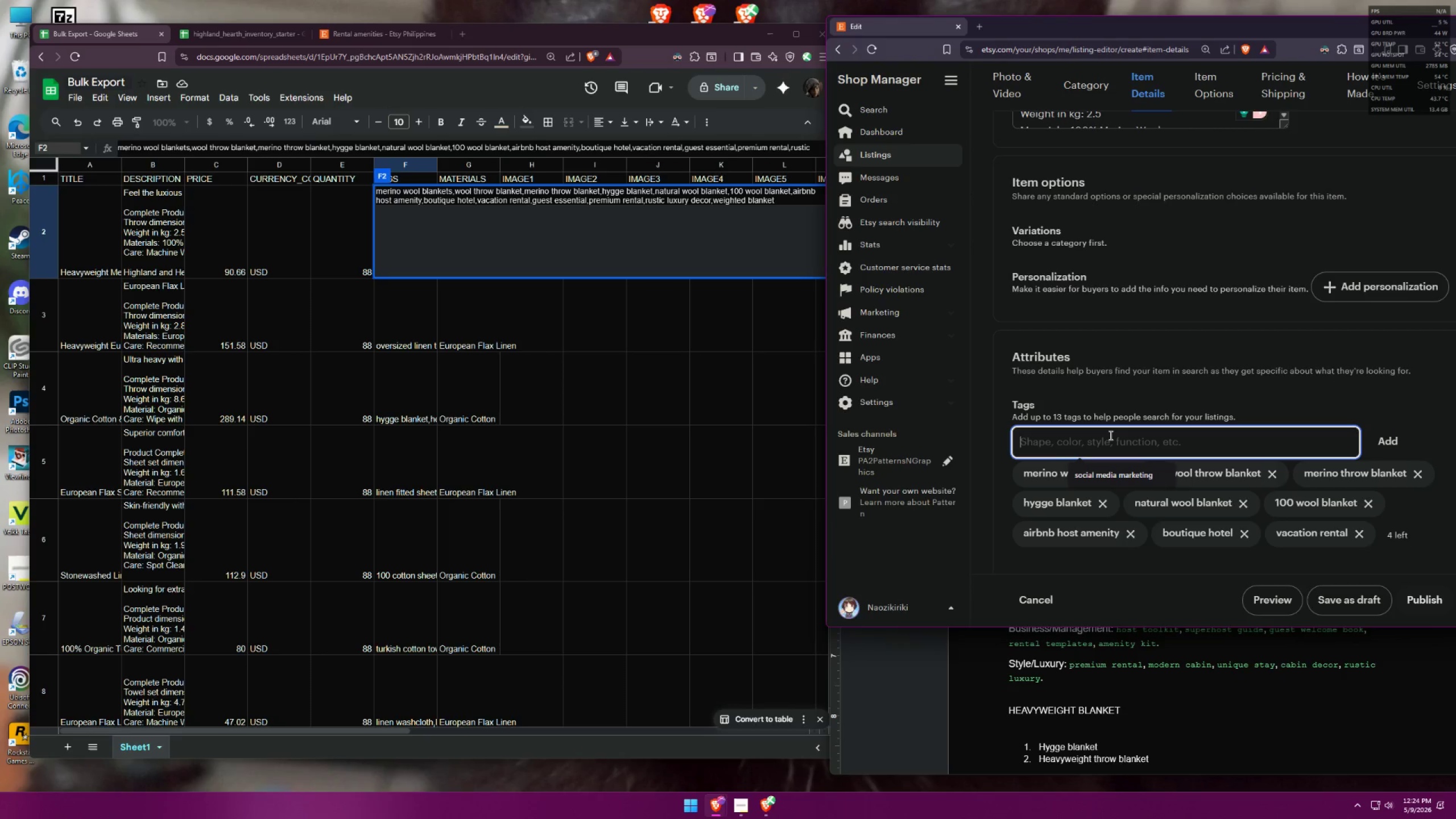 
wait(5.03)
 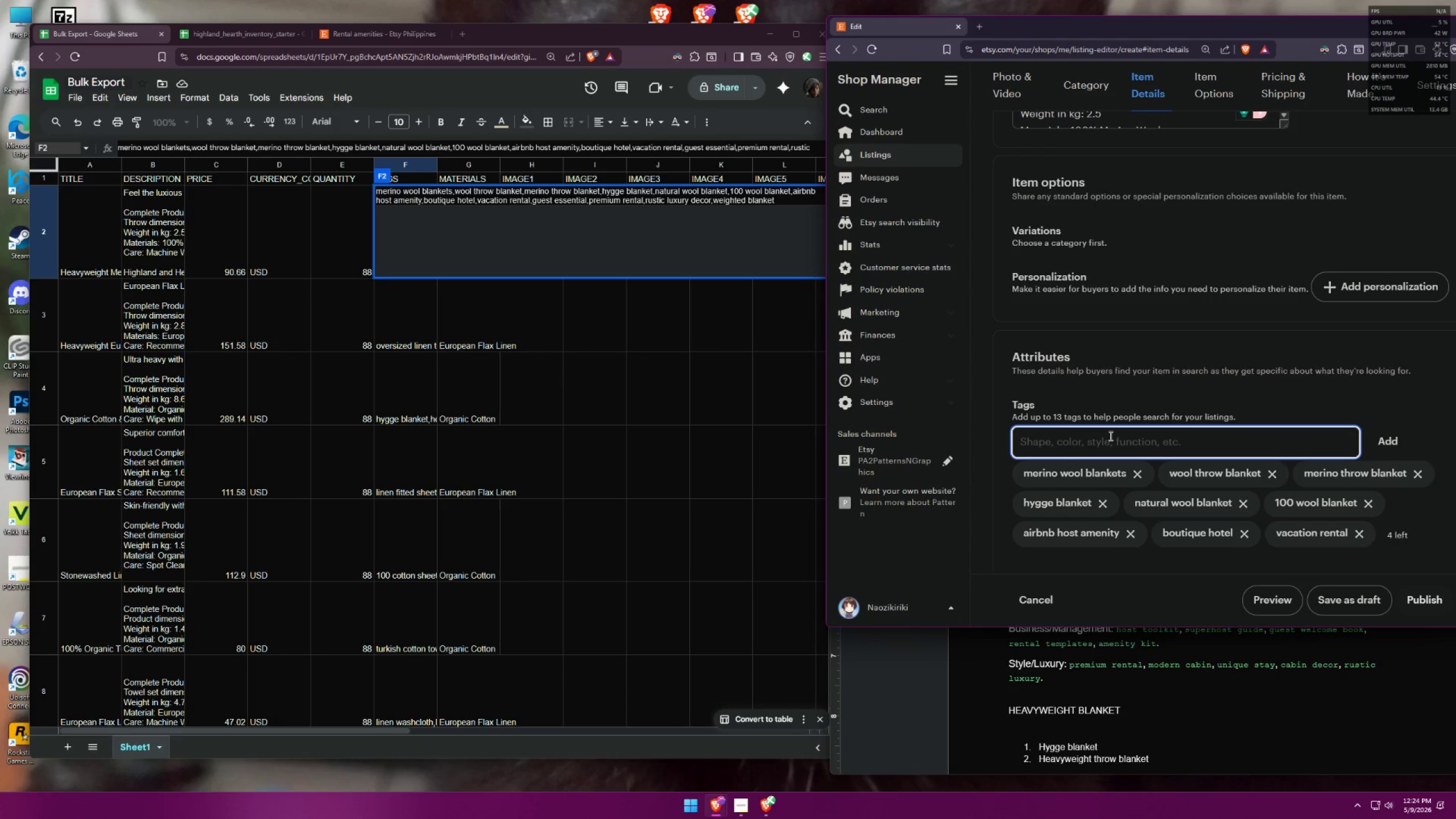 
type(gies)
key(Backspace)
key(Backspace)
key(Backspace)
type(uest essential)
 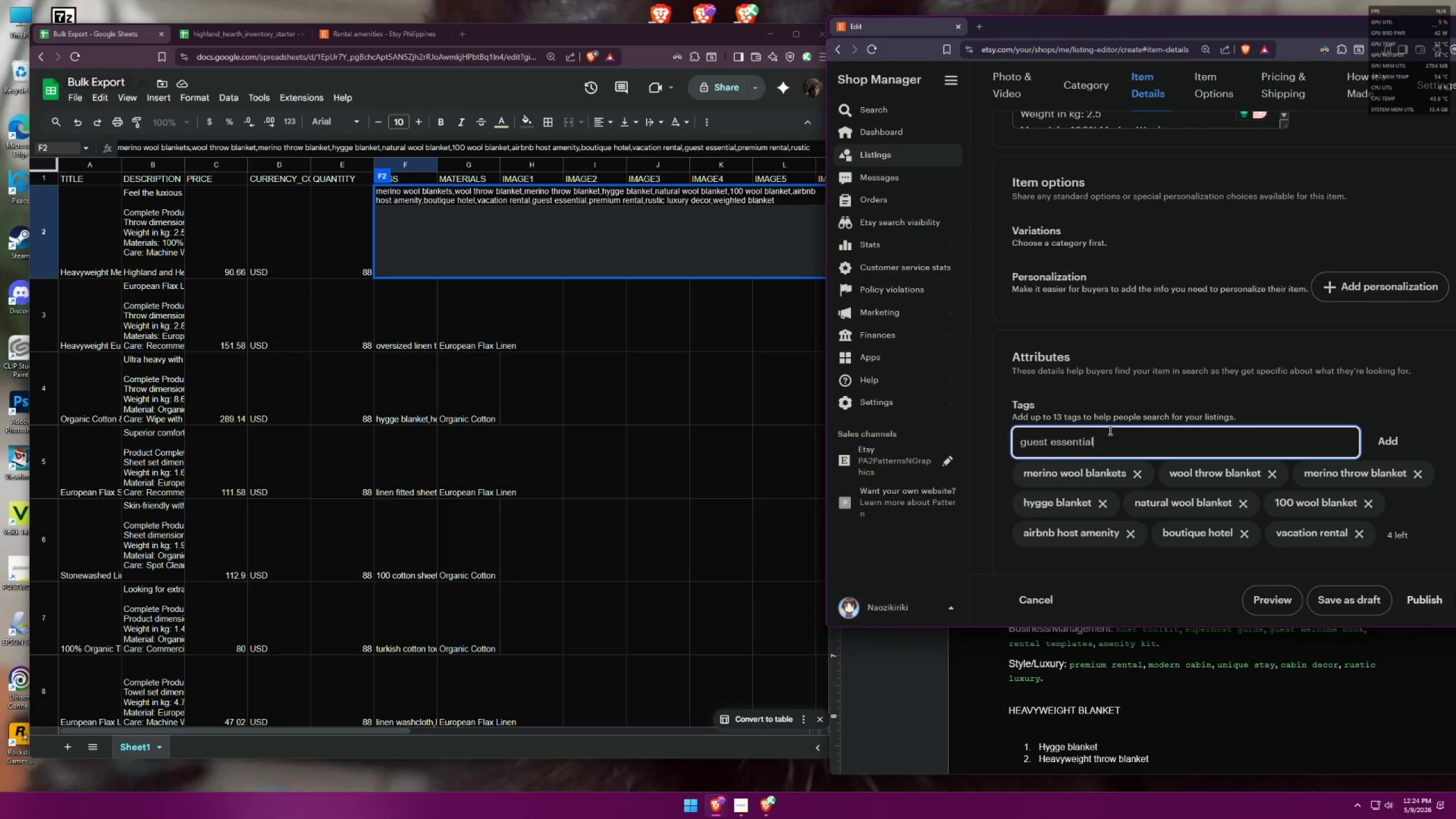 
key(Enter)
 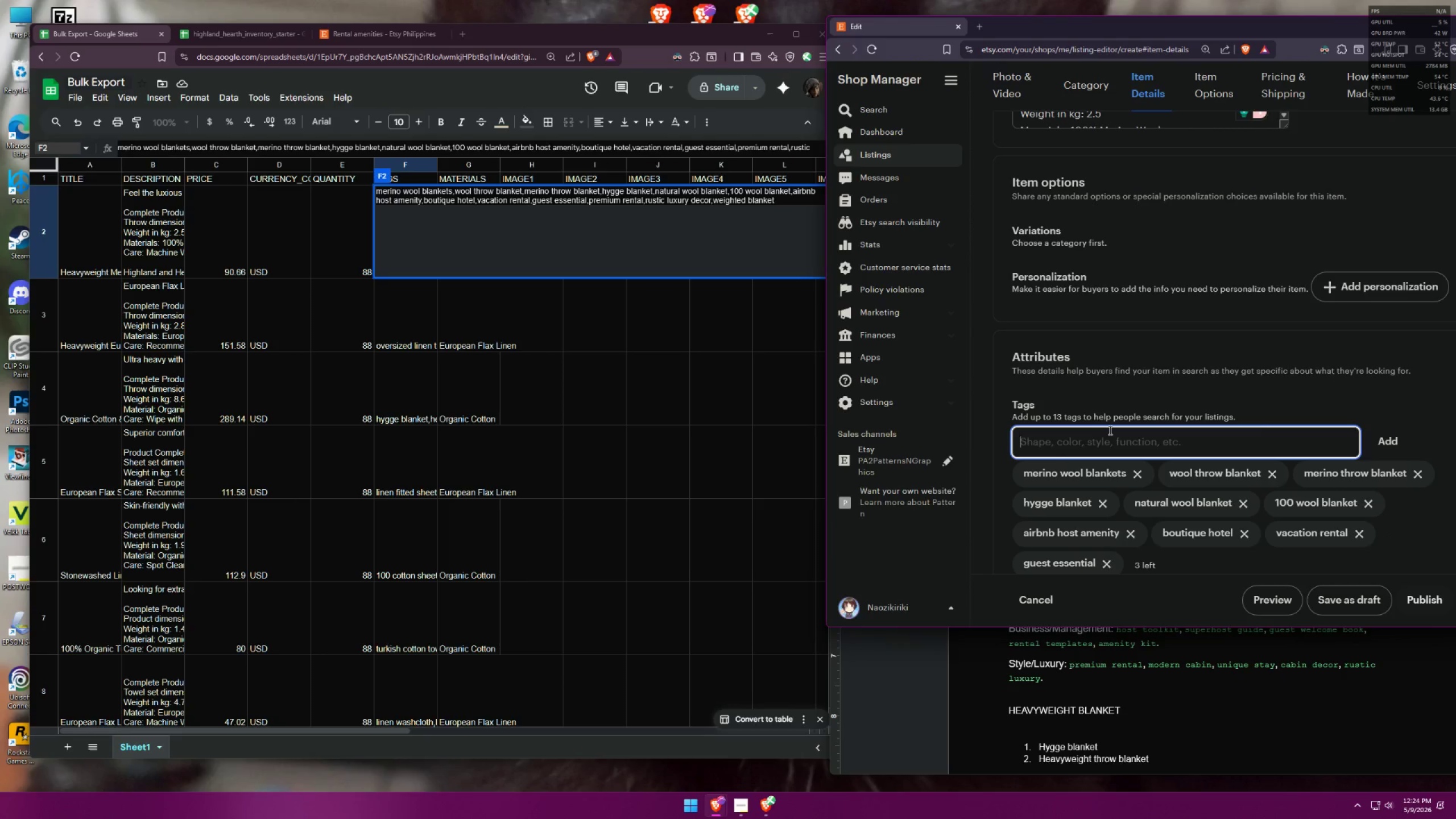 
type(premium rental decor)
 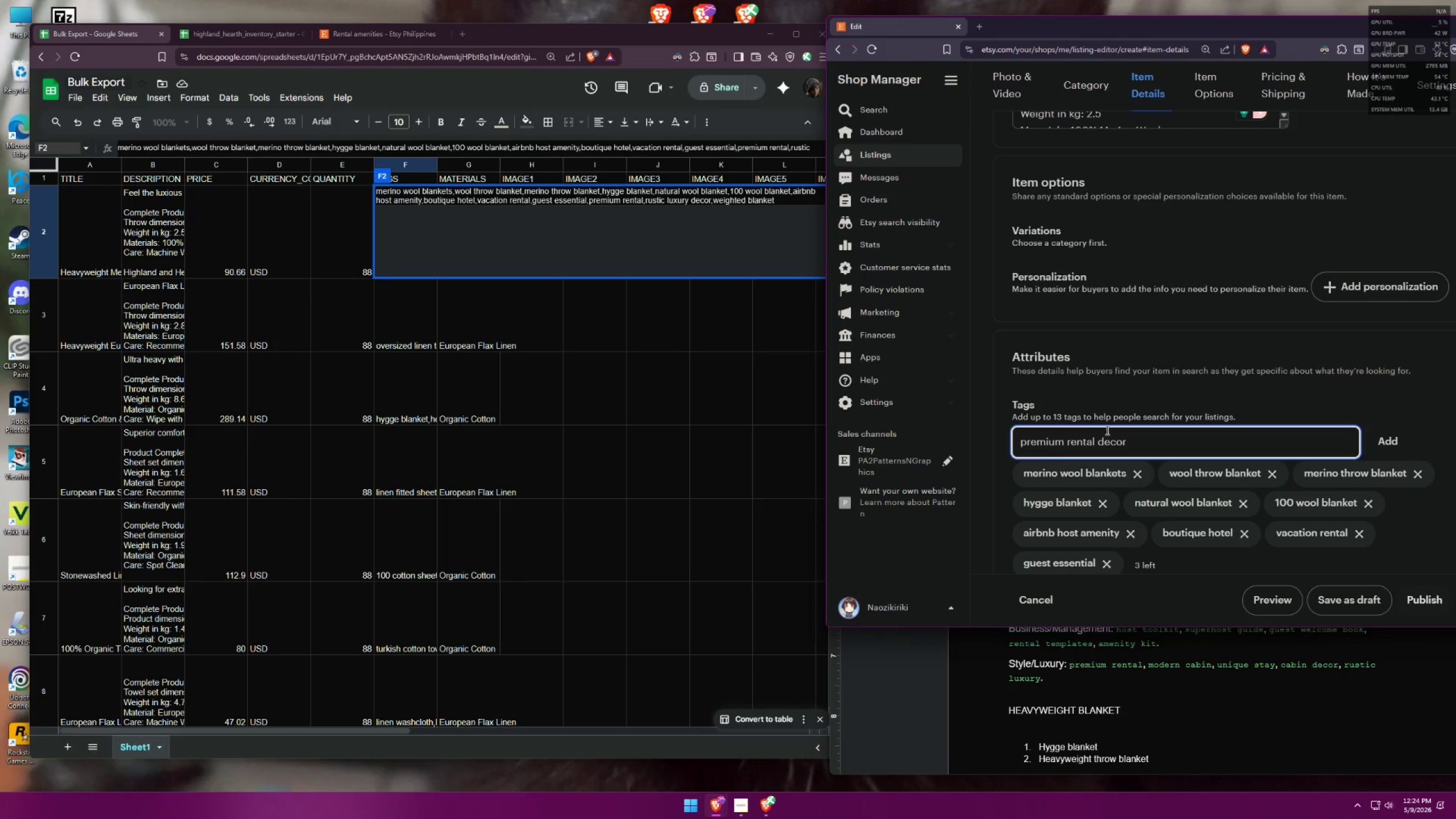 
left_click_drag(start_coordinate=[1136, 440], to_coordinate=[965, 421])
 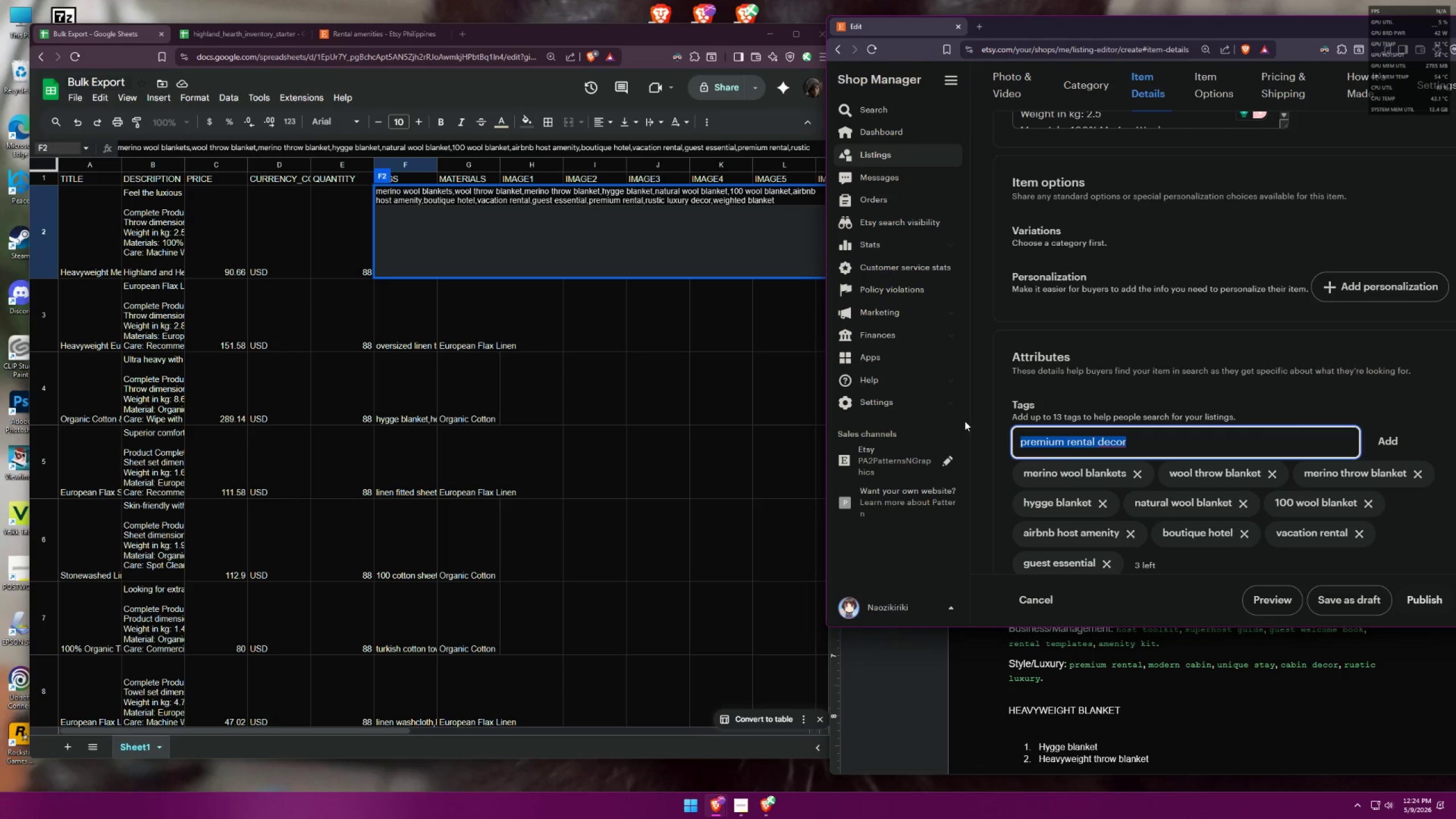 
key(Control+ControlLeft)
 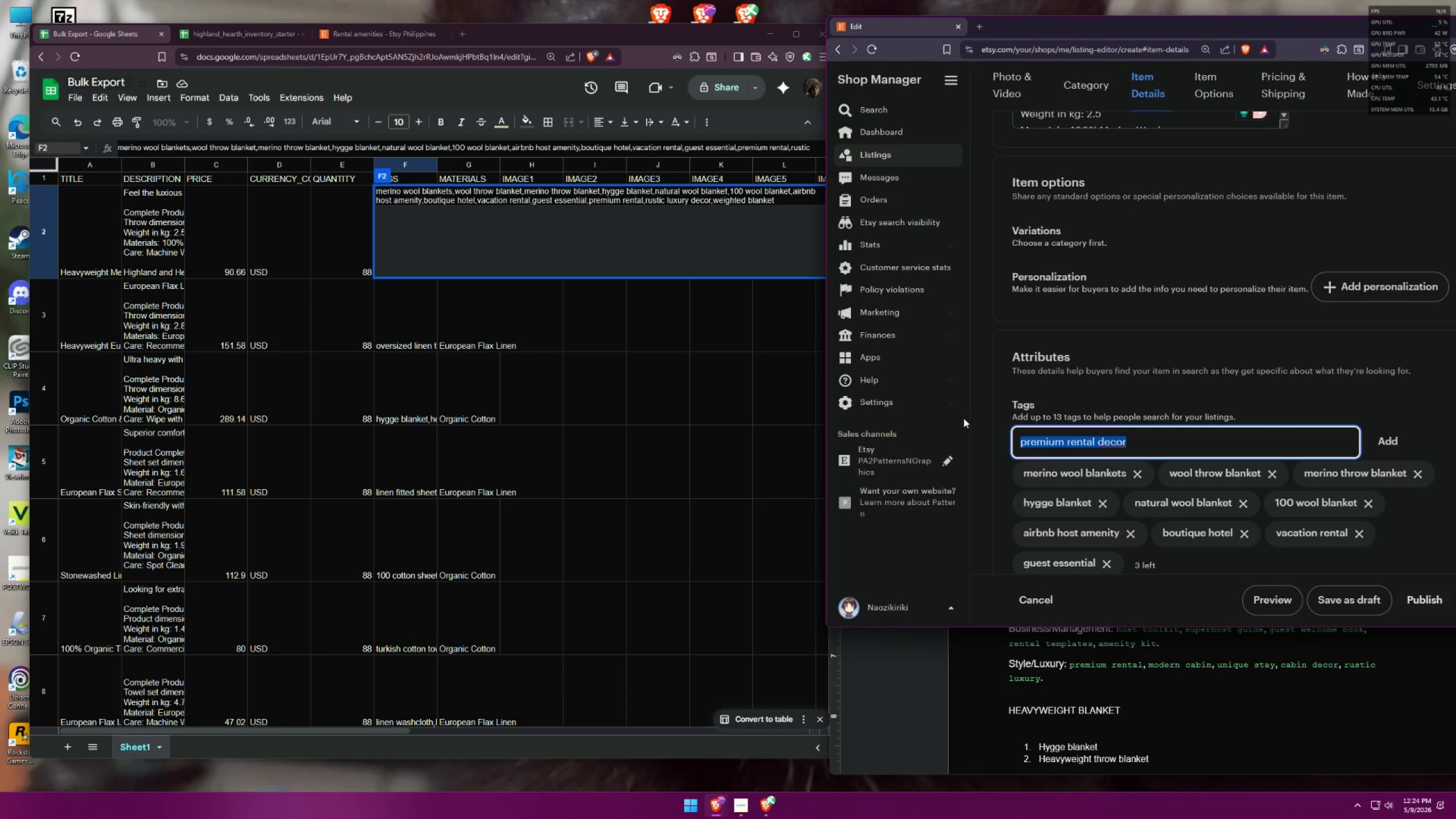 
key(Control+C)
 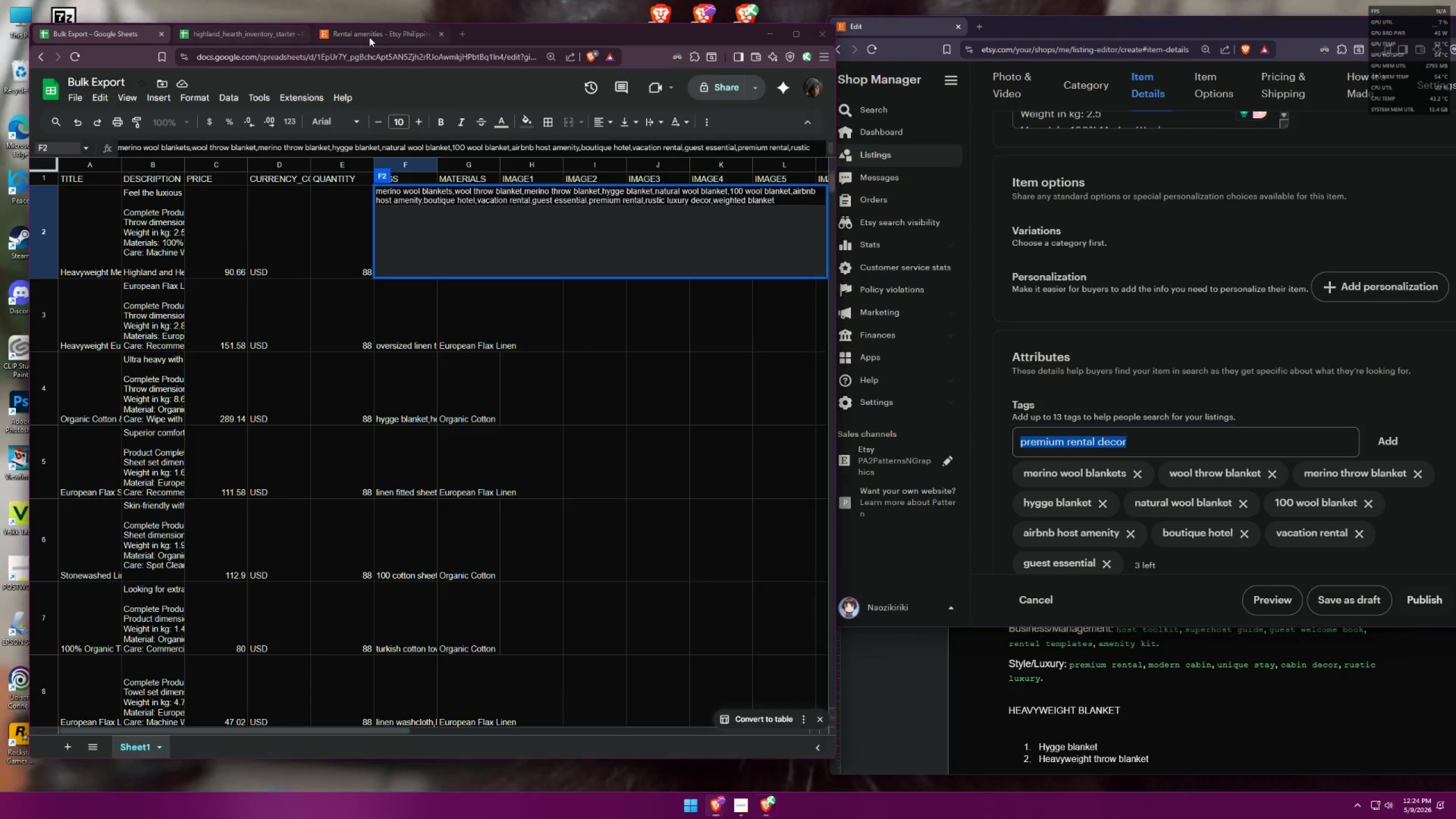 
left_click([597, 88])
 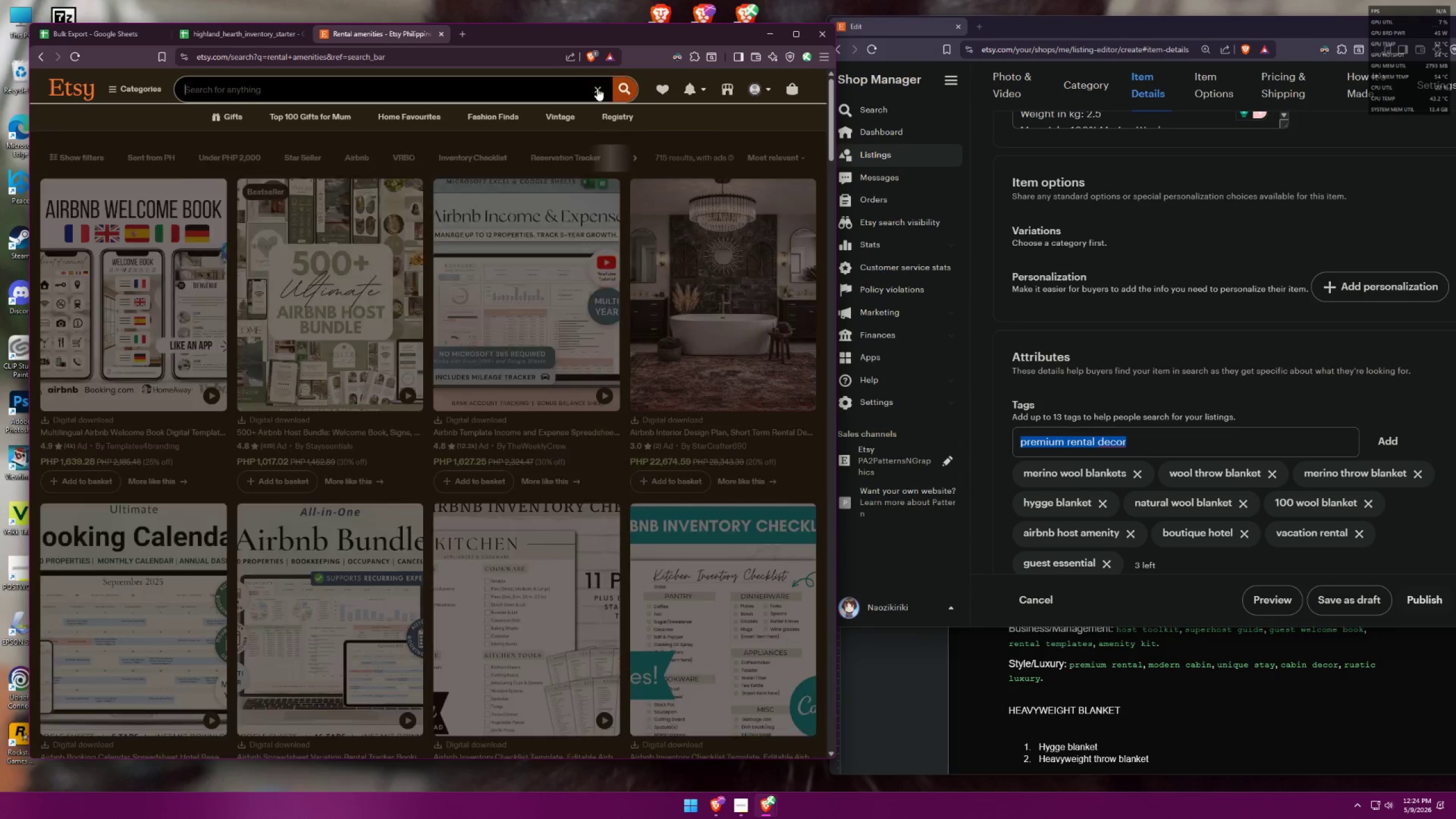 
key(Control+ControlLeft)
 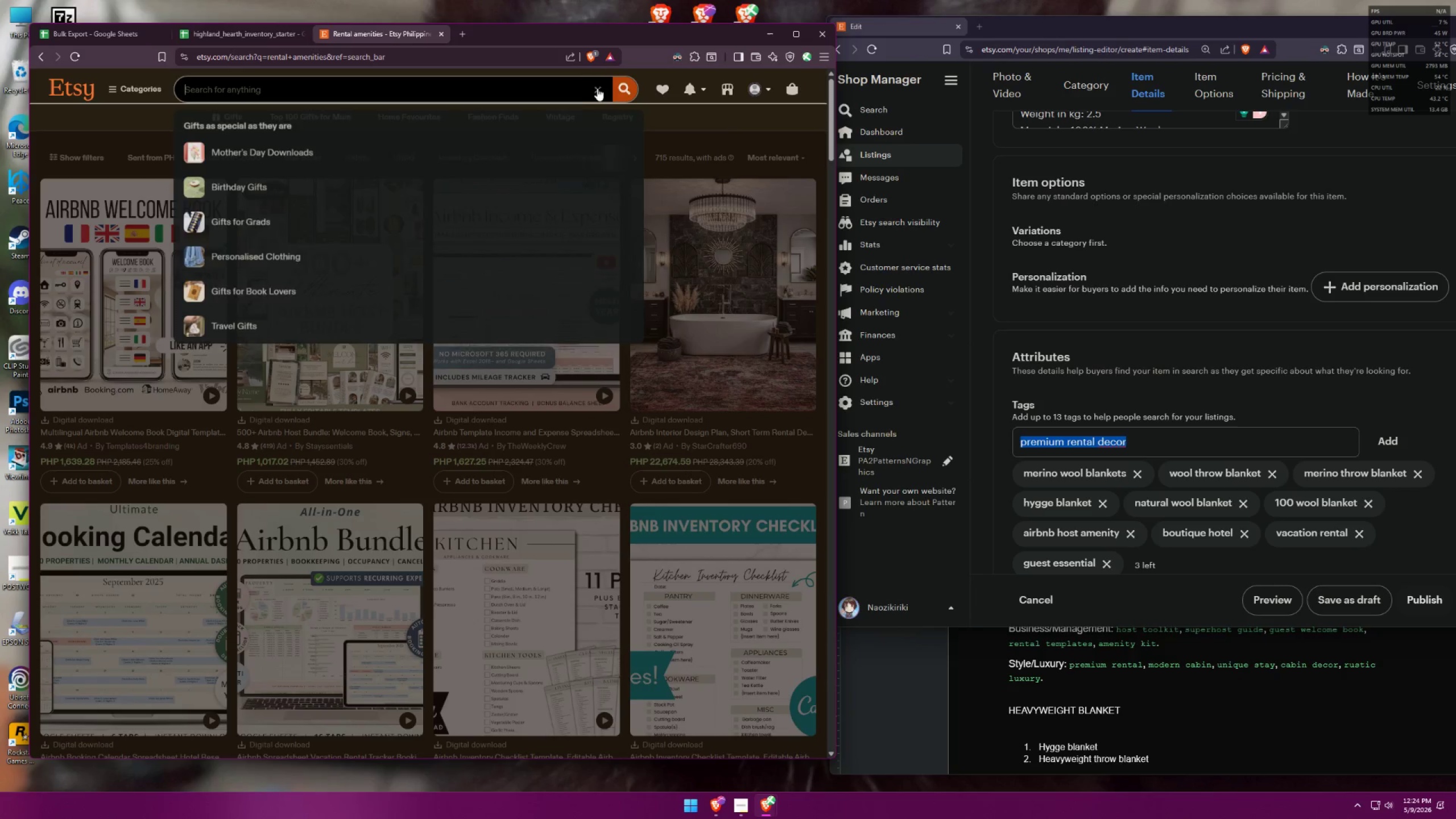 
key(Control+V)
 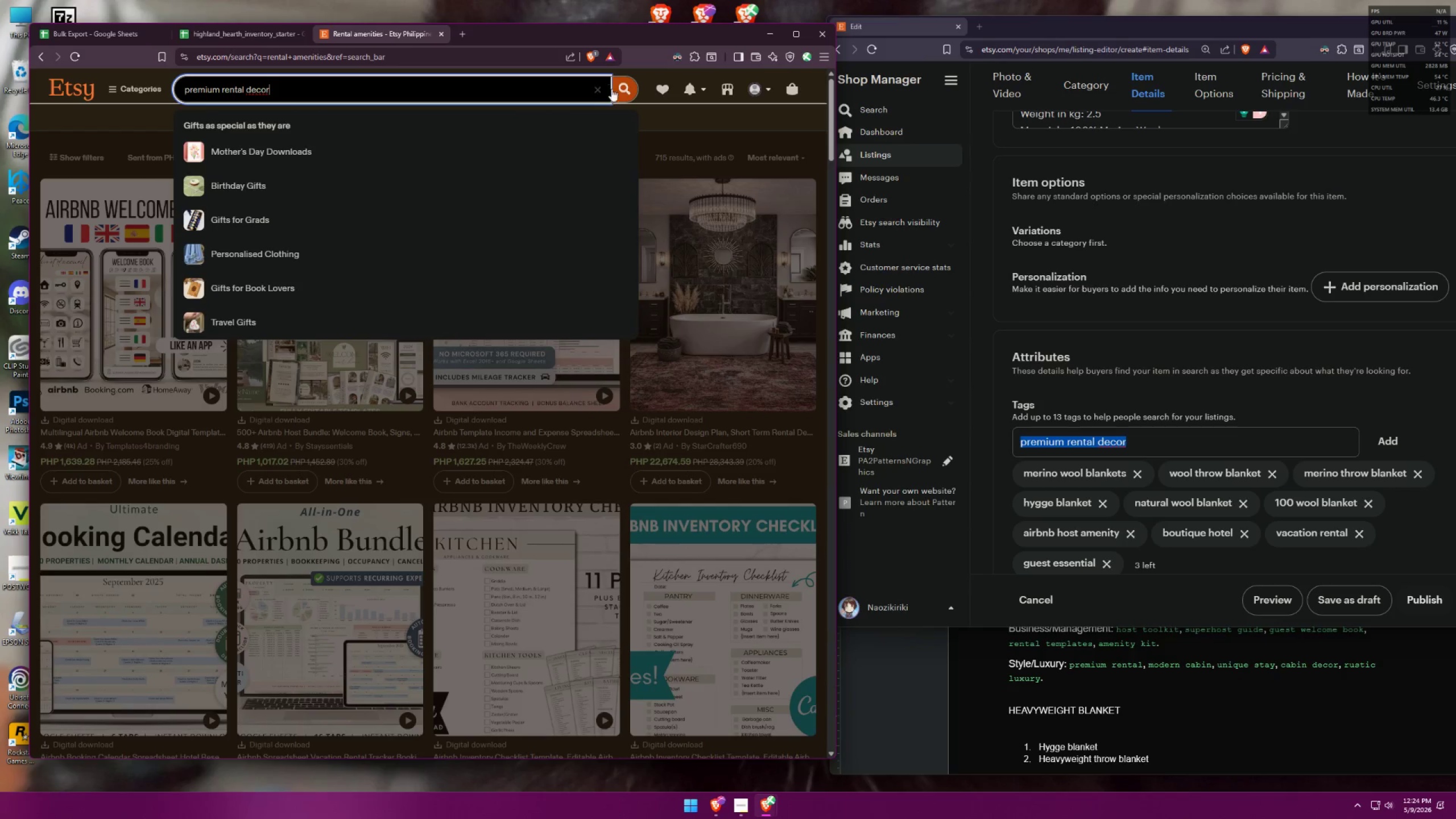 
left_click([617, 86])
 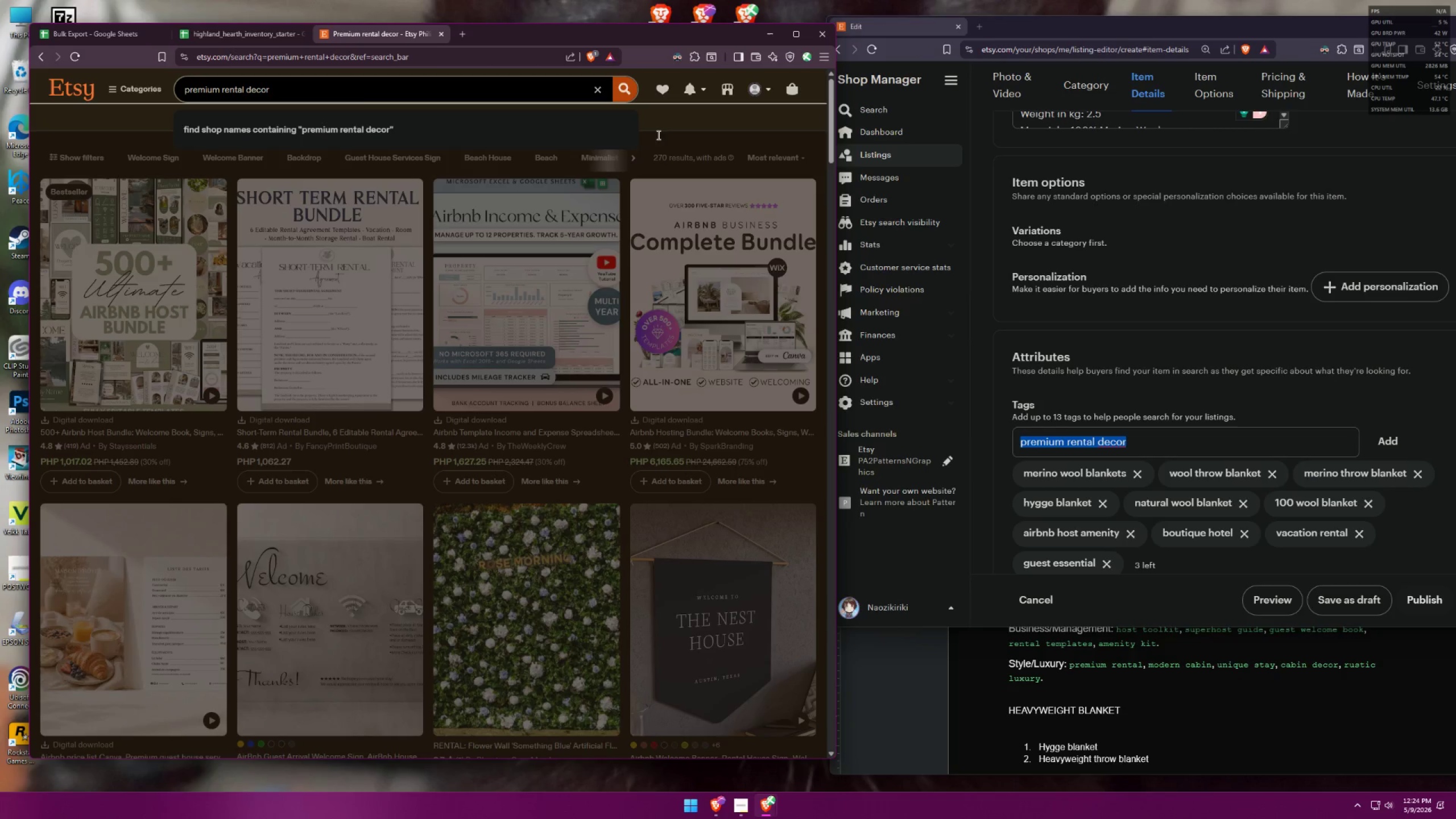 
wait(5.67)
 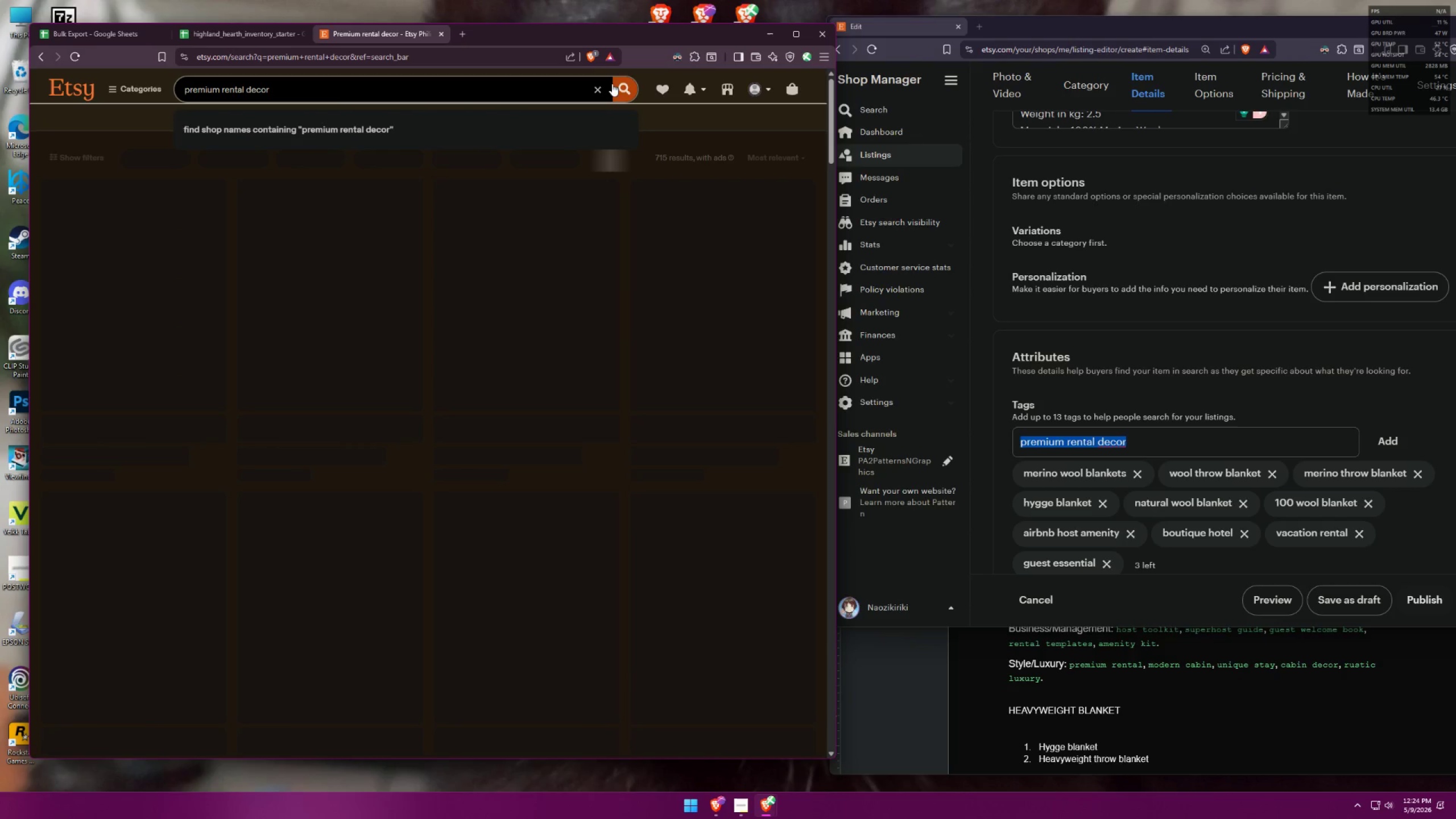 
left_click([686, 123])
 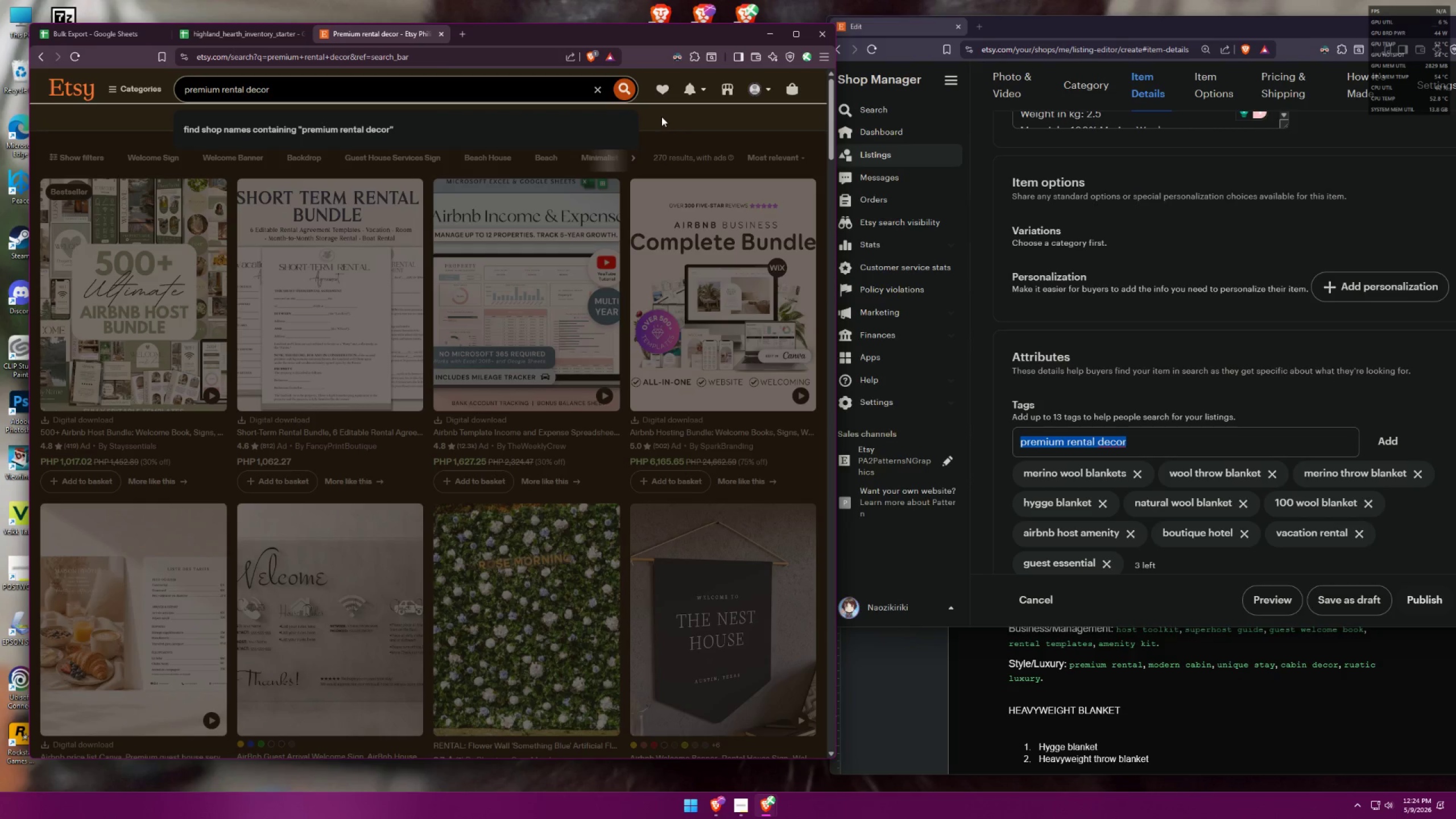 
mouse_move([661, 98])
 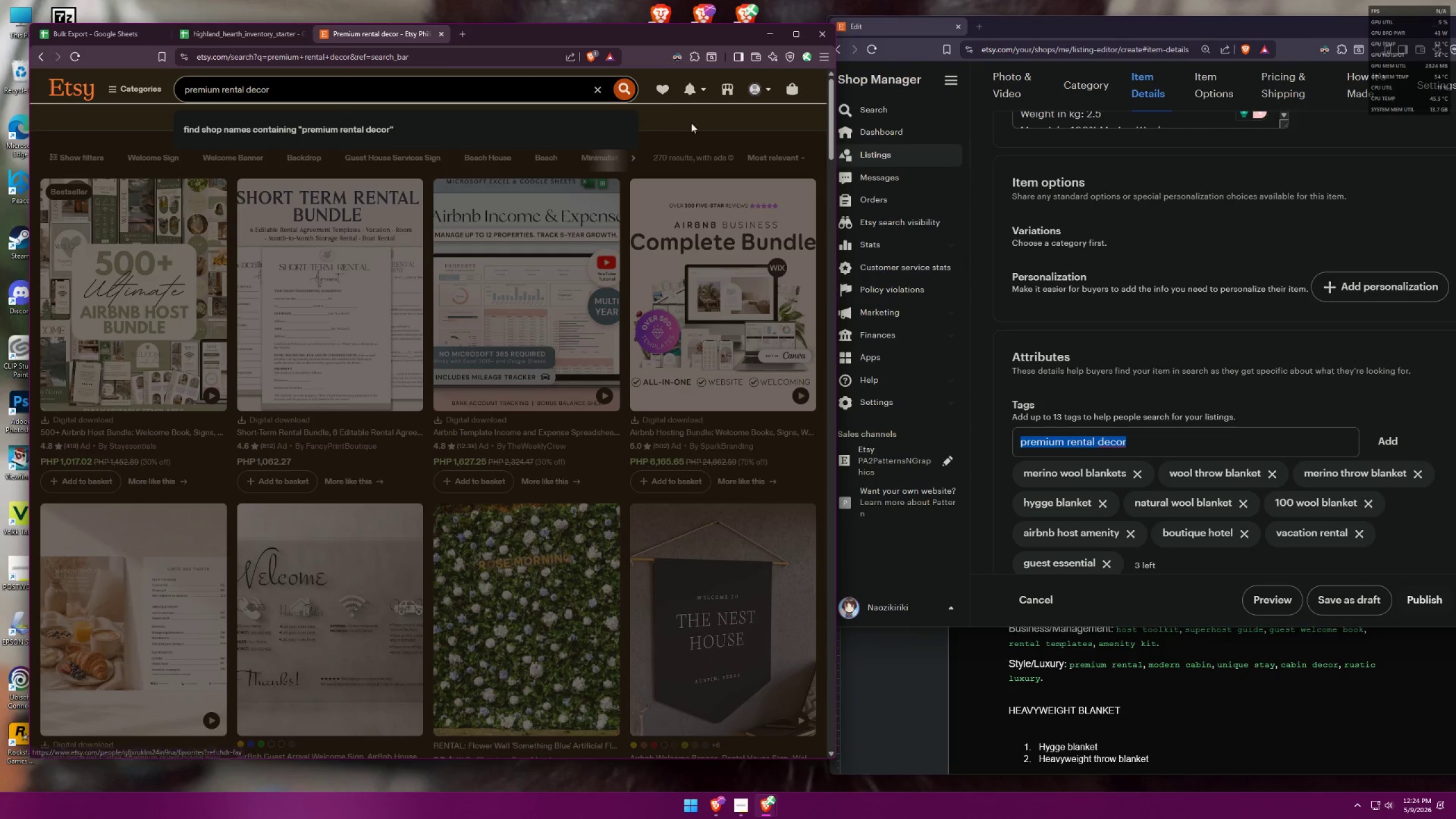 
left_click([706, 131])
 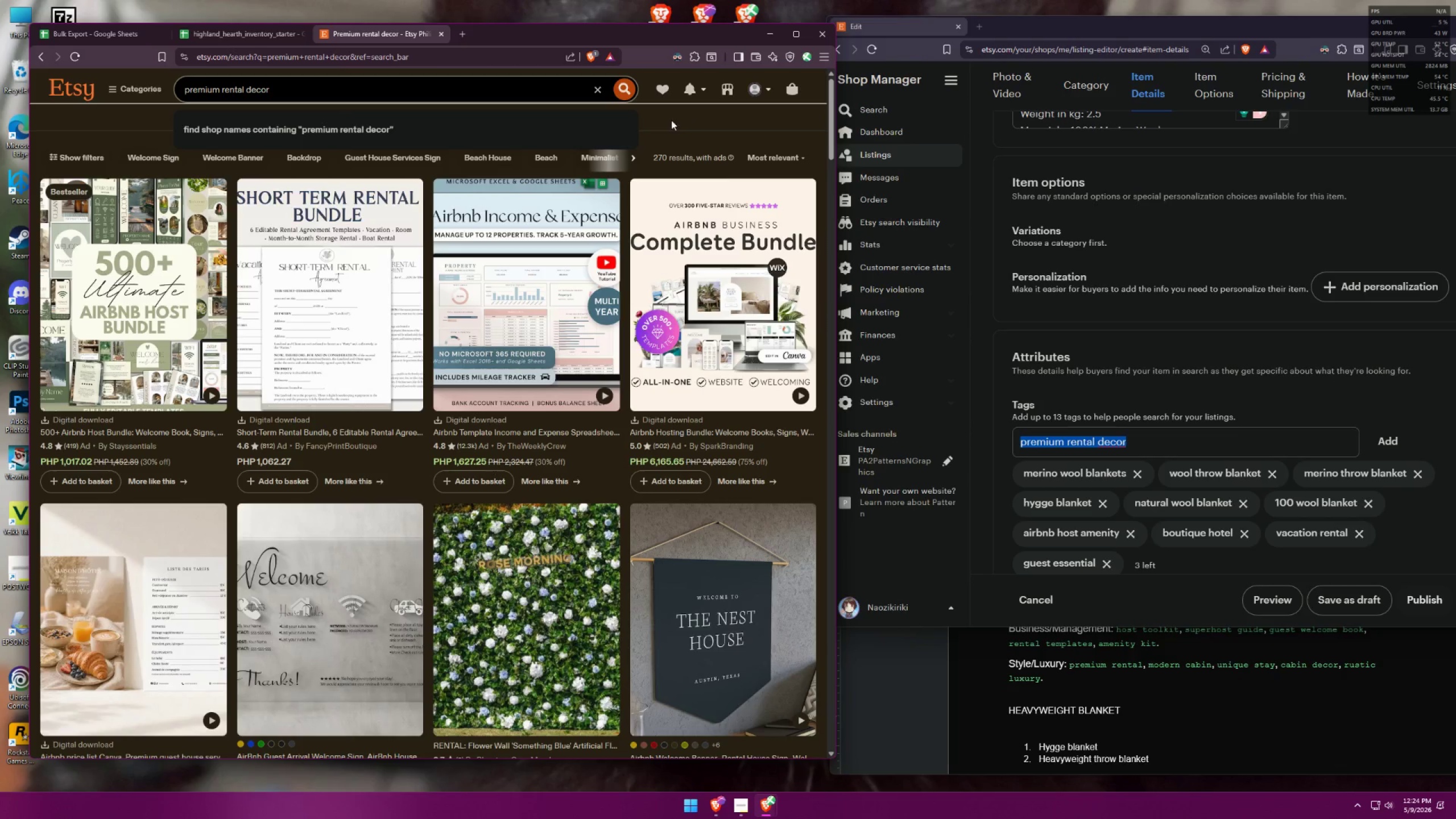 
scroll: coordinate [636, 233], scroll_direction: down, amount: 85.0
 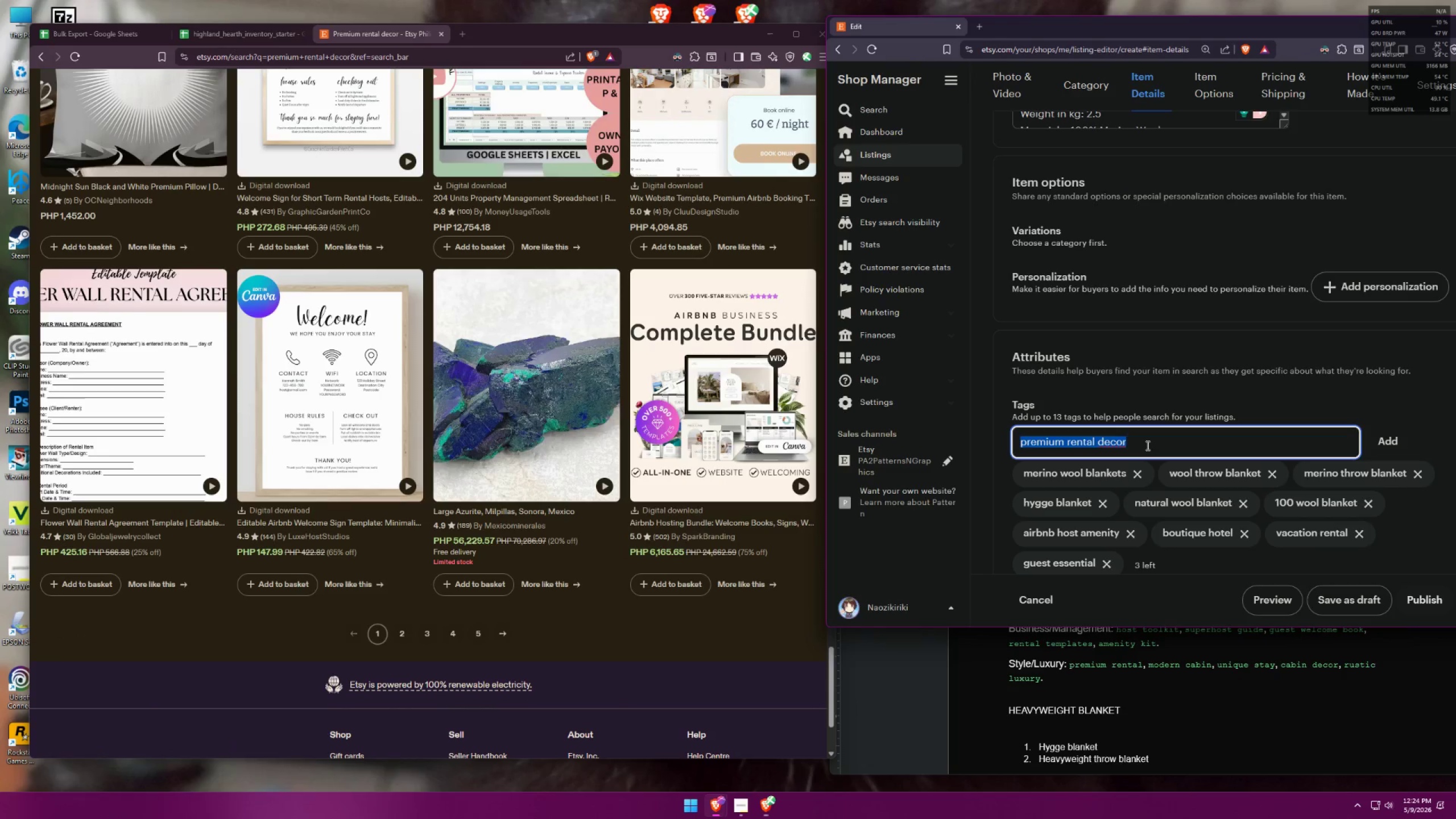 
left_click([1147, 445])
 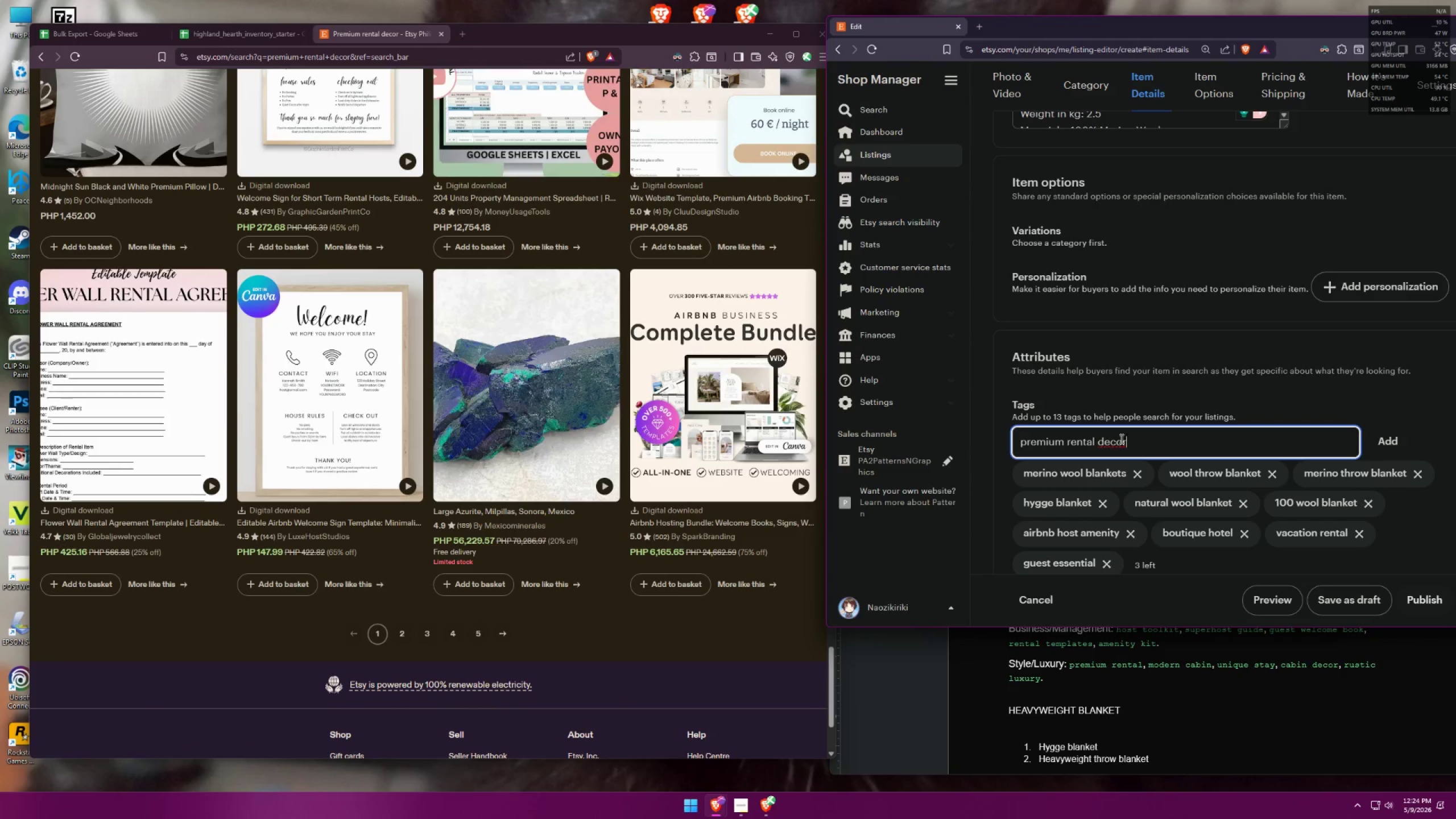 
left_click_drag(start_coordinate=[1142, 441], to_coordinate=[986, 434])
 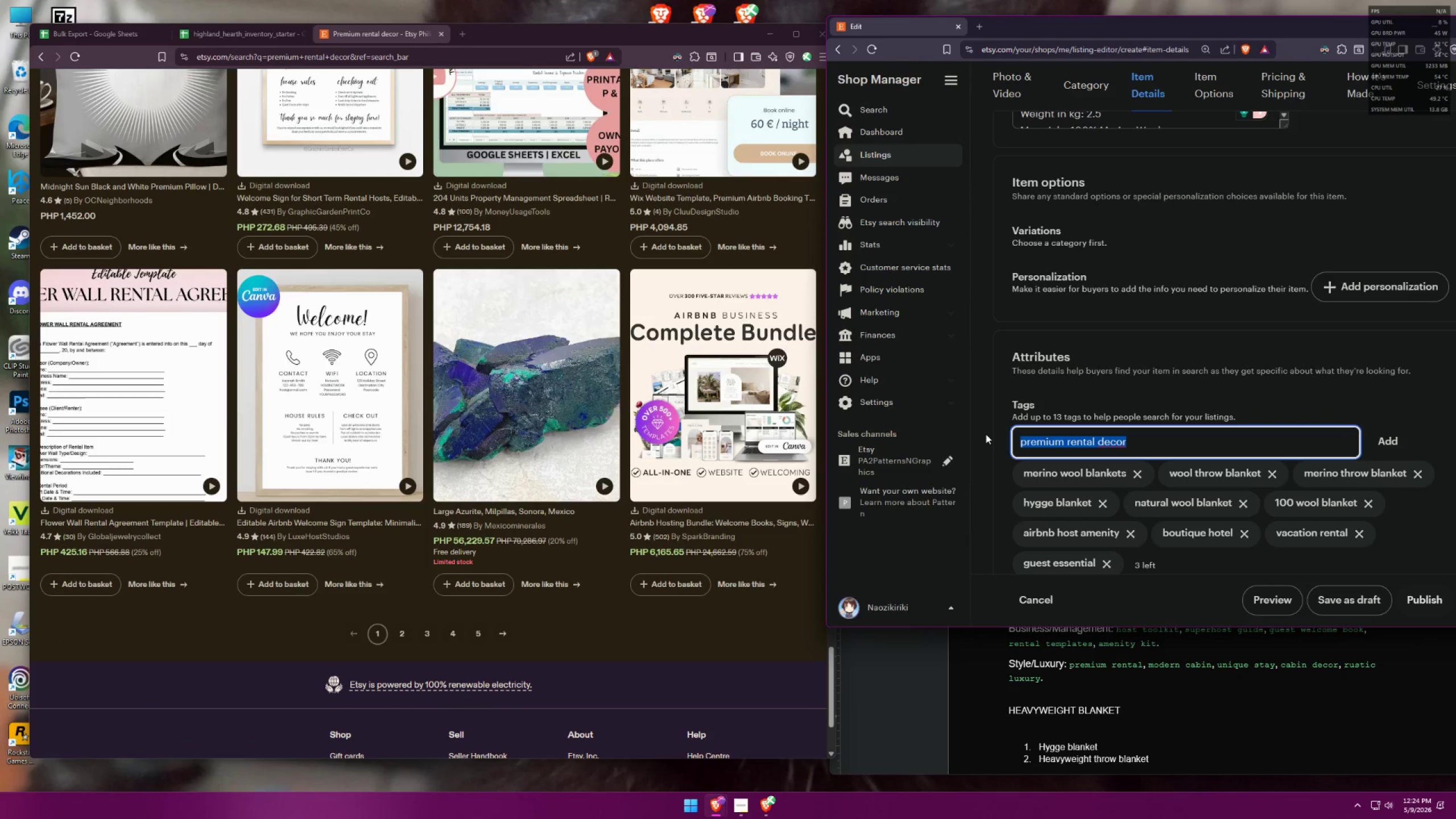 
key(Control+C)
 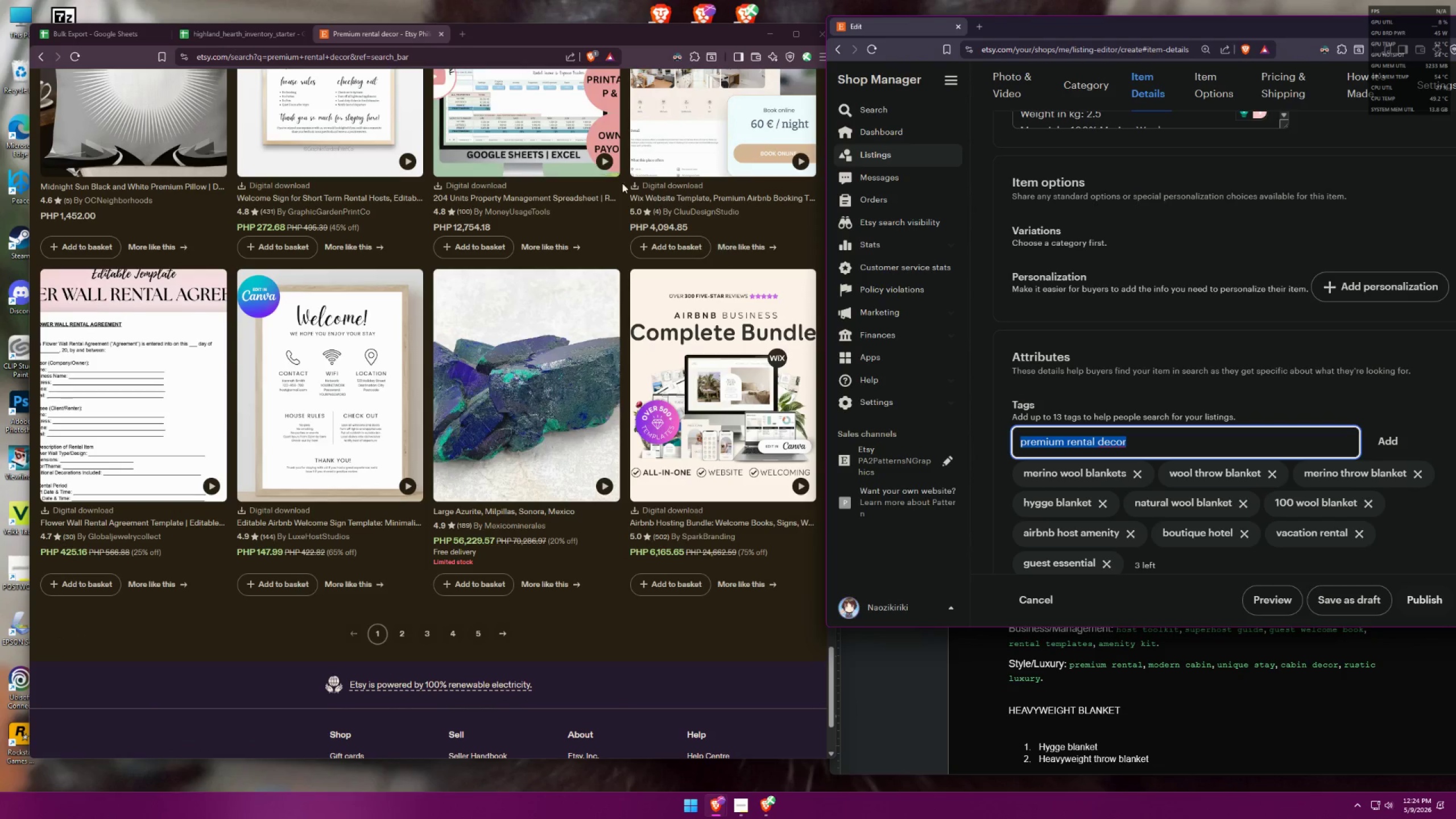 
key(Control+C)
 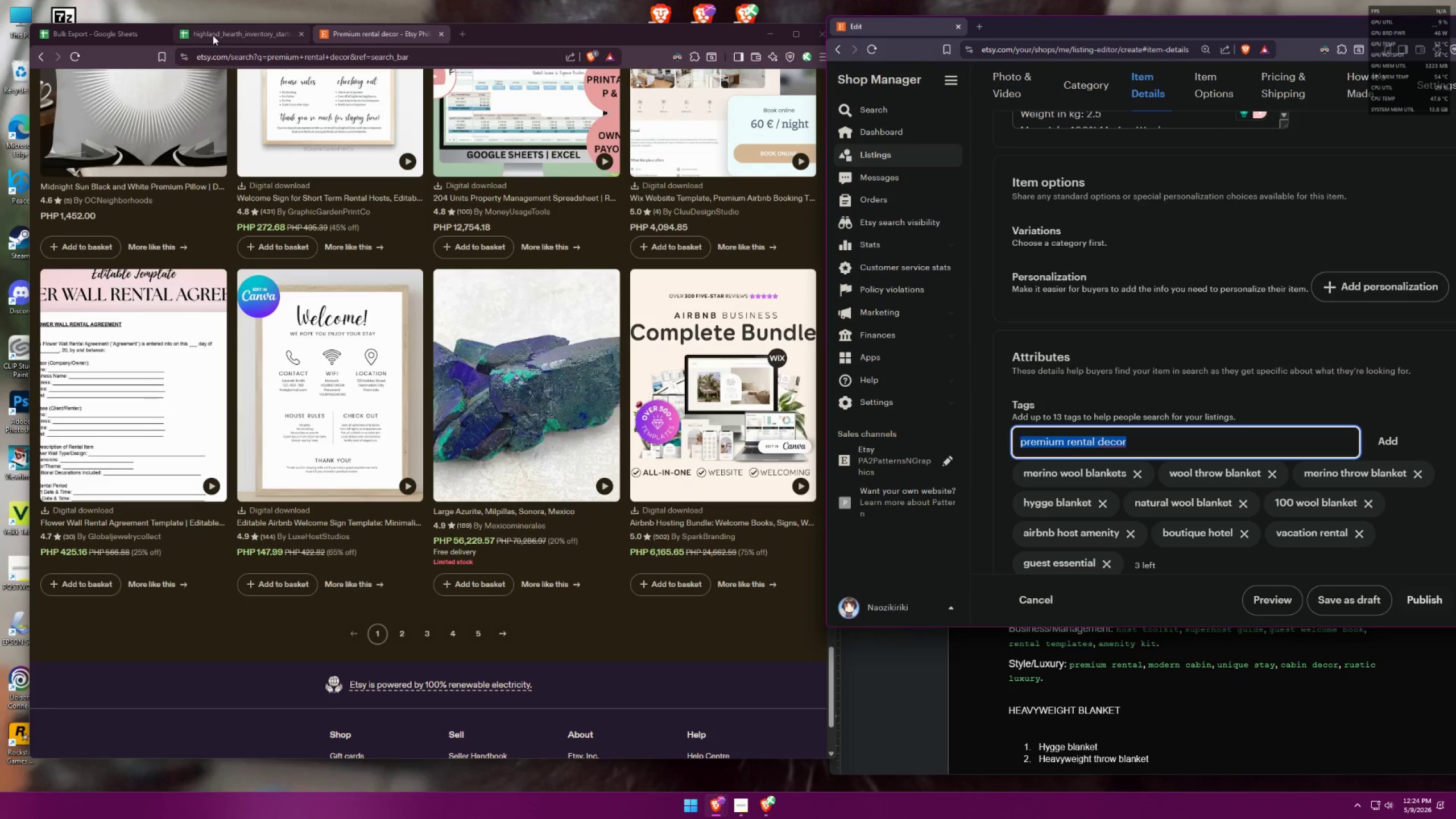 
wait(8.14)
 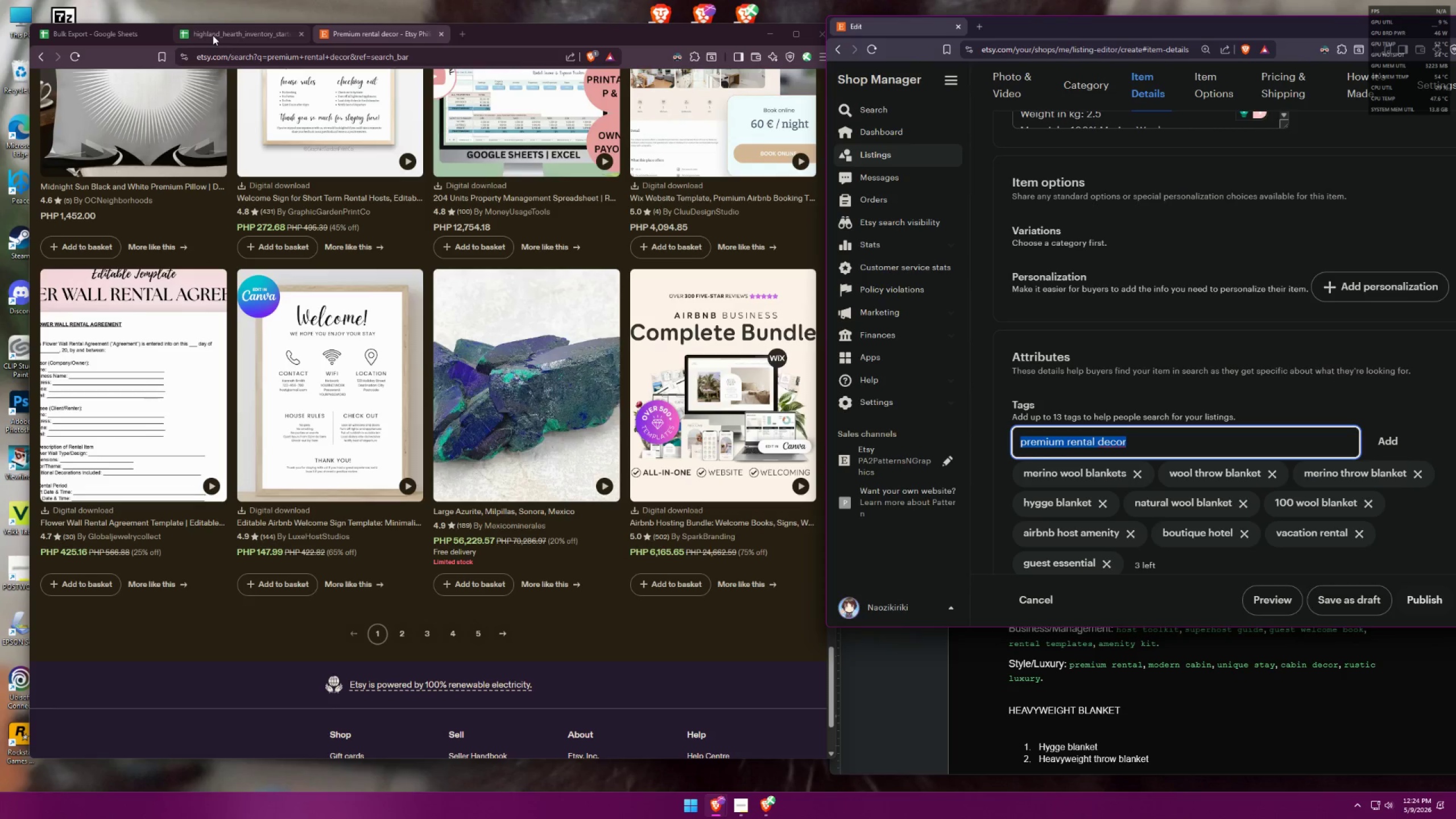 
left_click([1131, 487])
 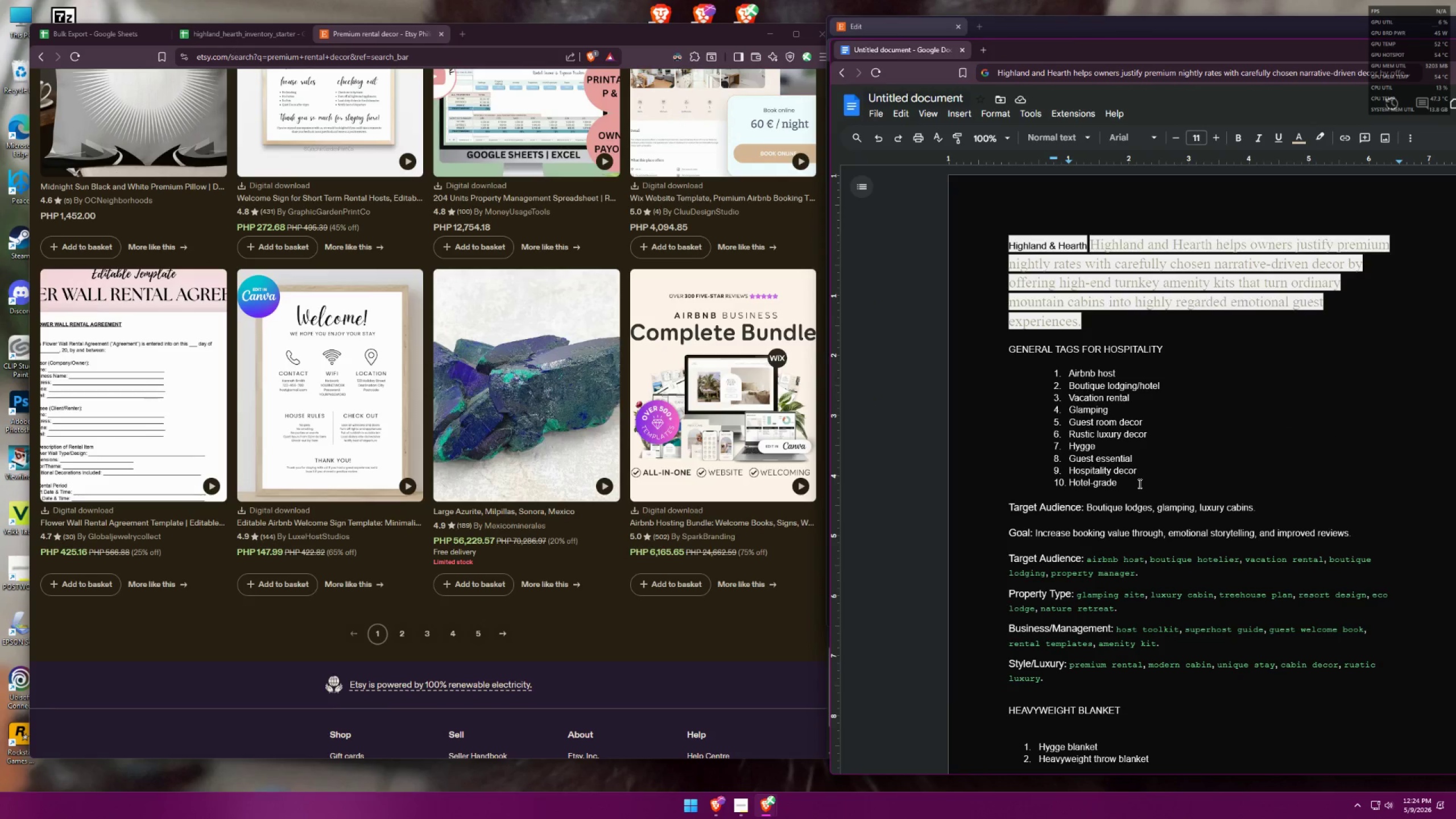 
key(Enter)
 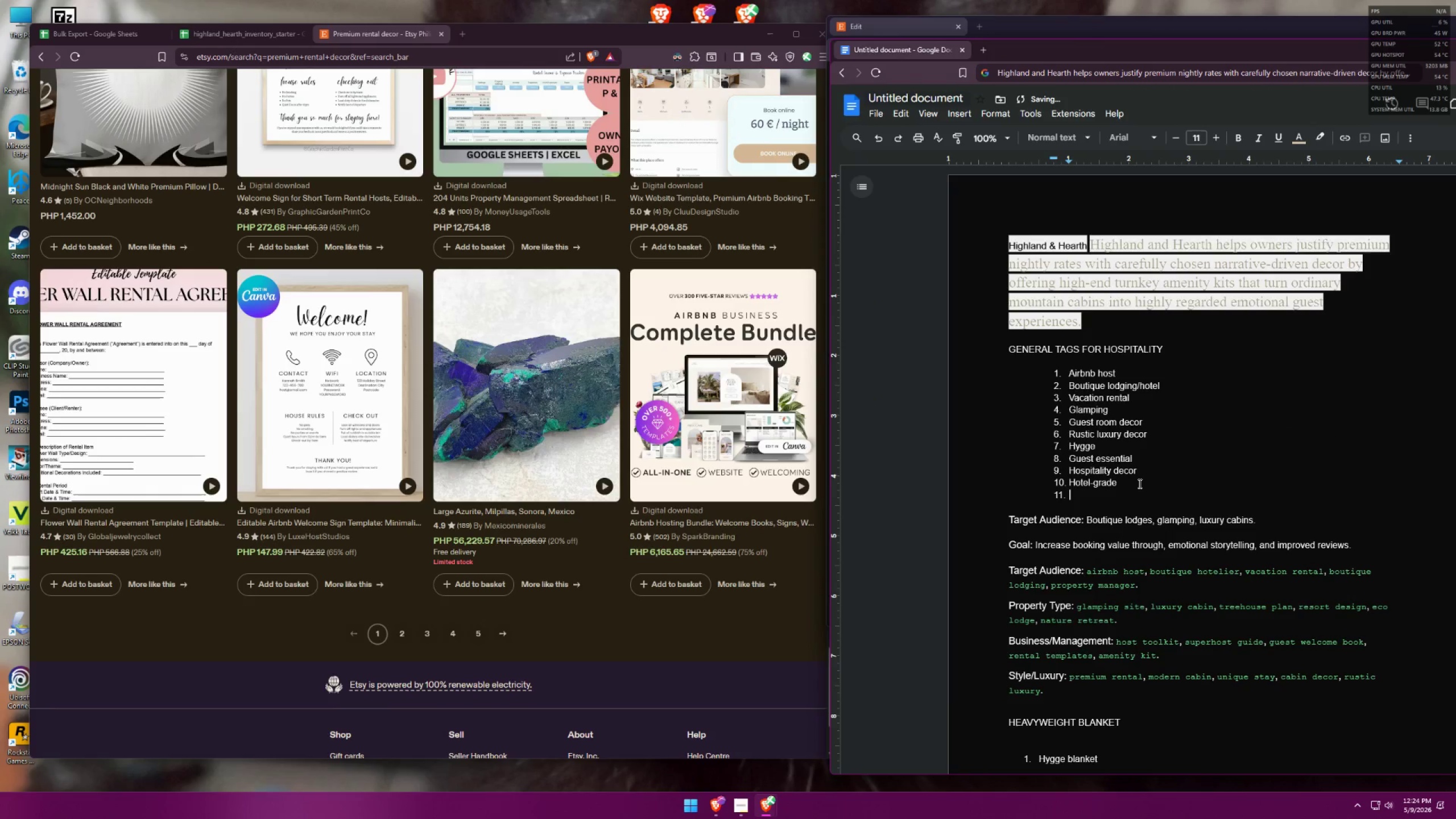 
key(Control+ControlLeft)
 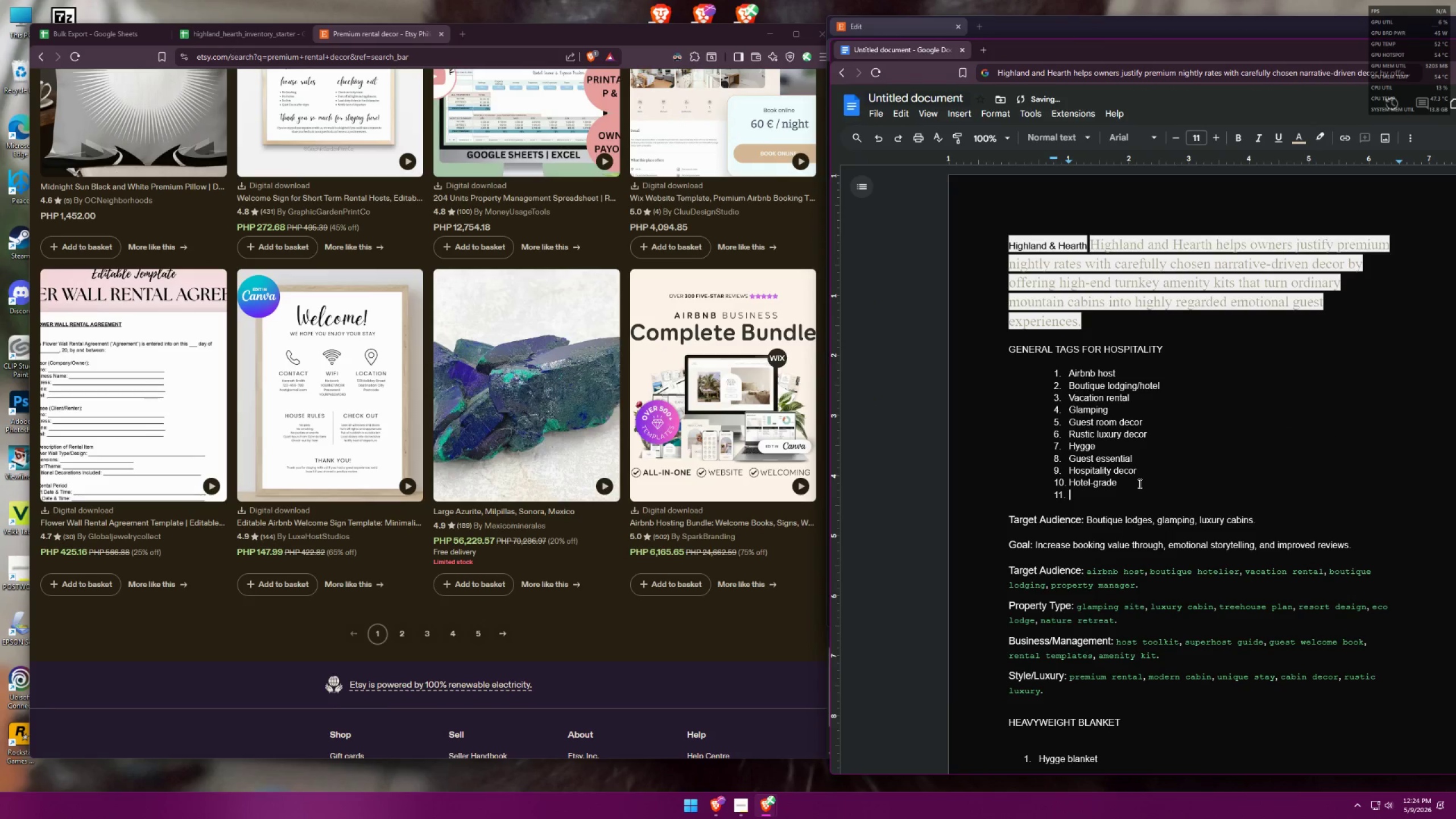 
key(Control+V)
 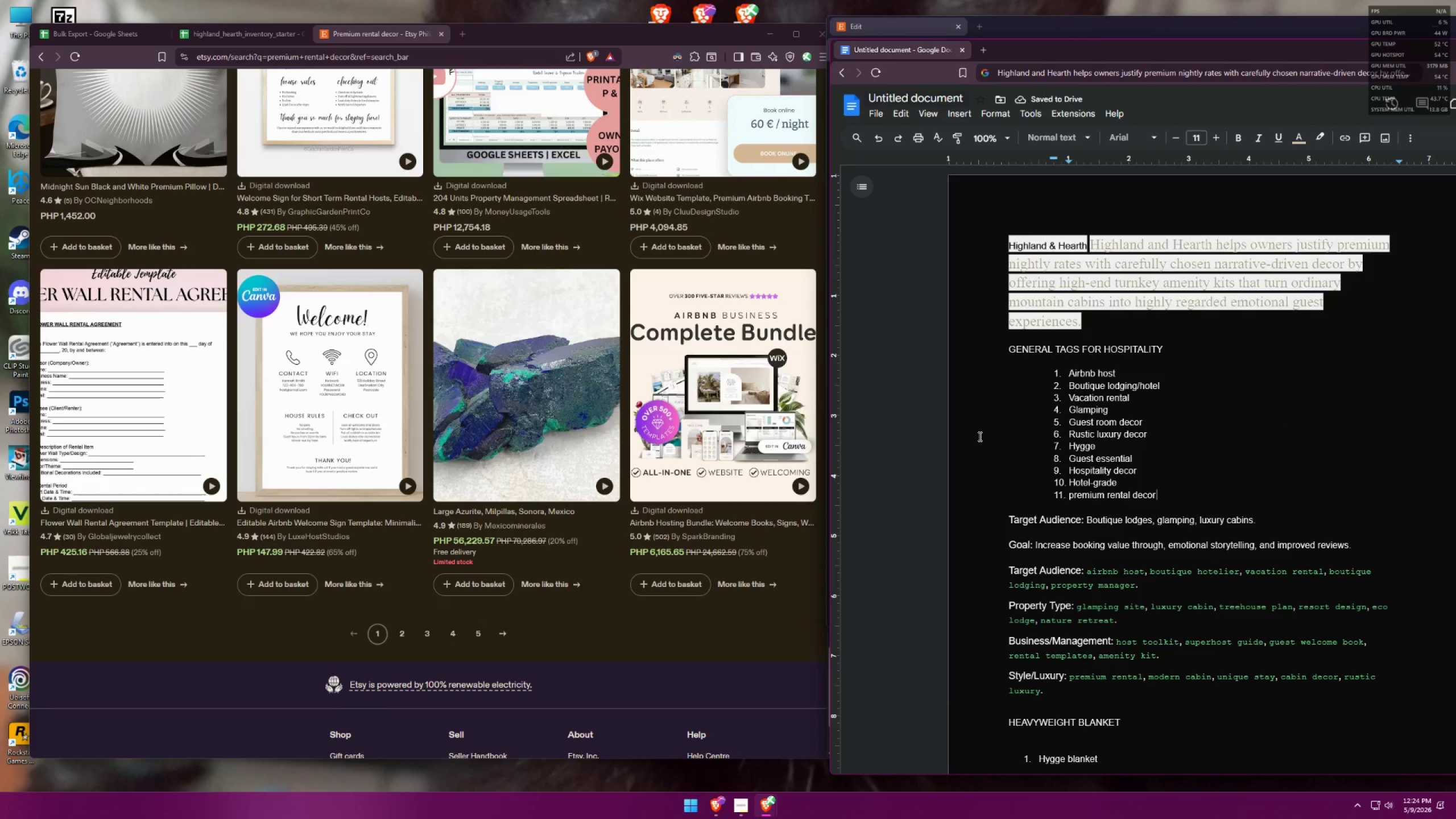 
left_click([231, 35])
 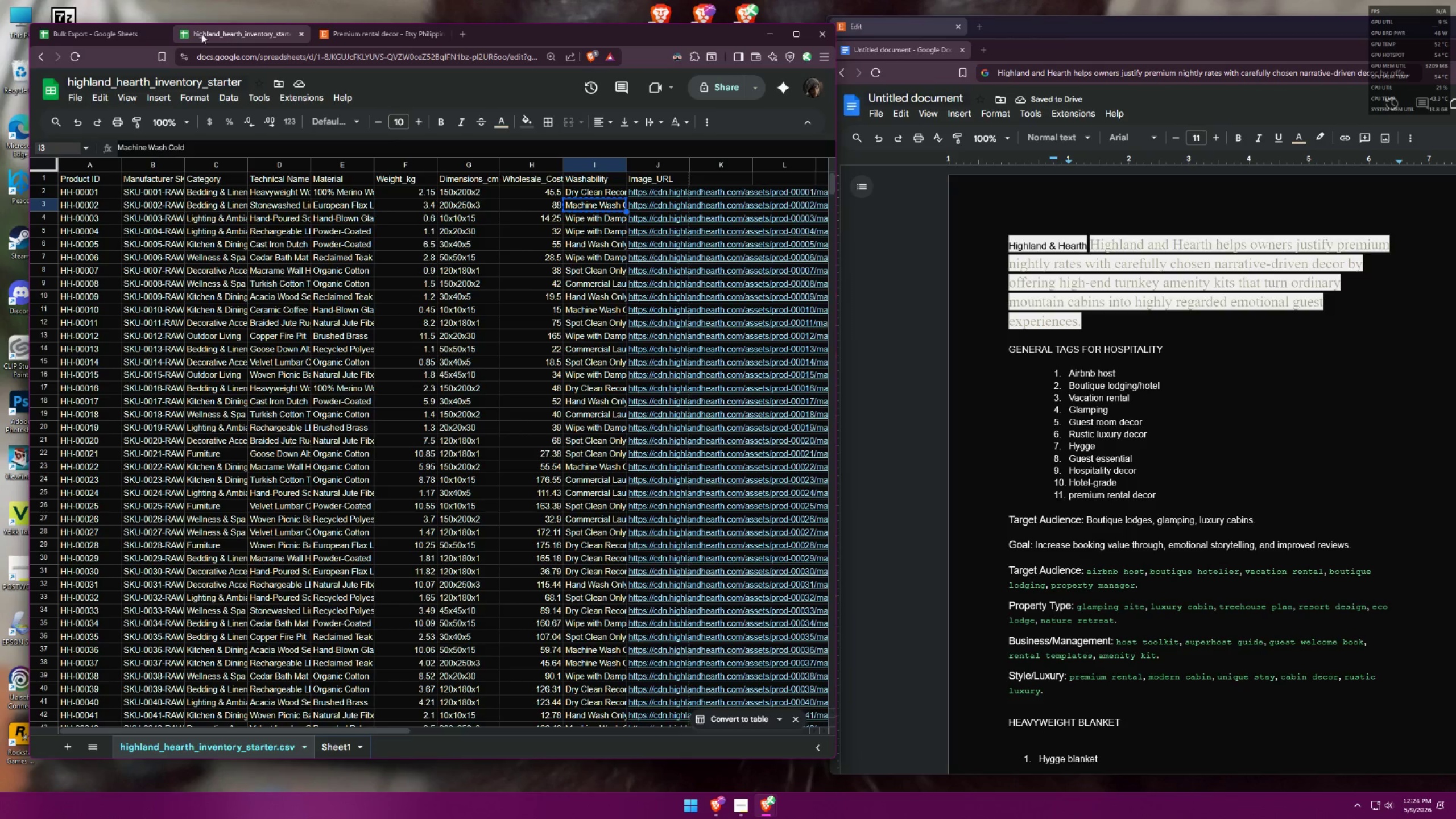 
left_click([51, 28])
 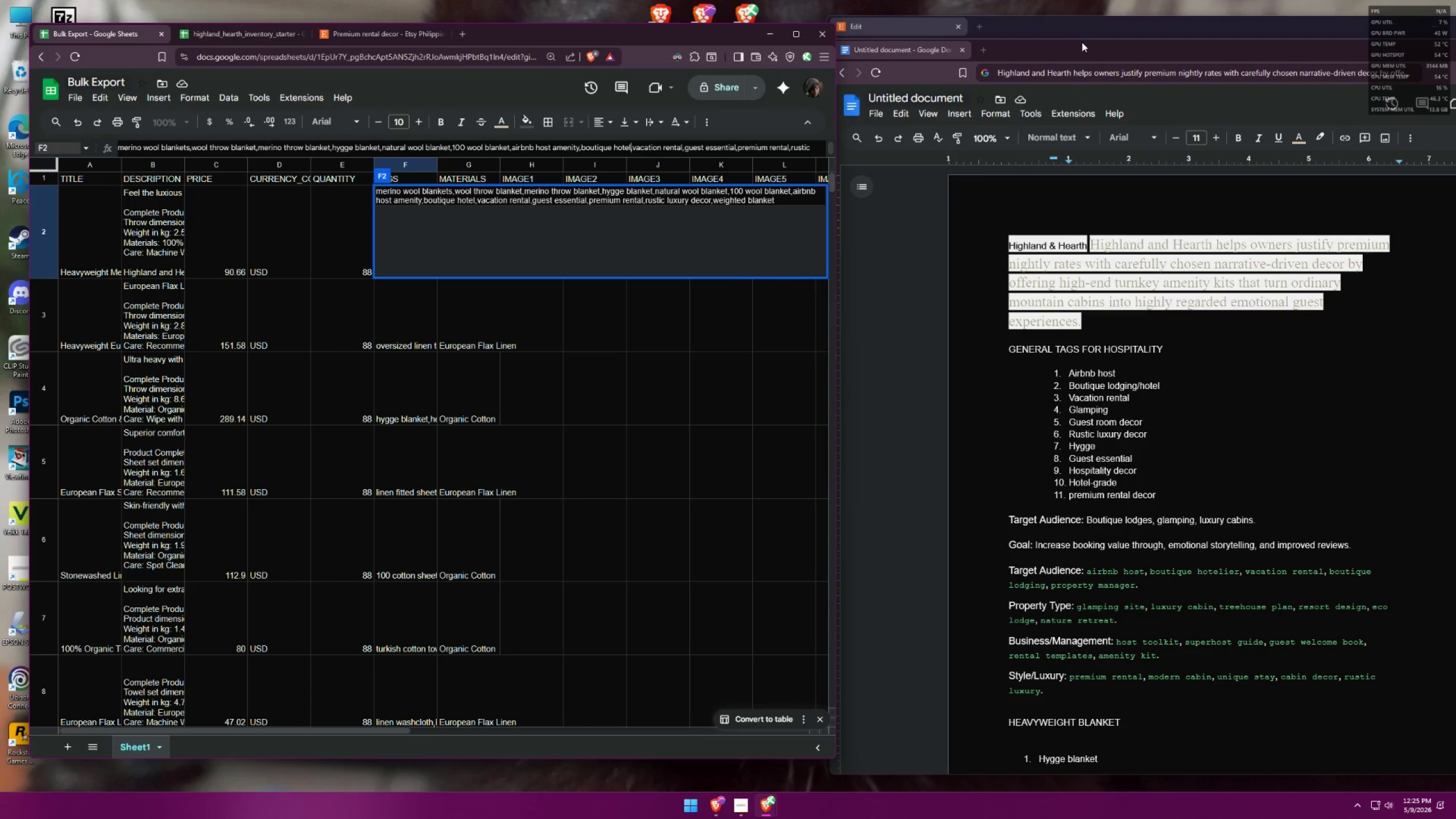 
double_click([1091, 36])
 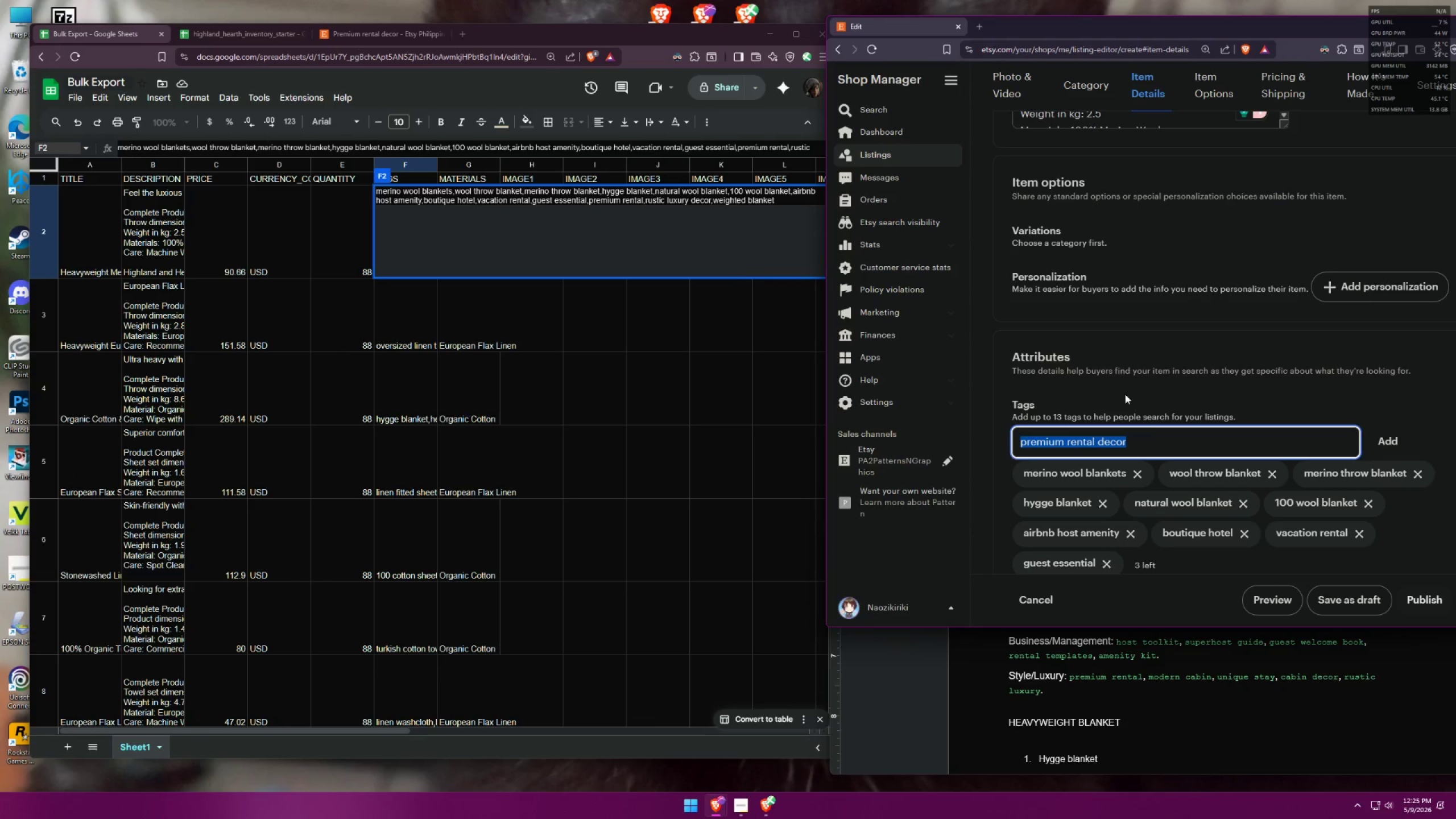 
left_click([1156, 438])
 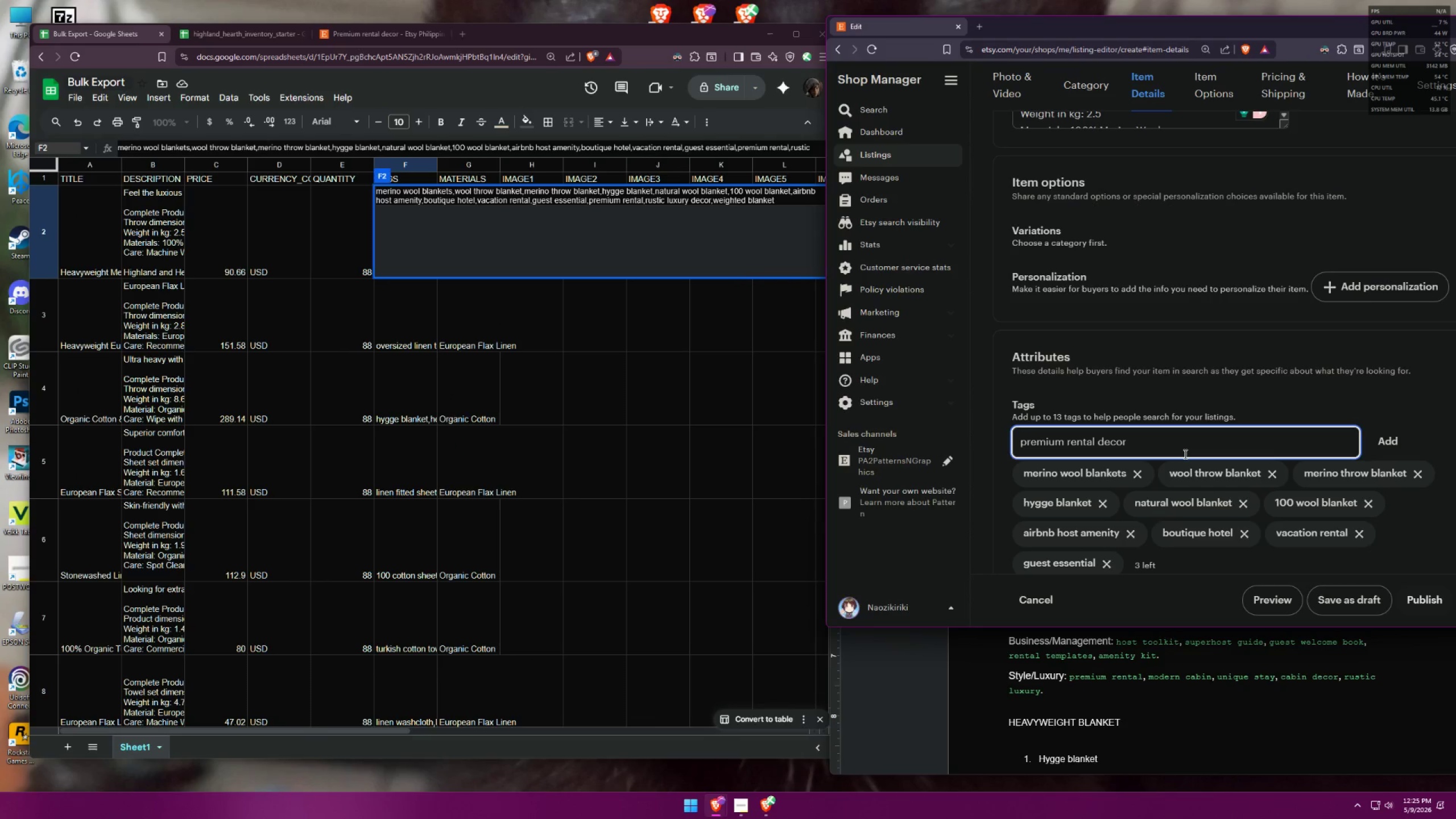 
key(Enter)
 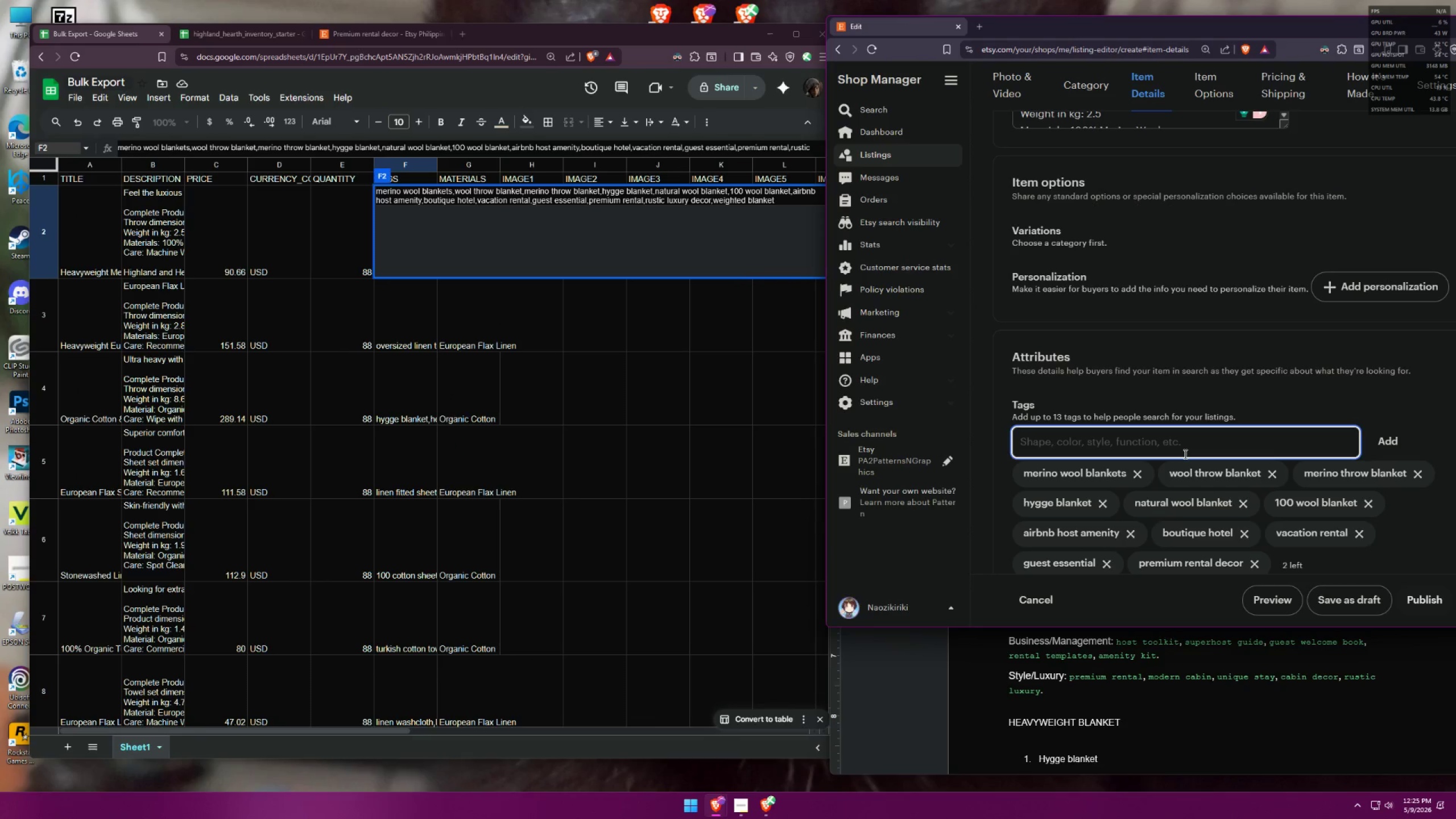 
type(rustic)
 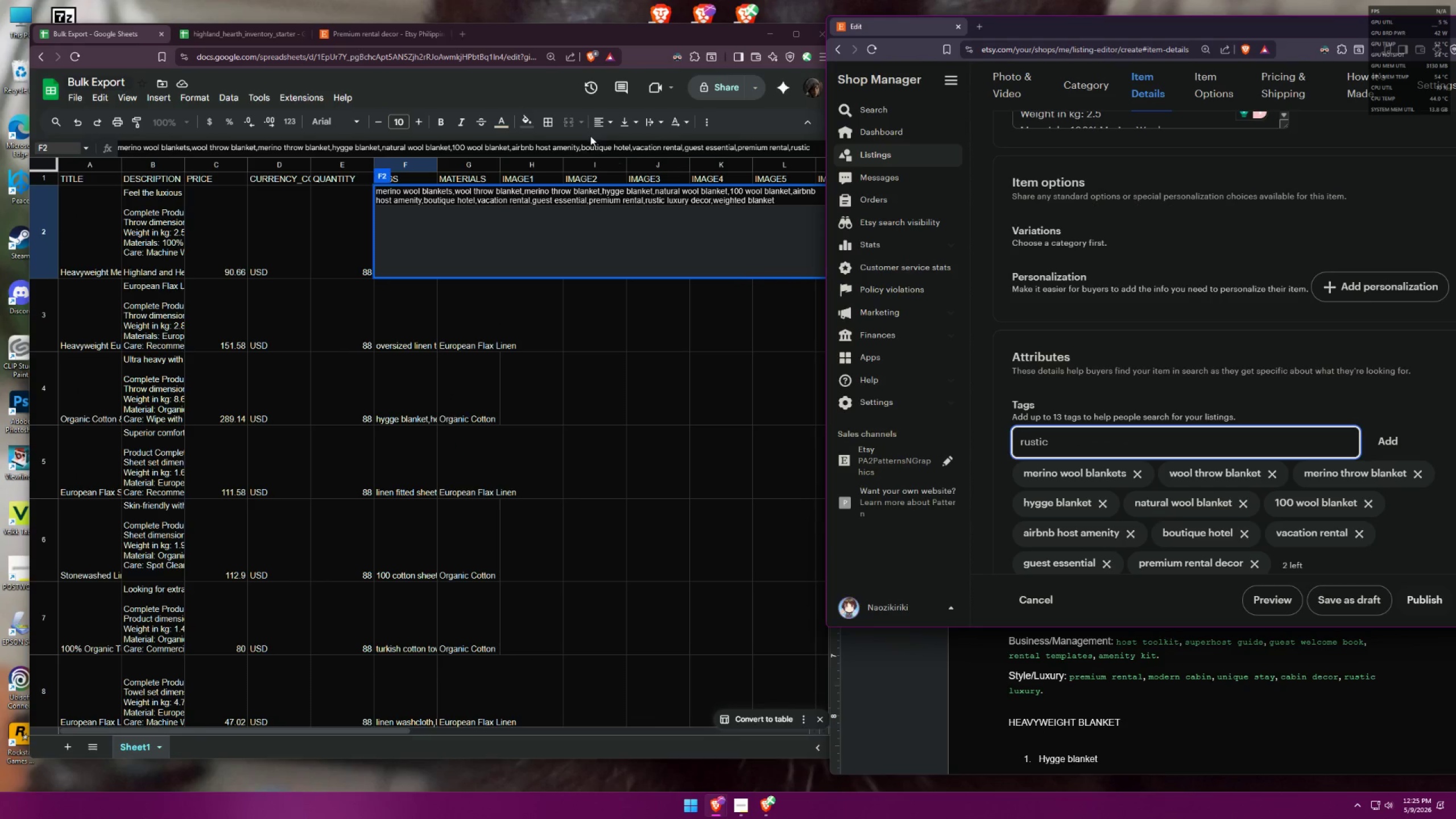 
left_click([594, 143])
 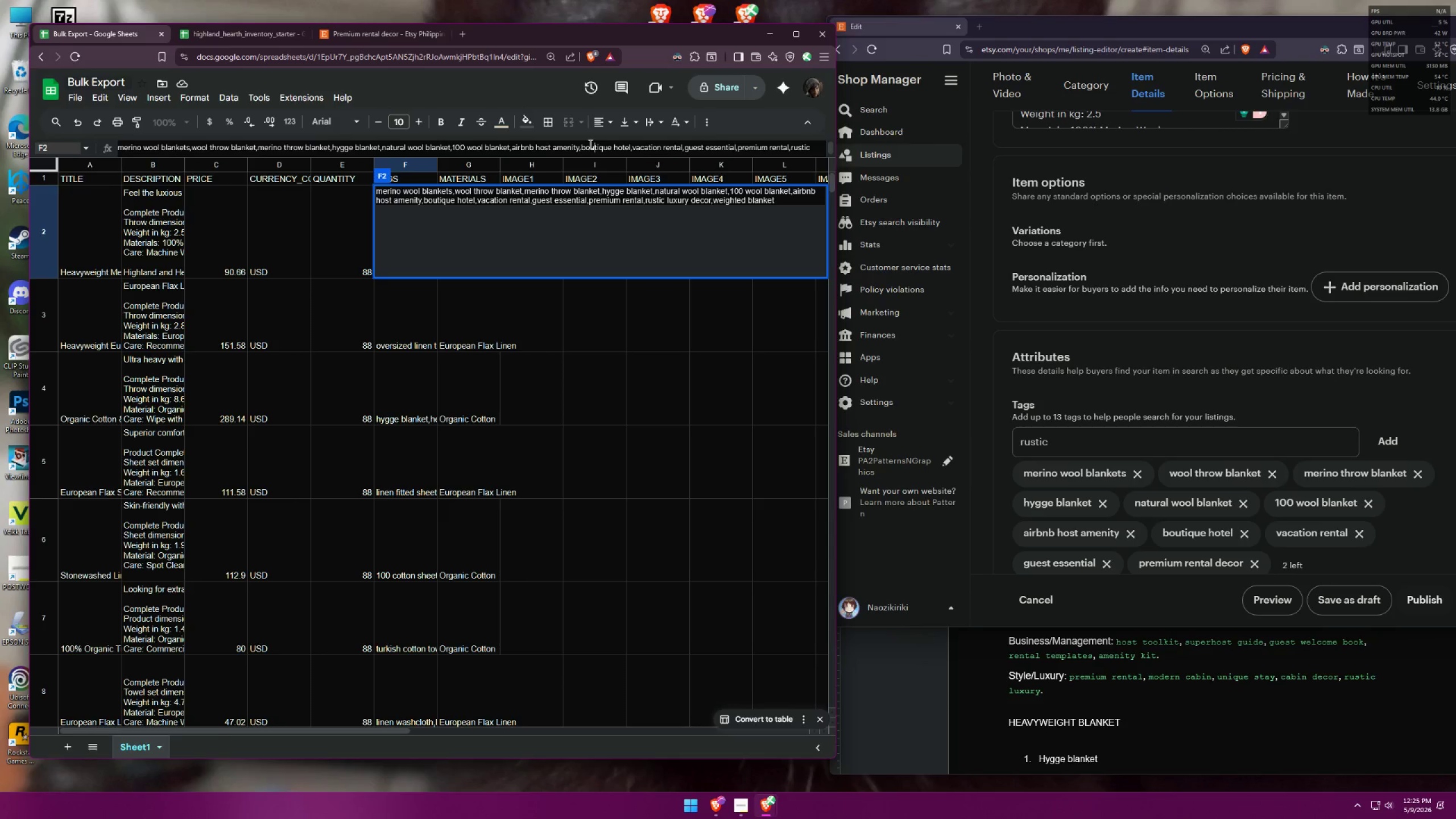 
key(ArrowDown)
 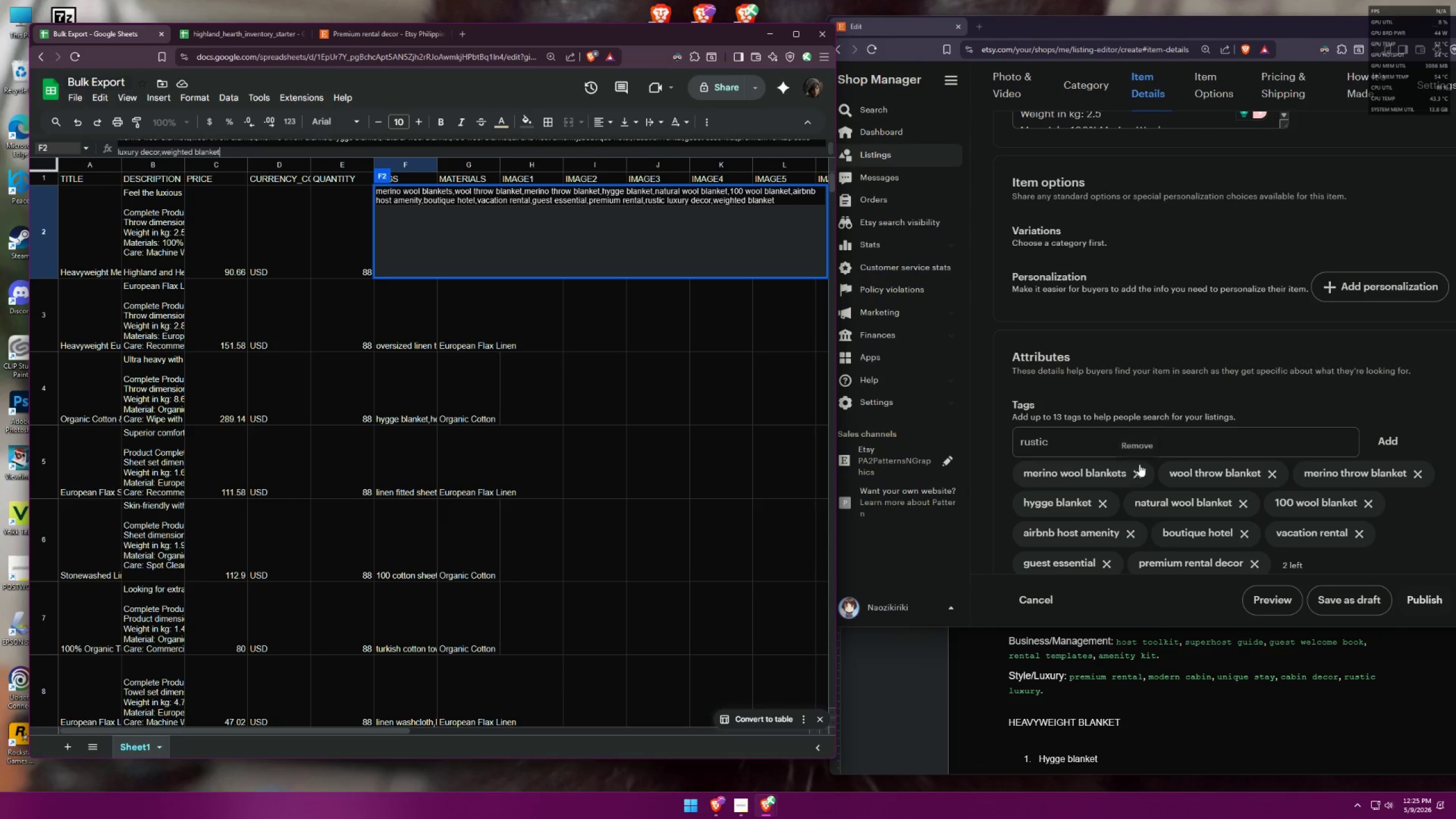 
left_click([1128, 434])
 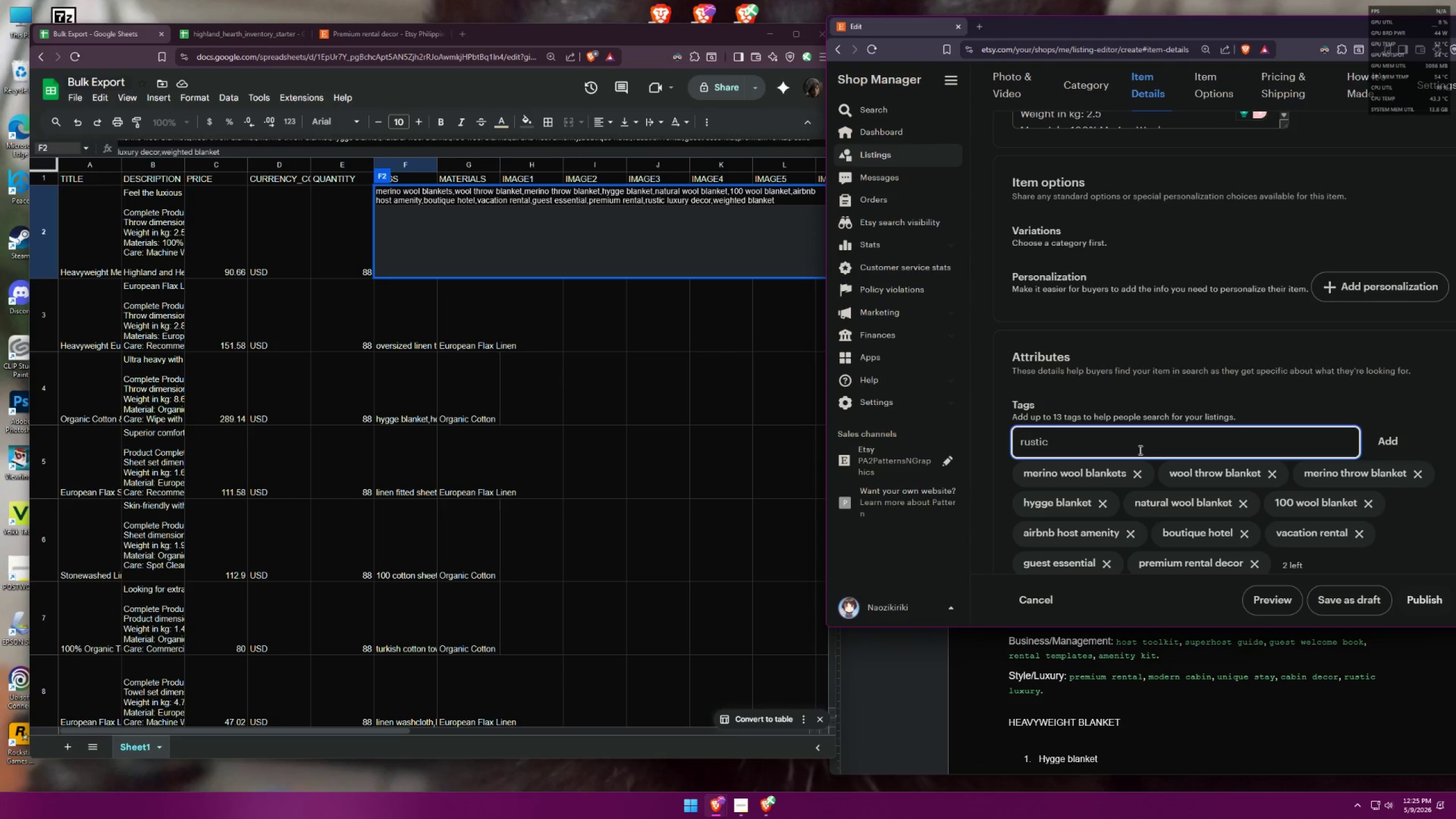 
type( luxury decor)
 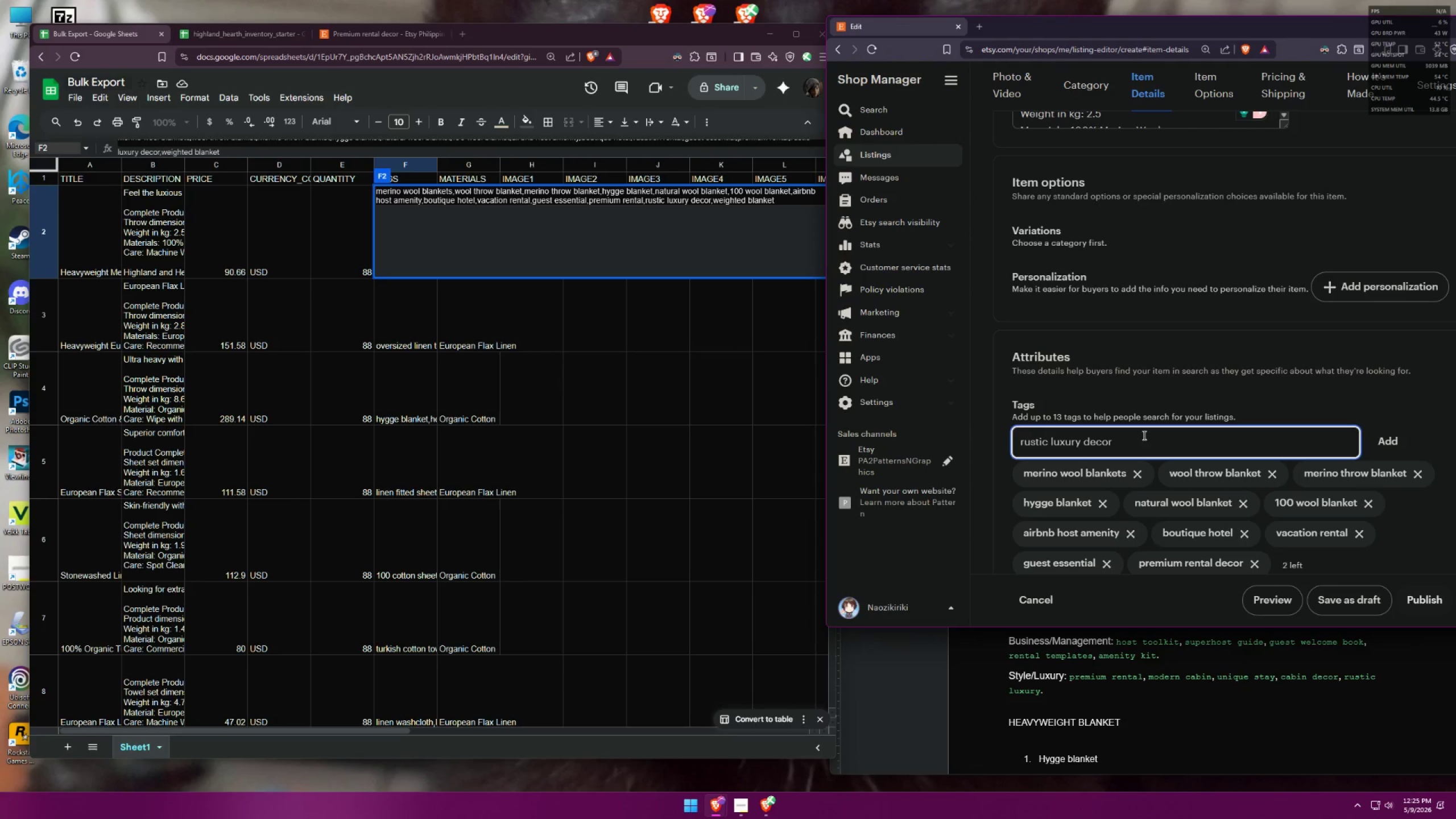 
left_click_drag(start_coordinate=[1144, 442], to_coordinate=[964, 428])
 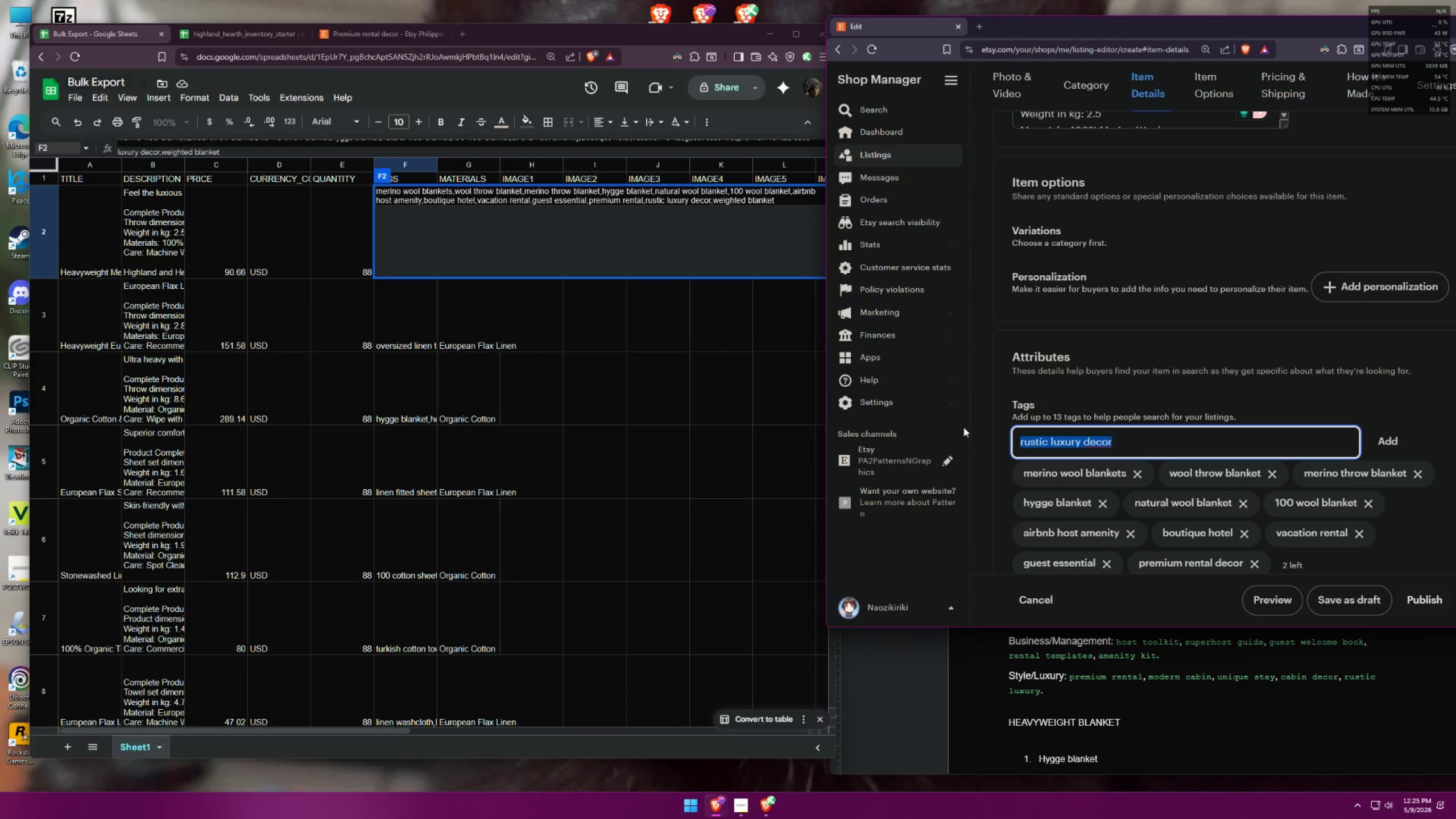 
key(Control+ControlLeft)
 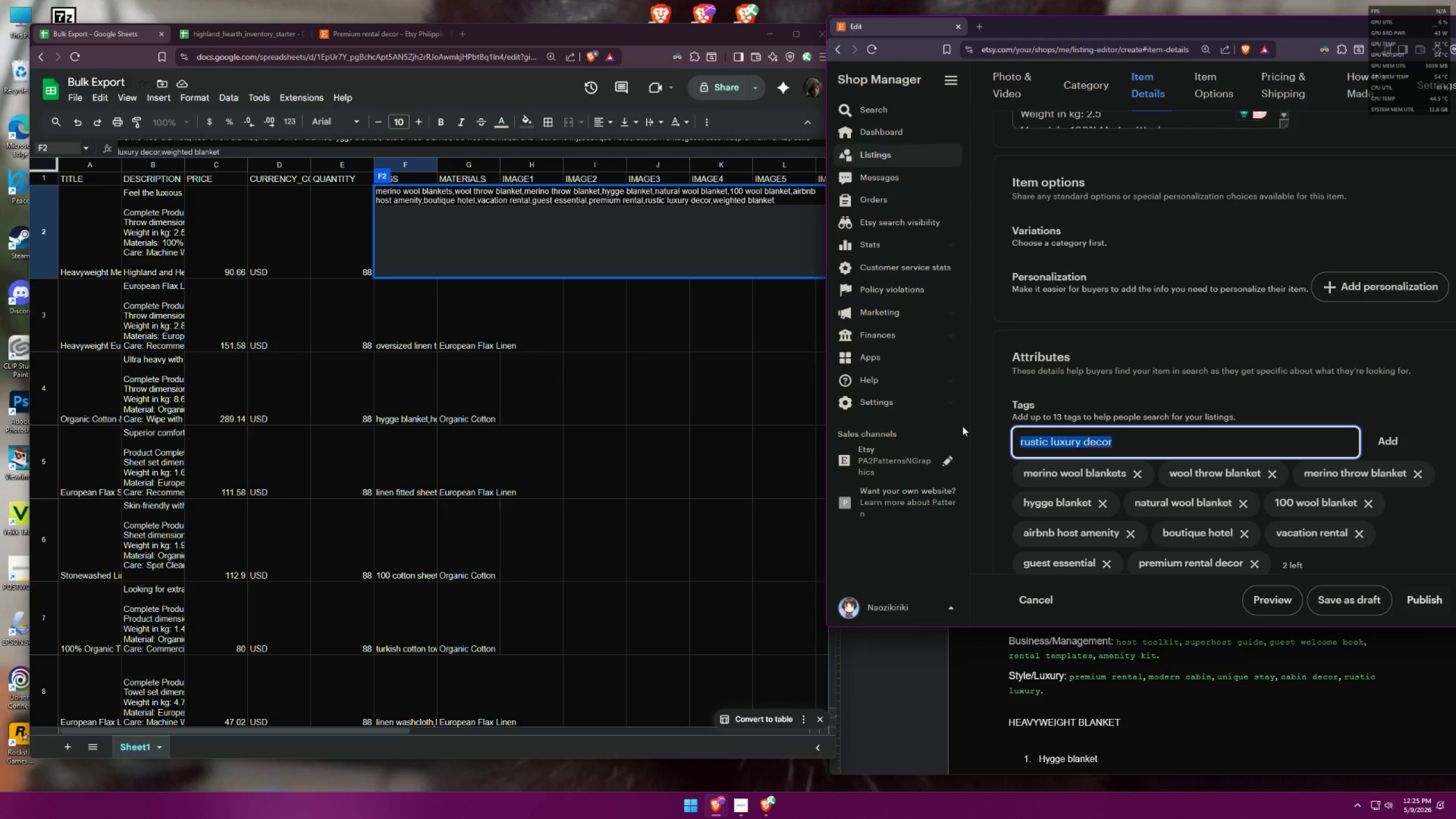 
key(Control+C)
 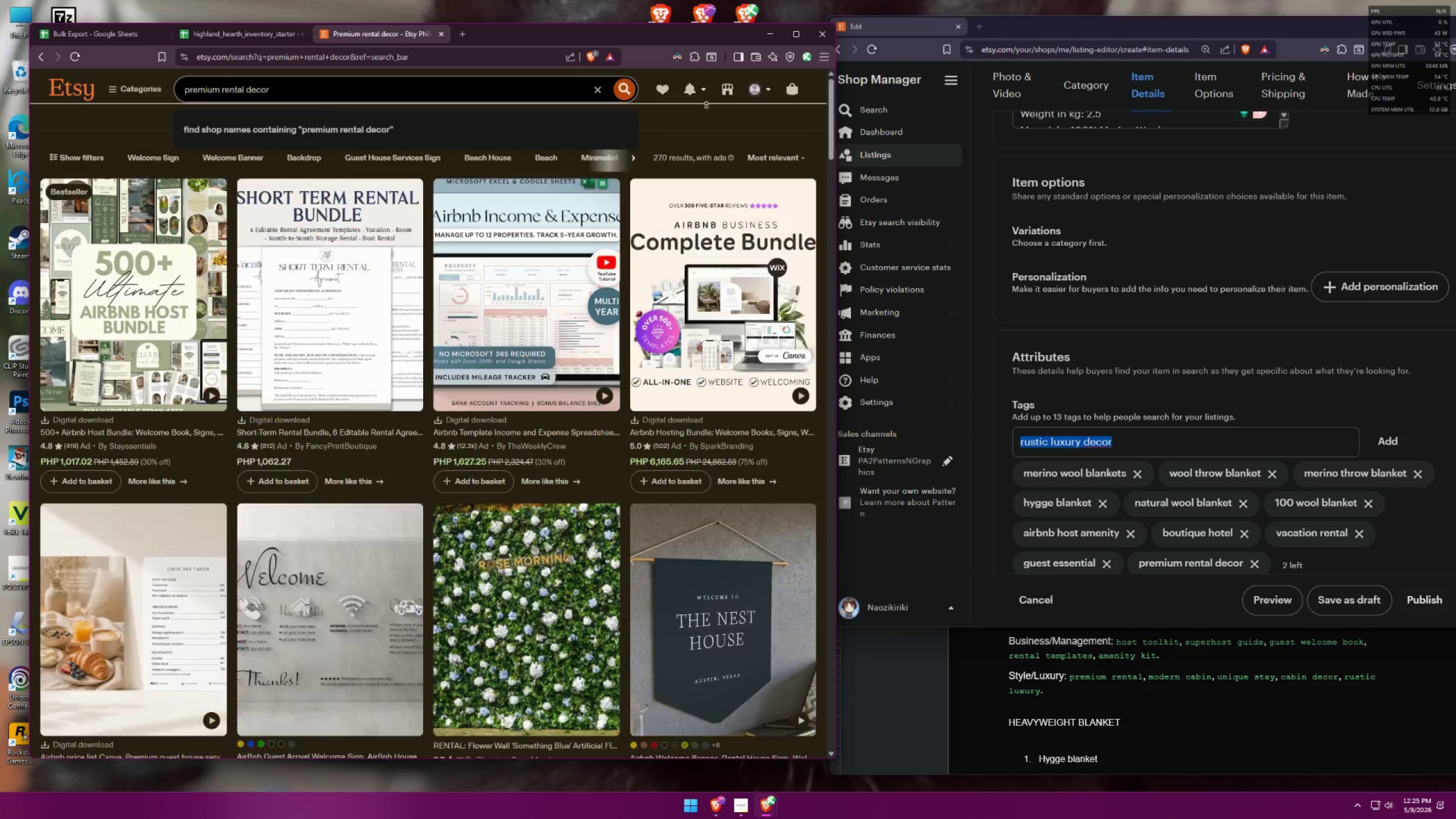 
left_click([592, 89])
 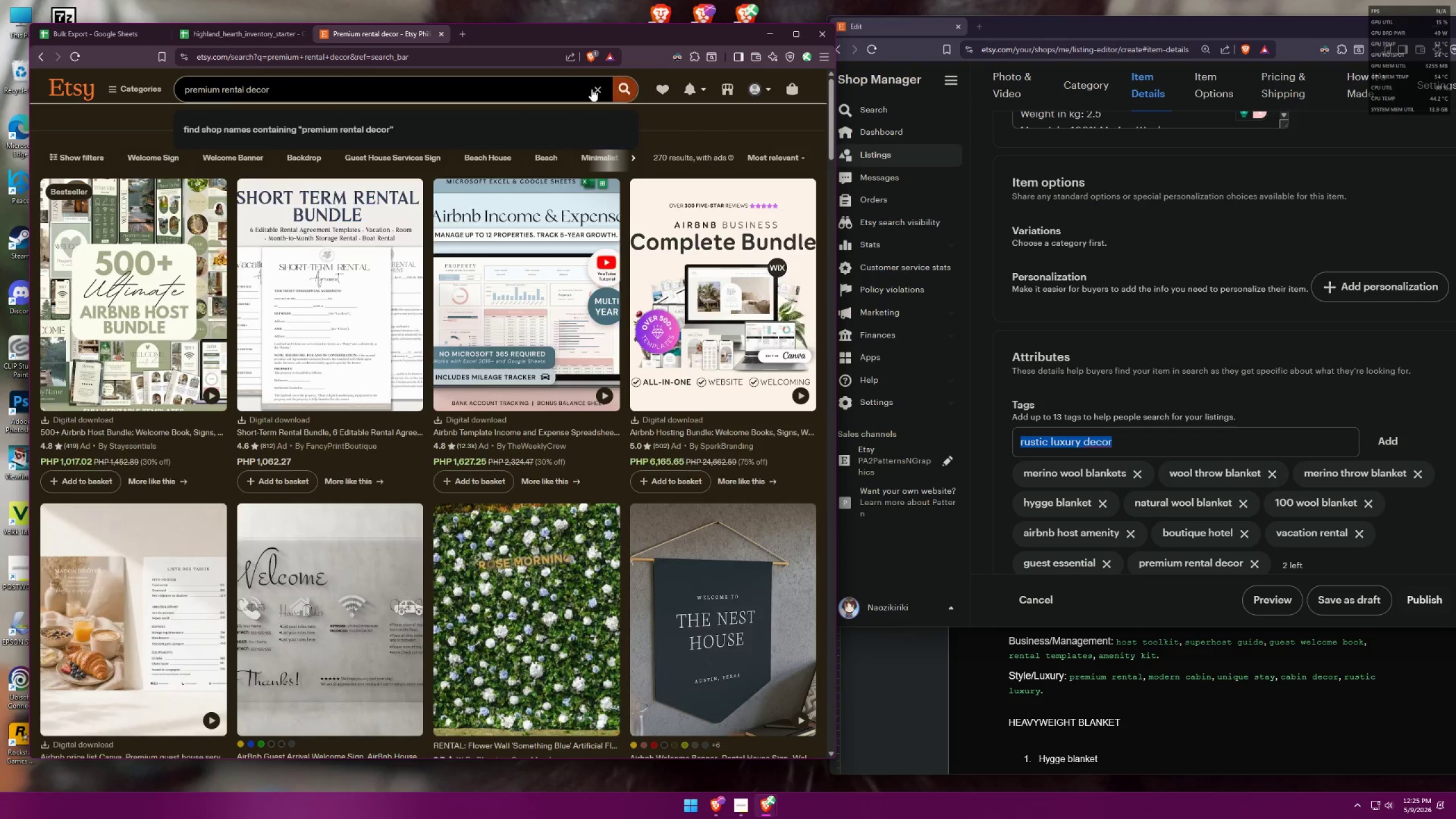 
key(Control+ControlLeft)
 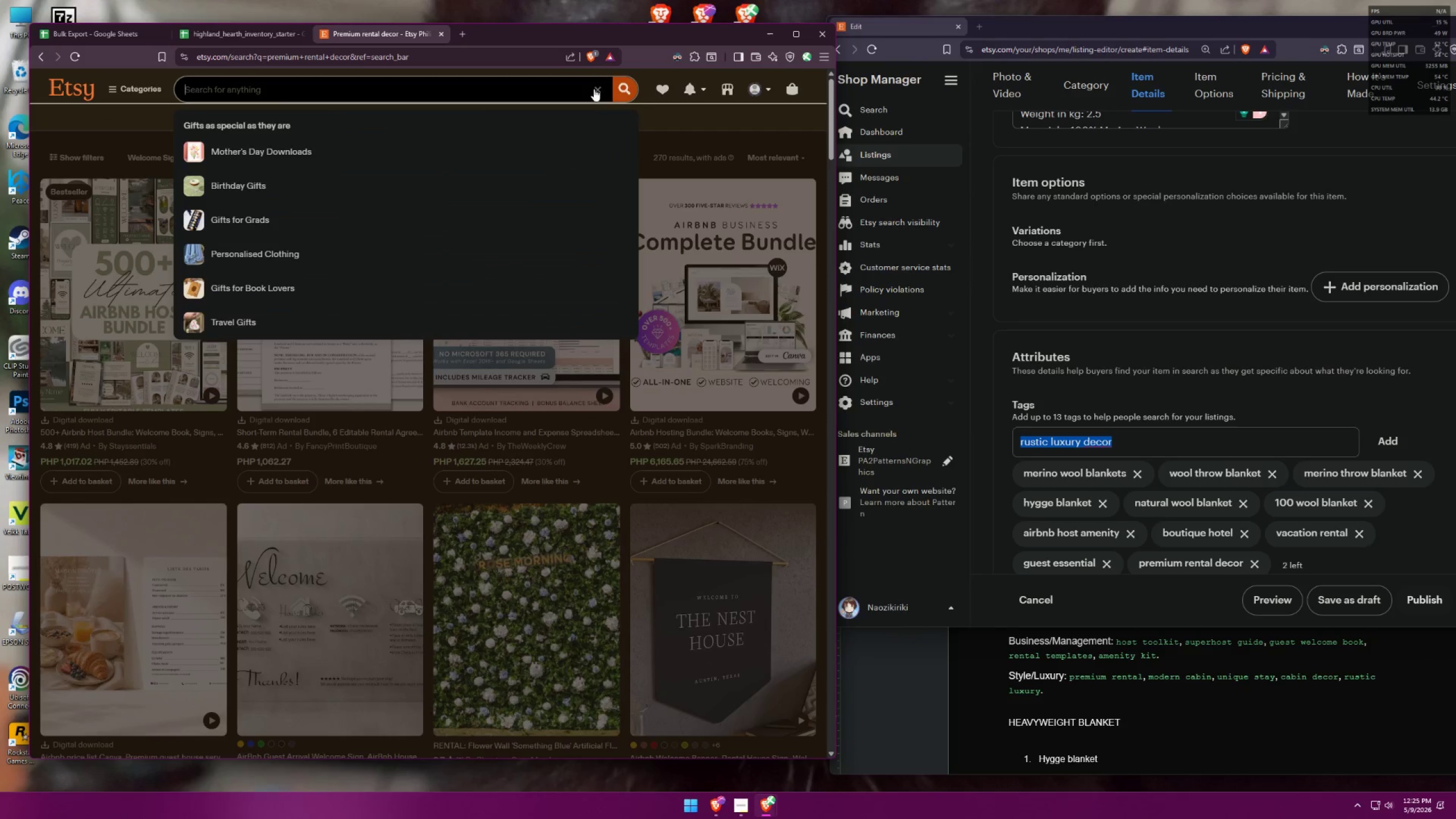 
key(Control+V)
 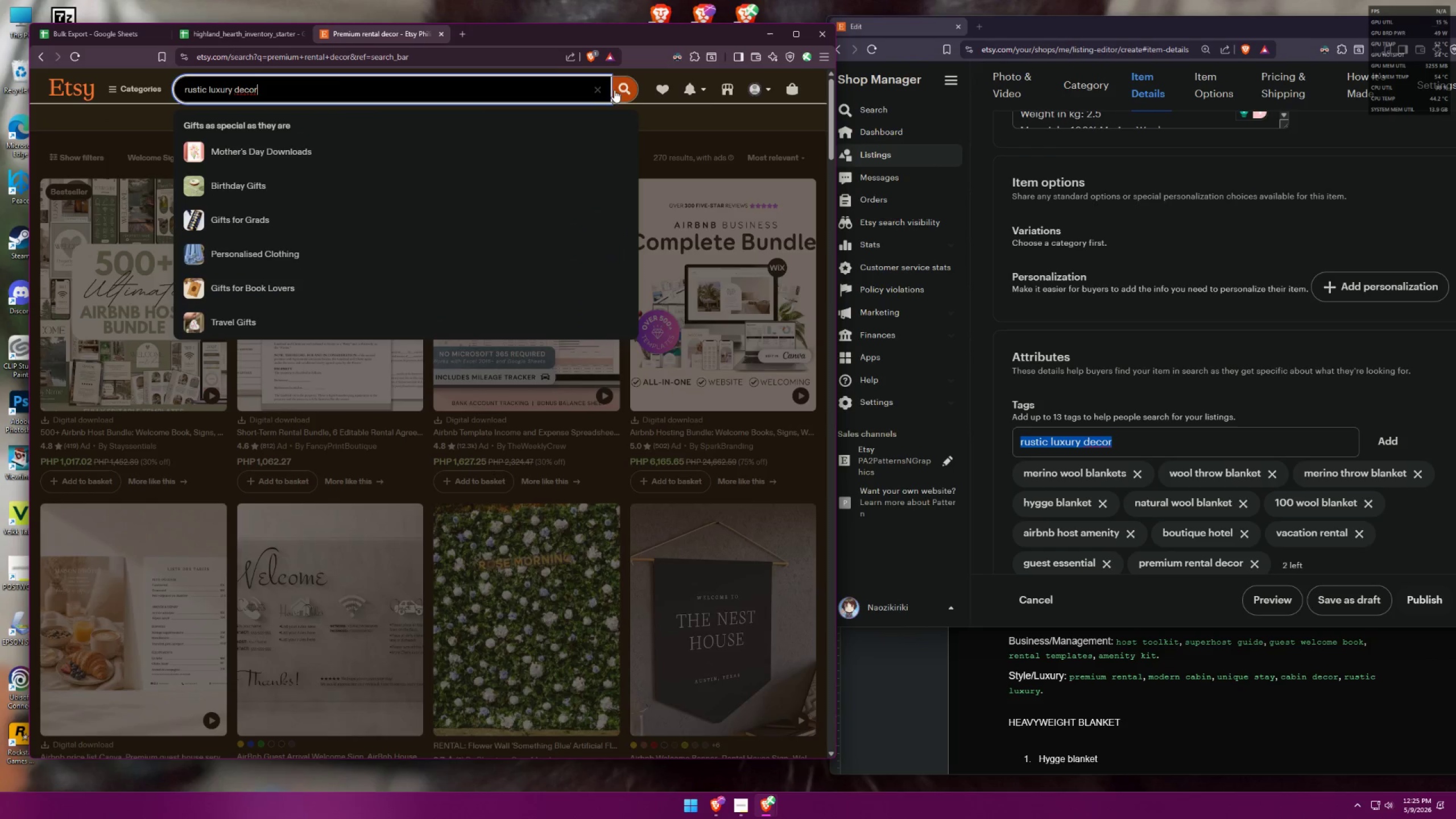 
left_click([615, 89])
 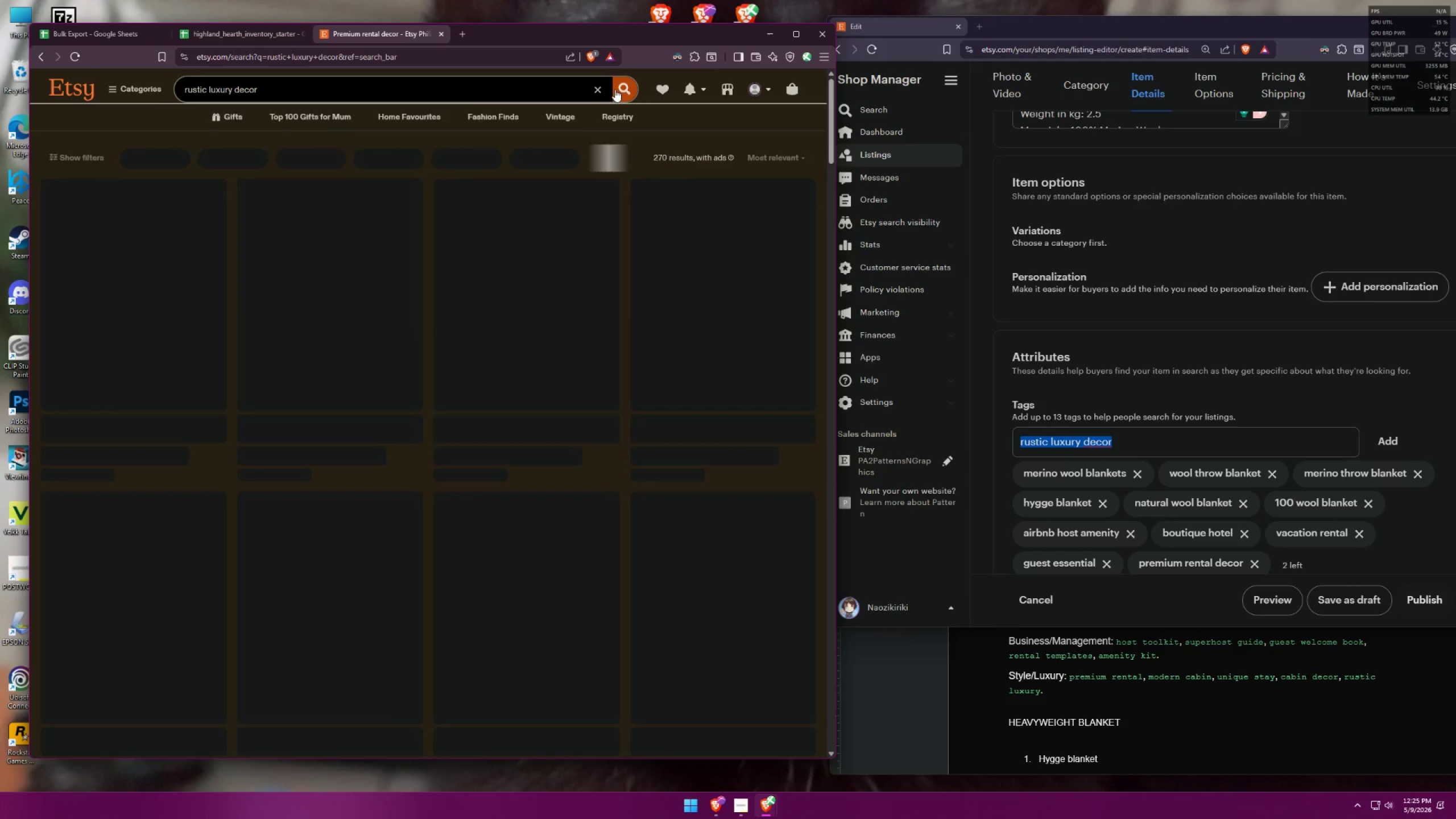 
key(Alt+AltLeft)
 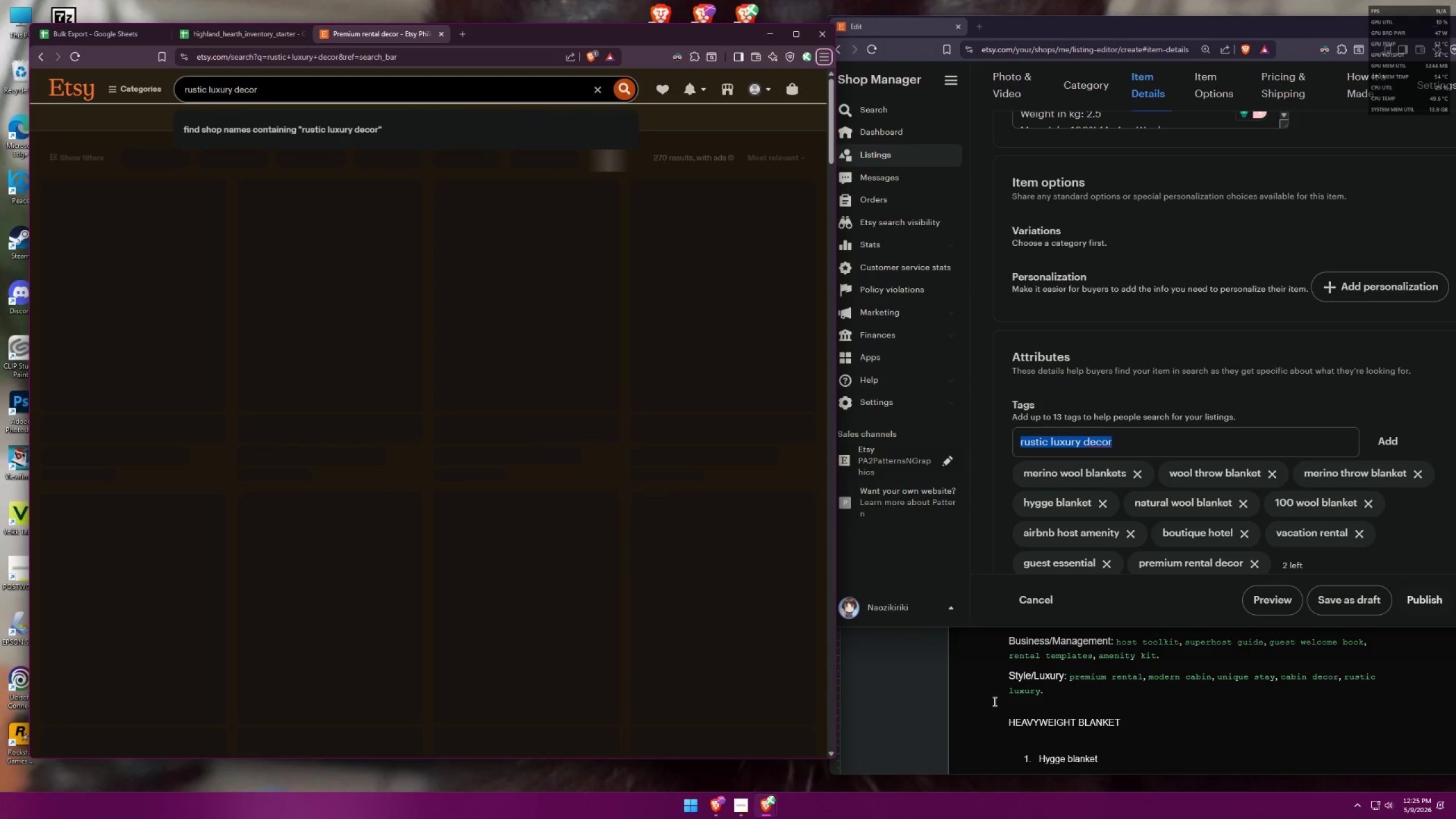 
left_click([1149, 691])
 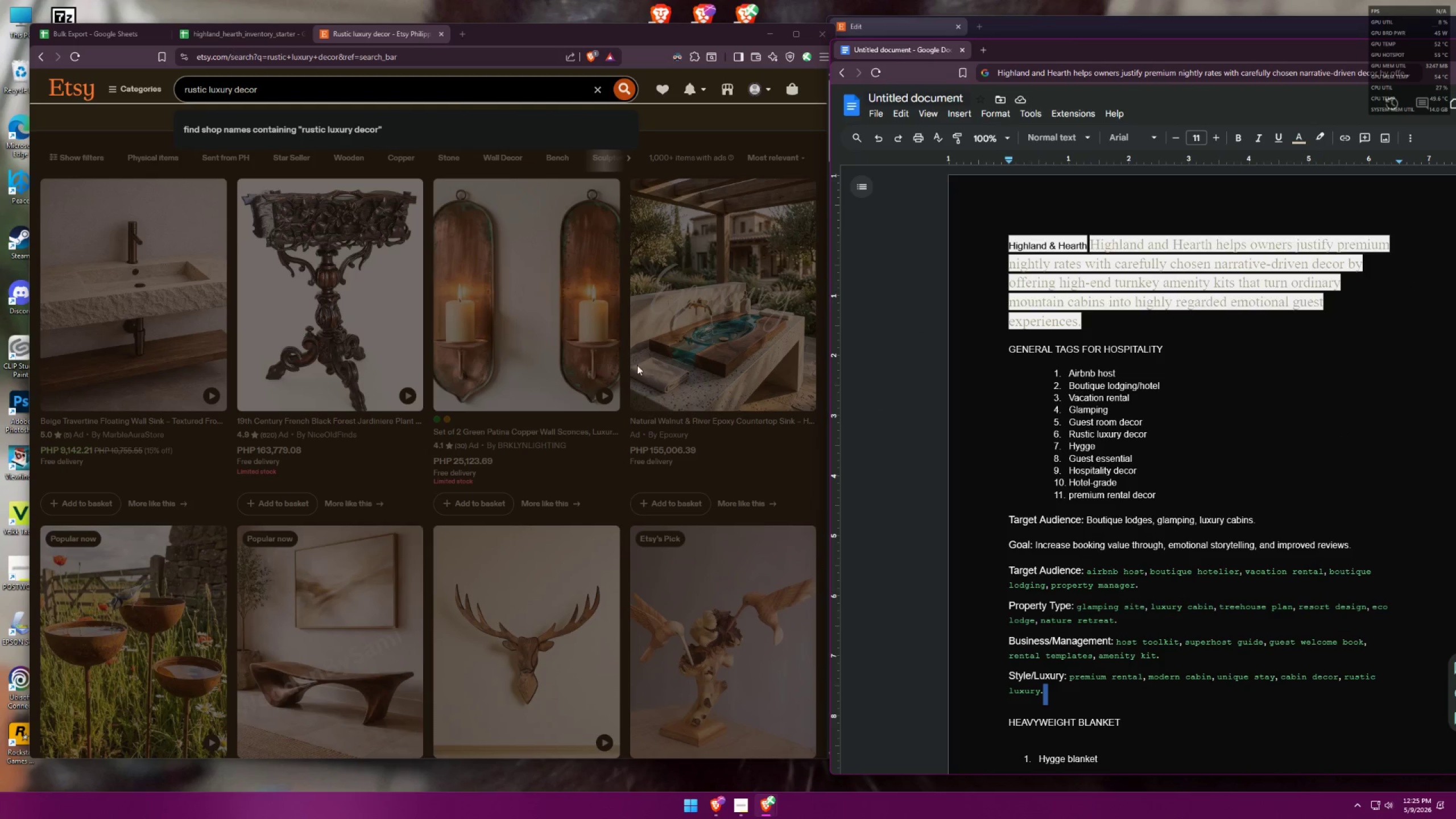 
left_click([688, 140])
 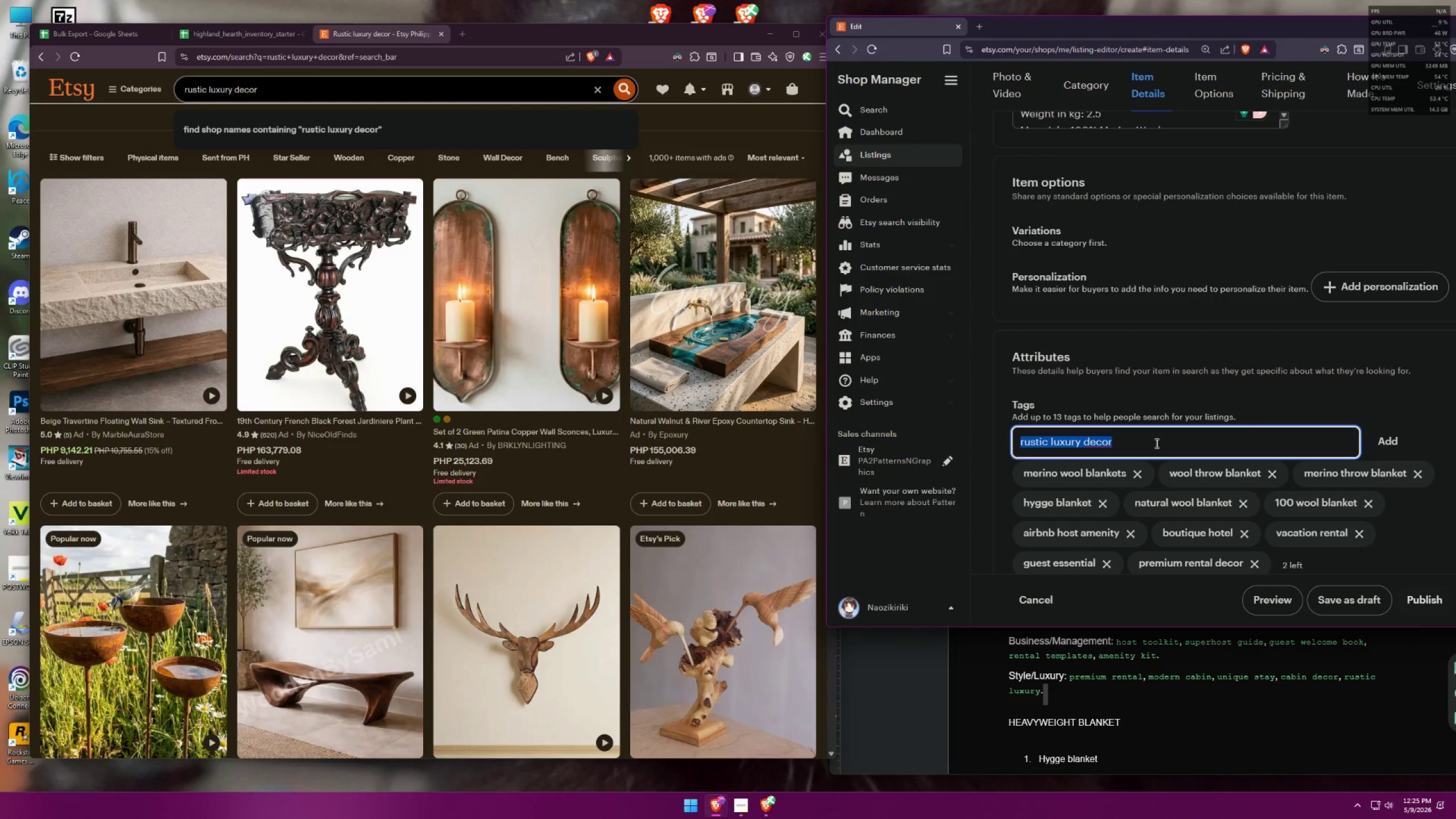 
key(Enter)
 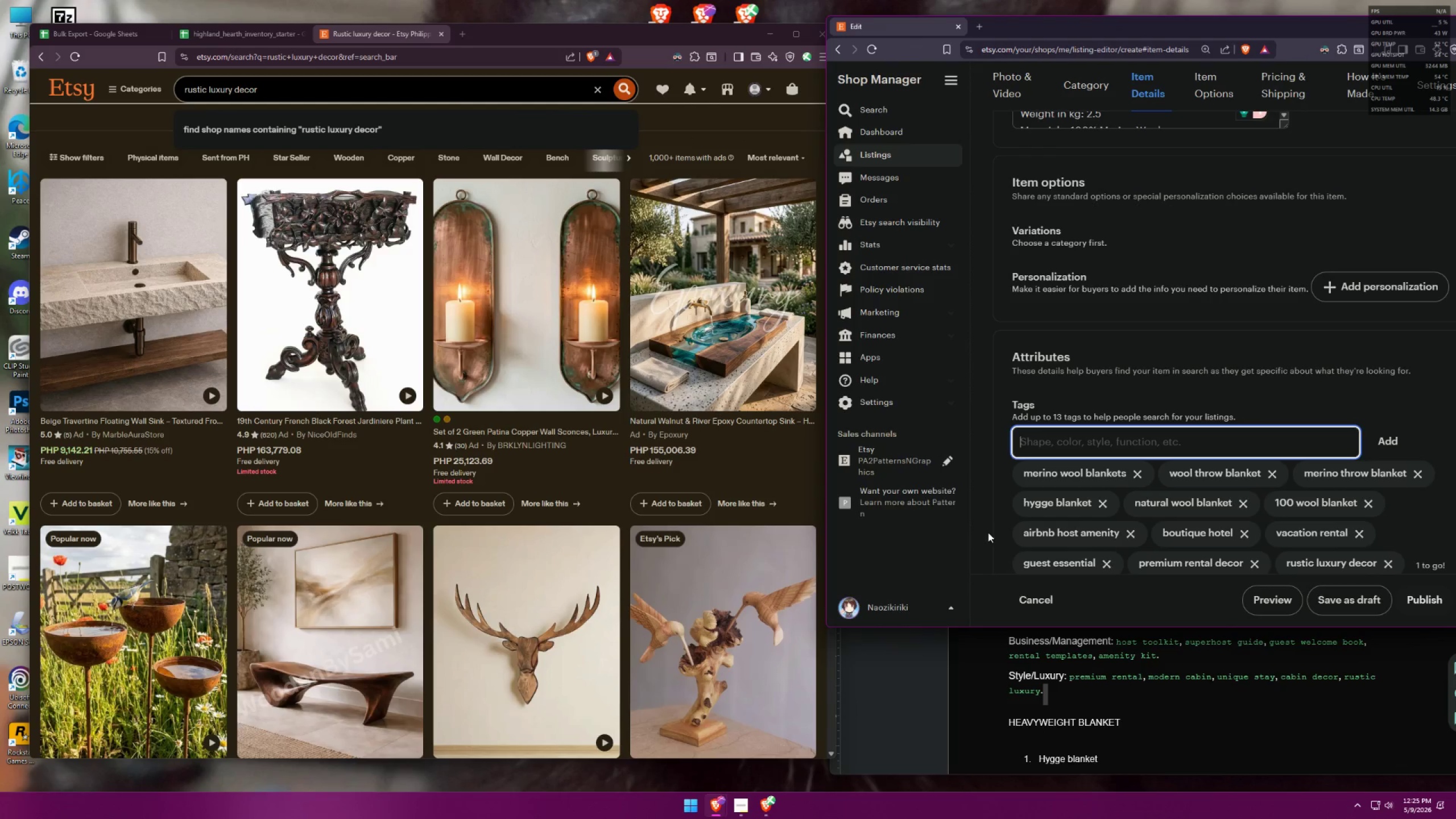 
left_click([115, 34])
 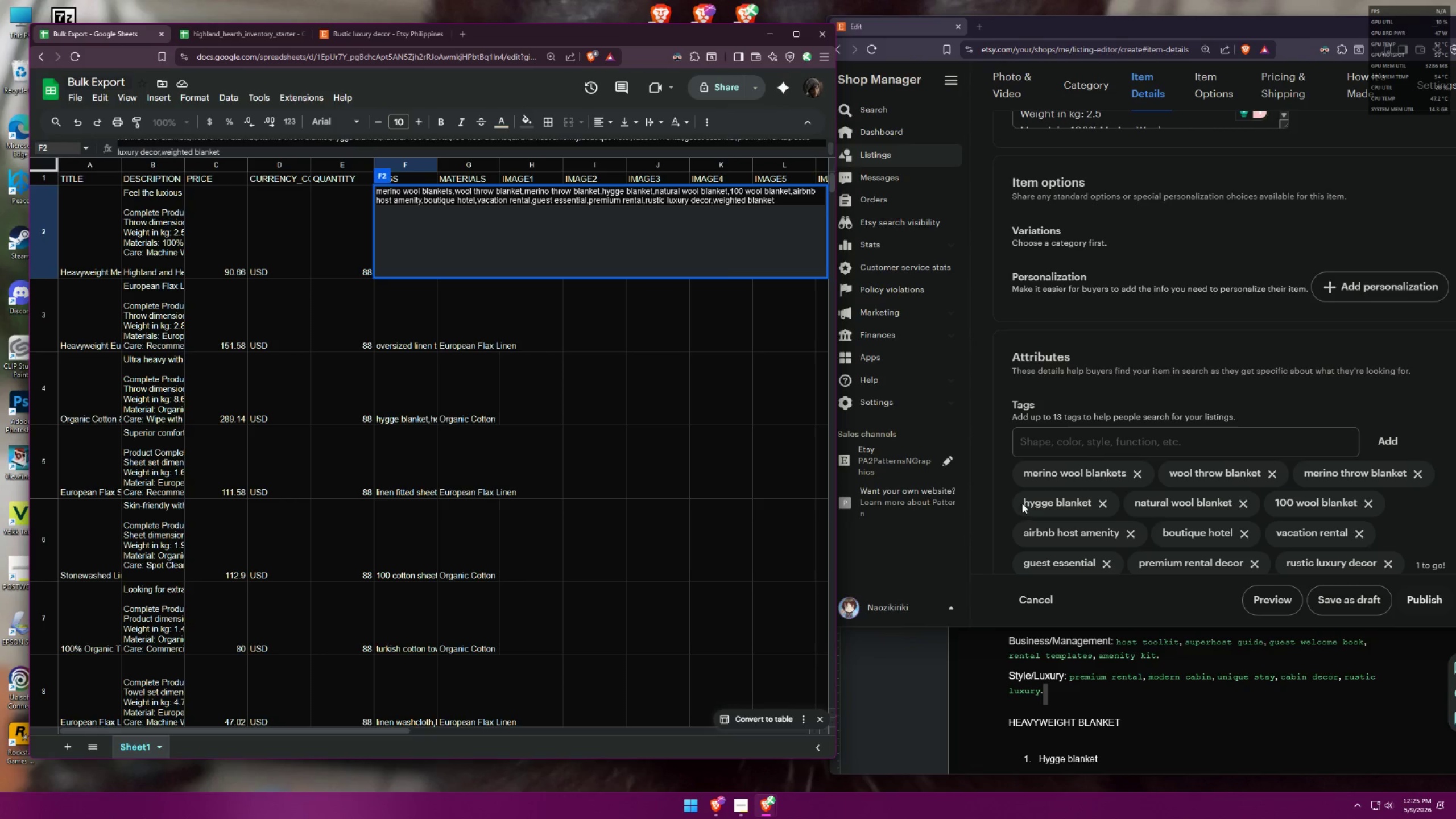 
left_click([1126, 452])
 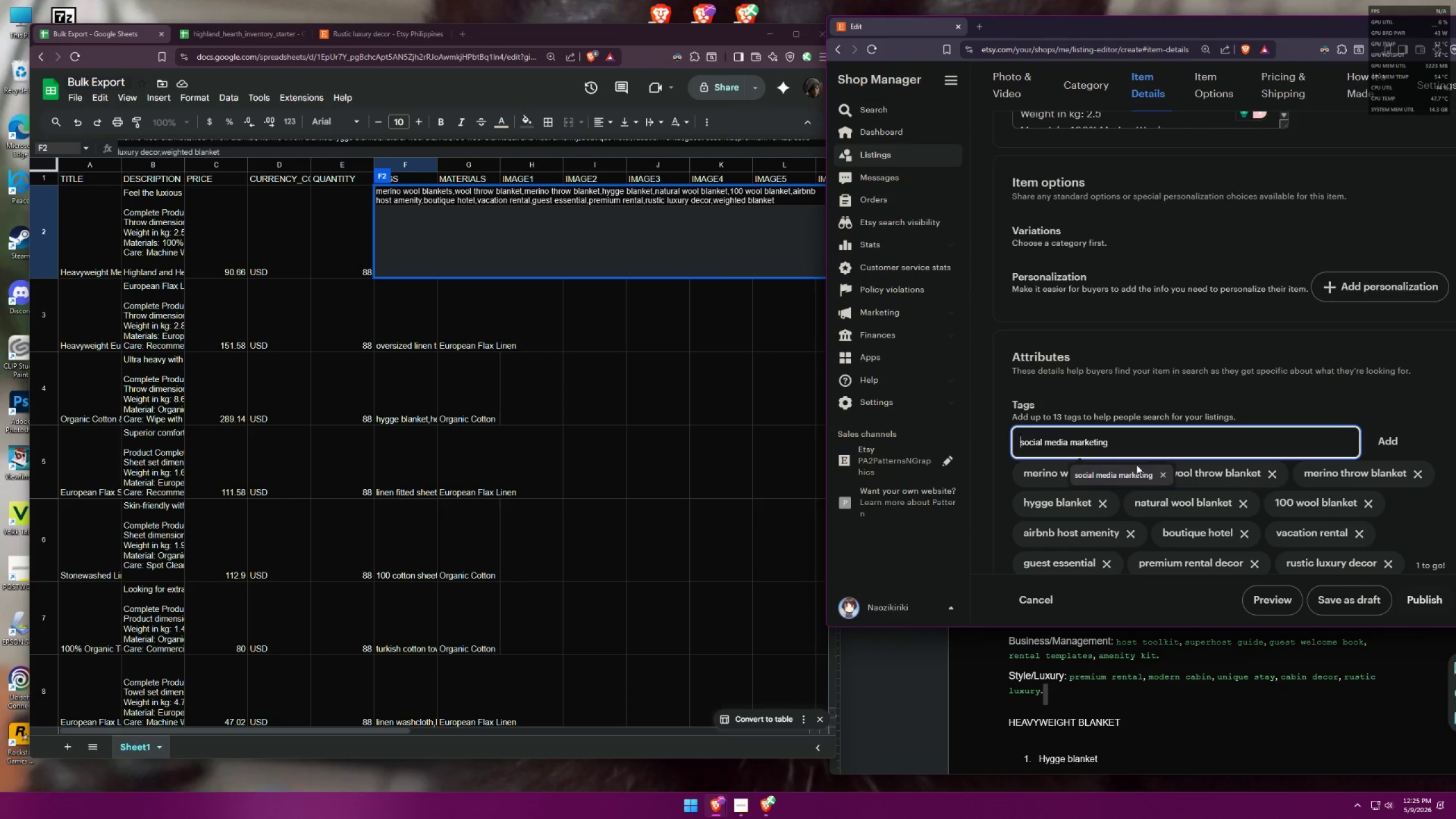 
type(weighted blanket)
 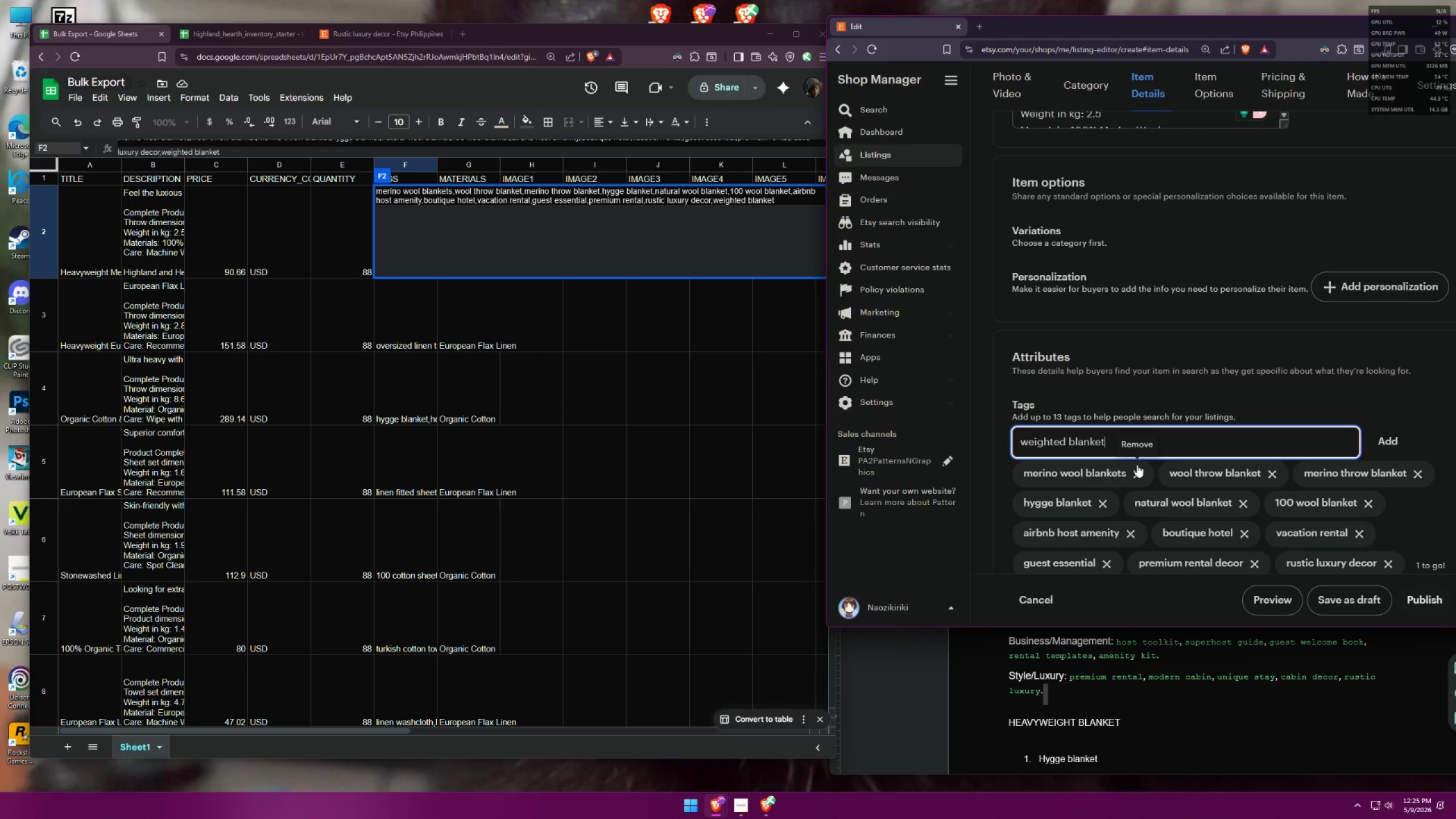 
key(Enter)
 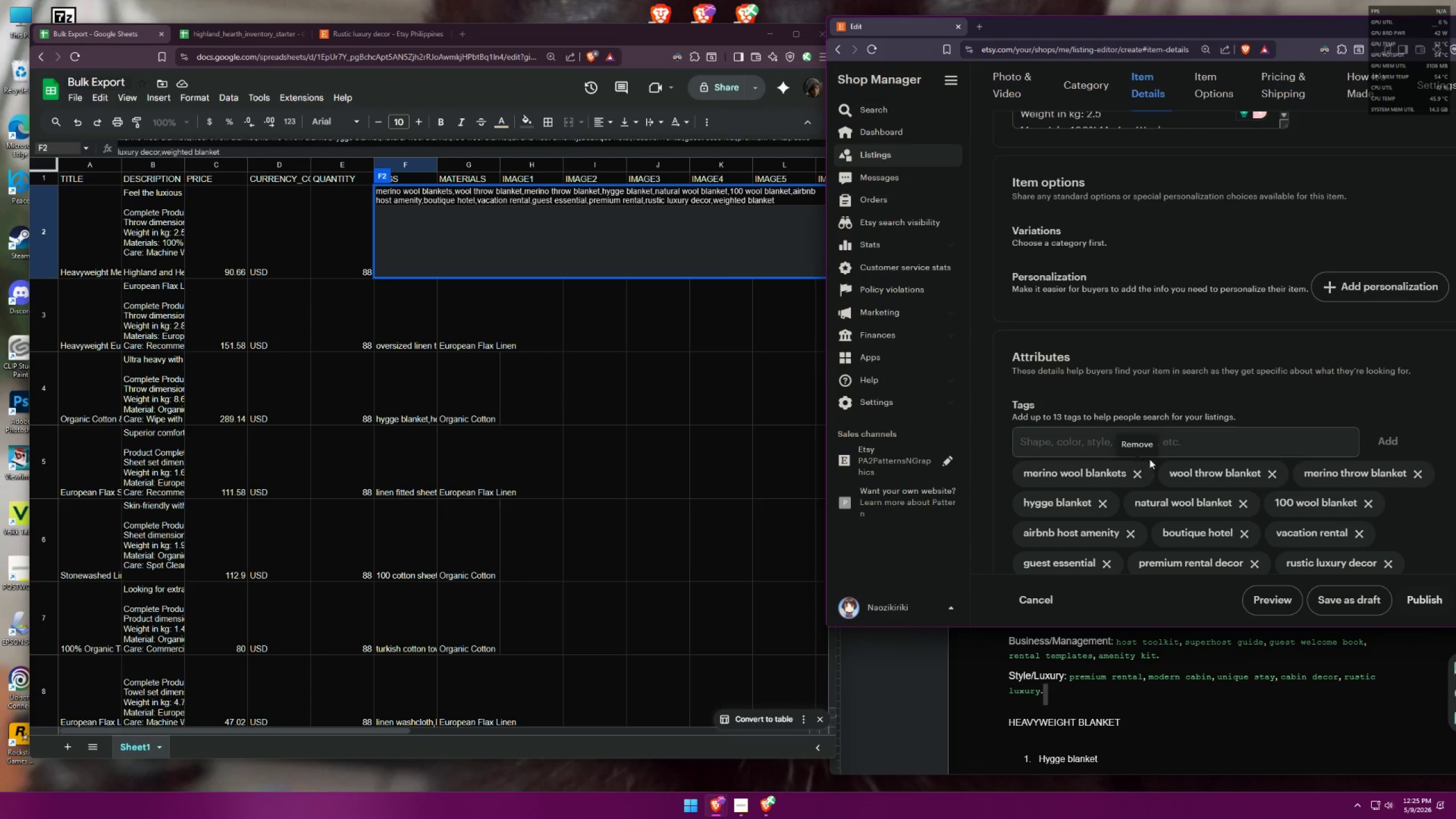 
scroll: coordinate [1164, 344], scroll_direction: down, amount: 10.0
 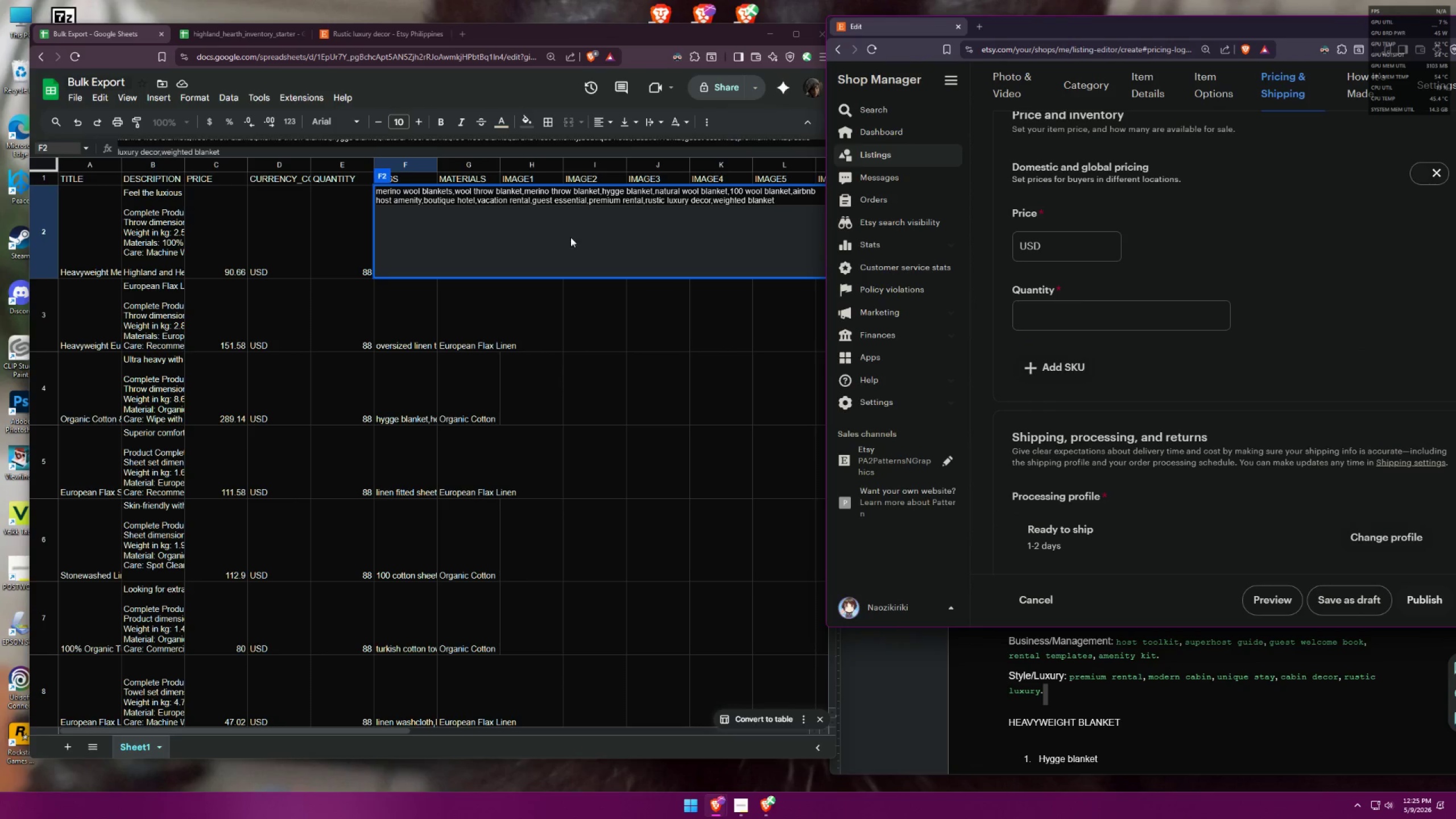 
left_click([351, 246])
 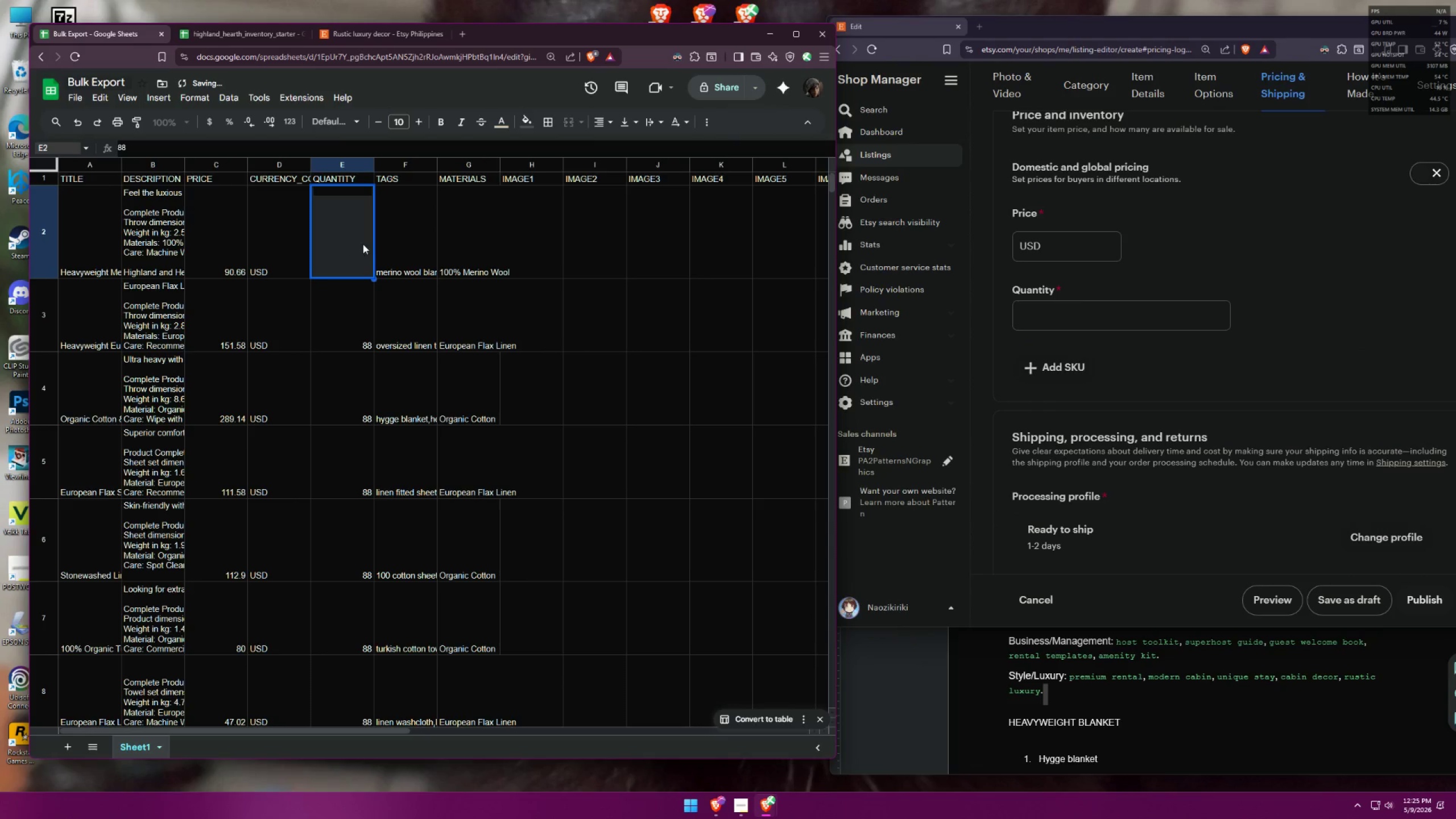 
left_click([382, 236])
 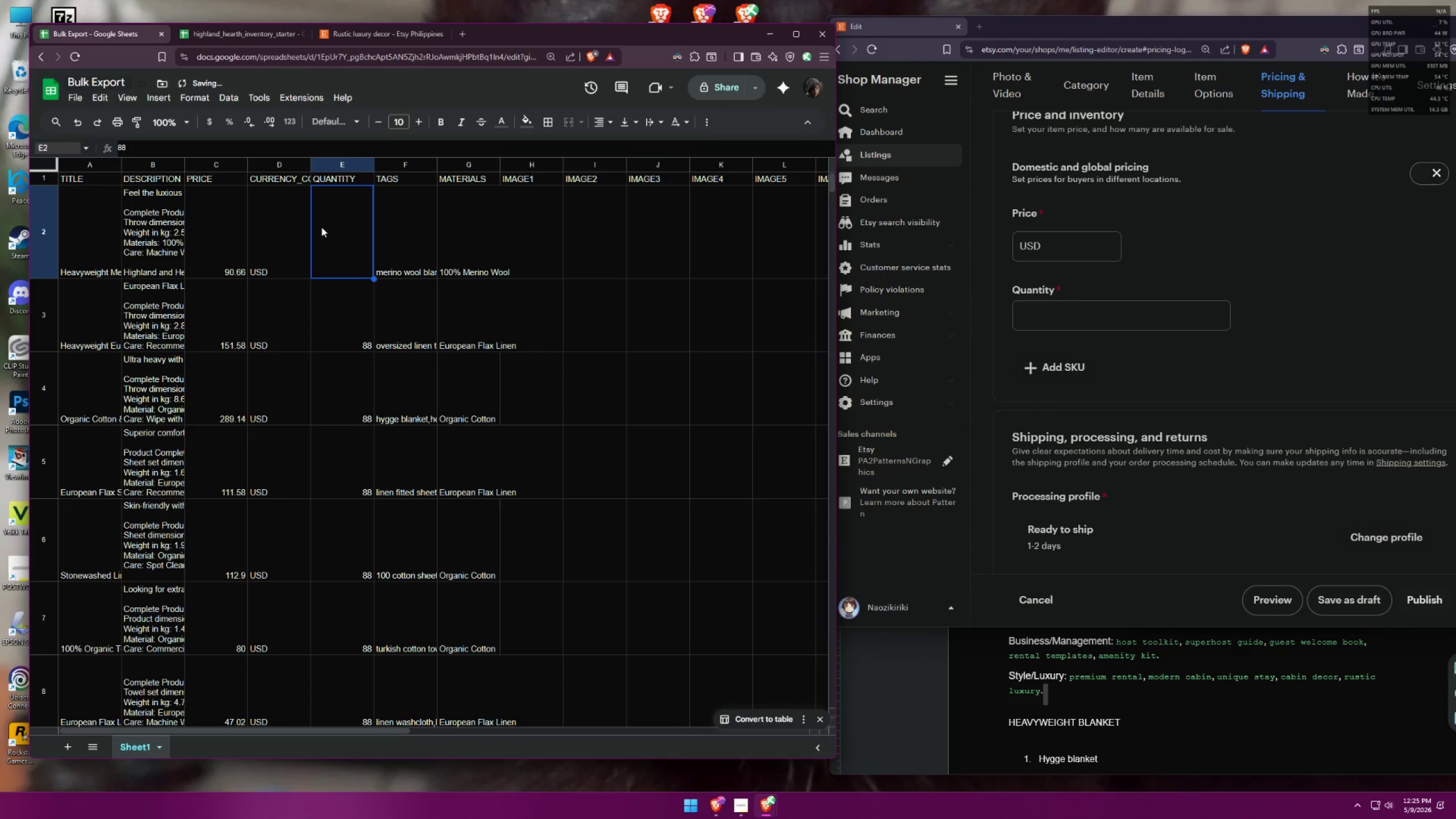 
left_click([261, 225])
 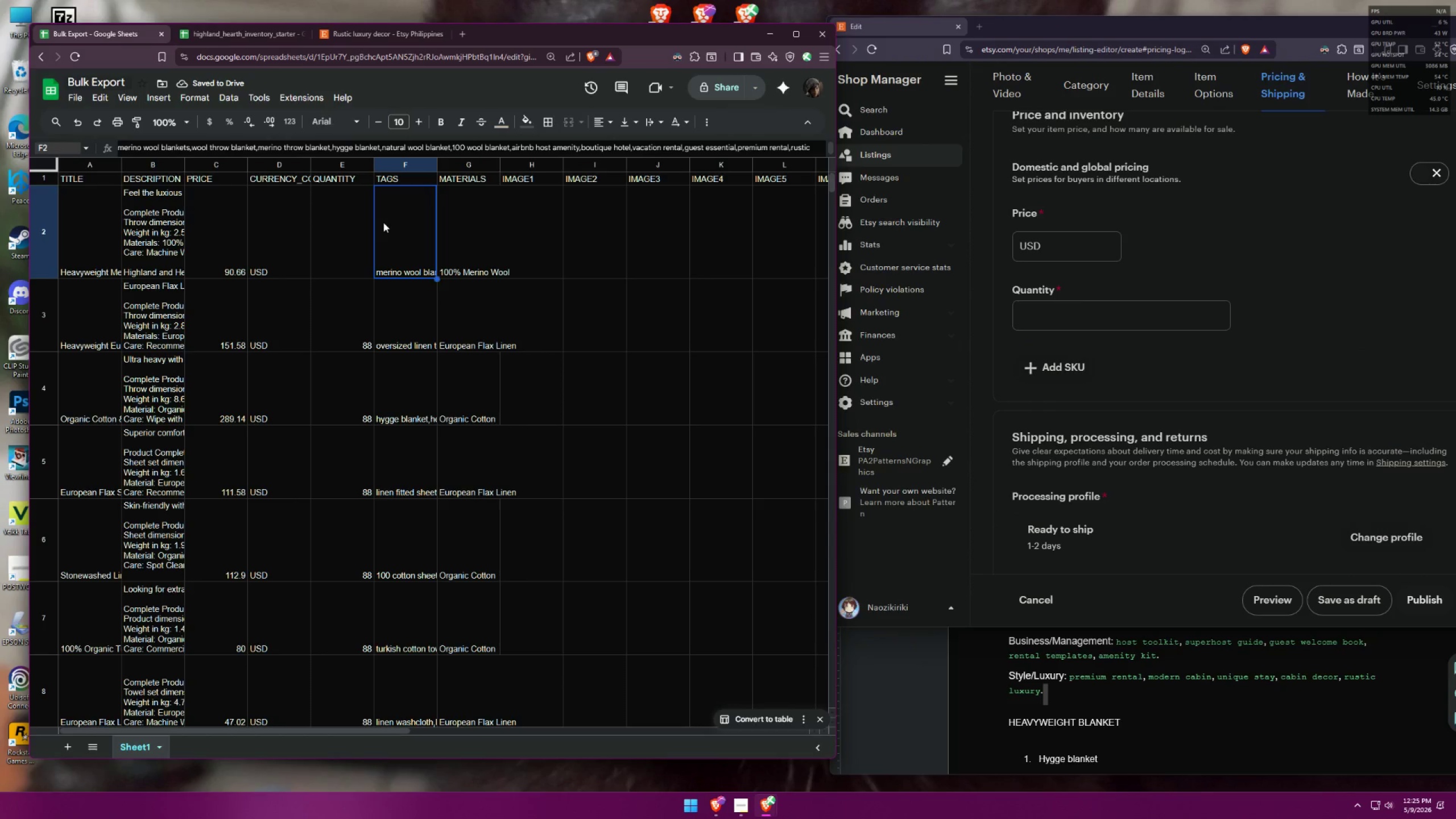 
double_click([335, 218])
 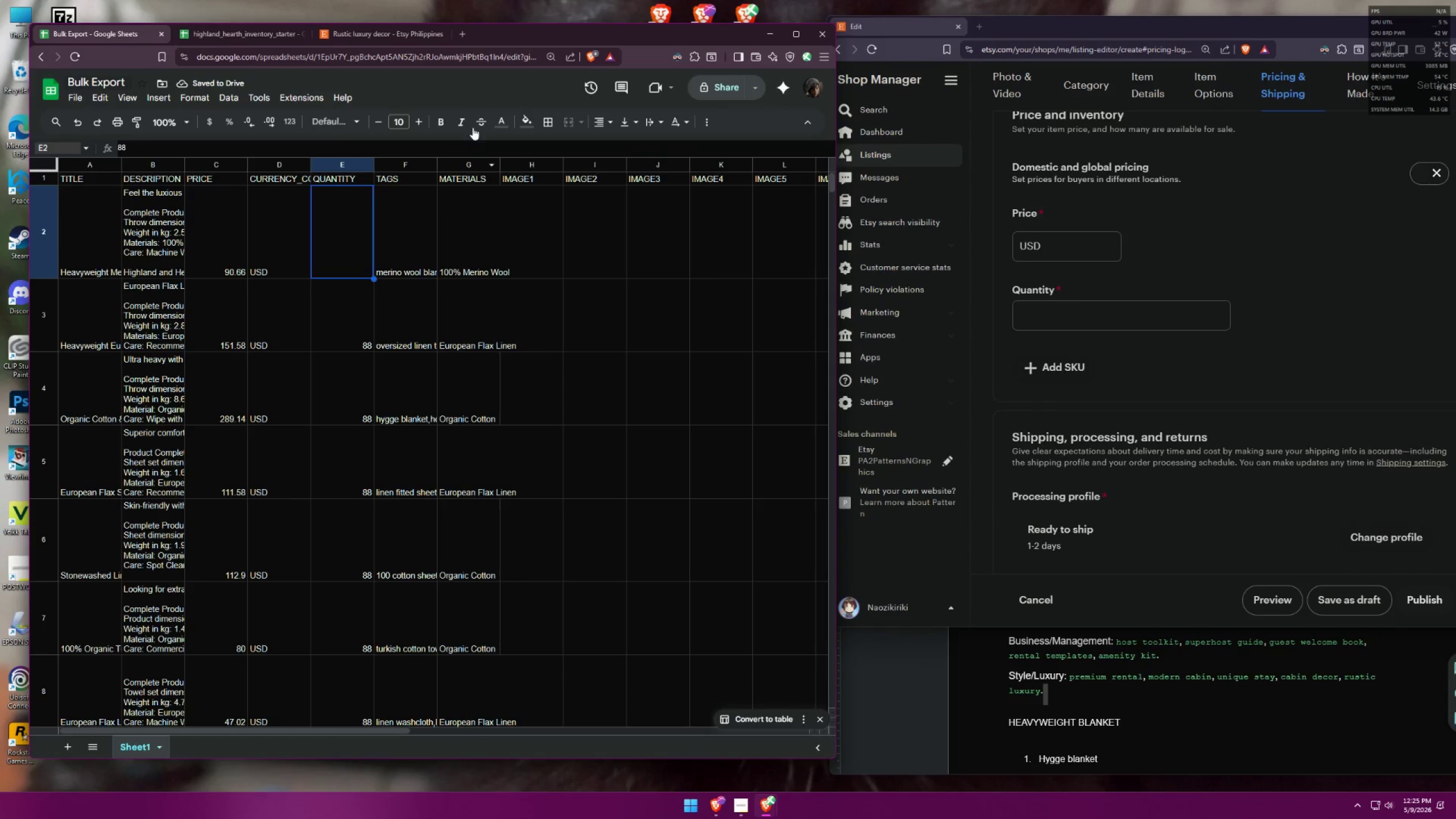 
left_click([505, 121])
 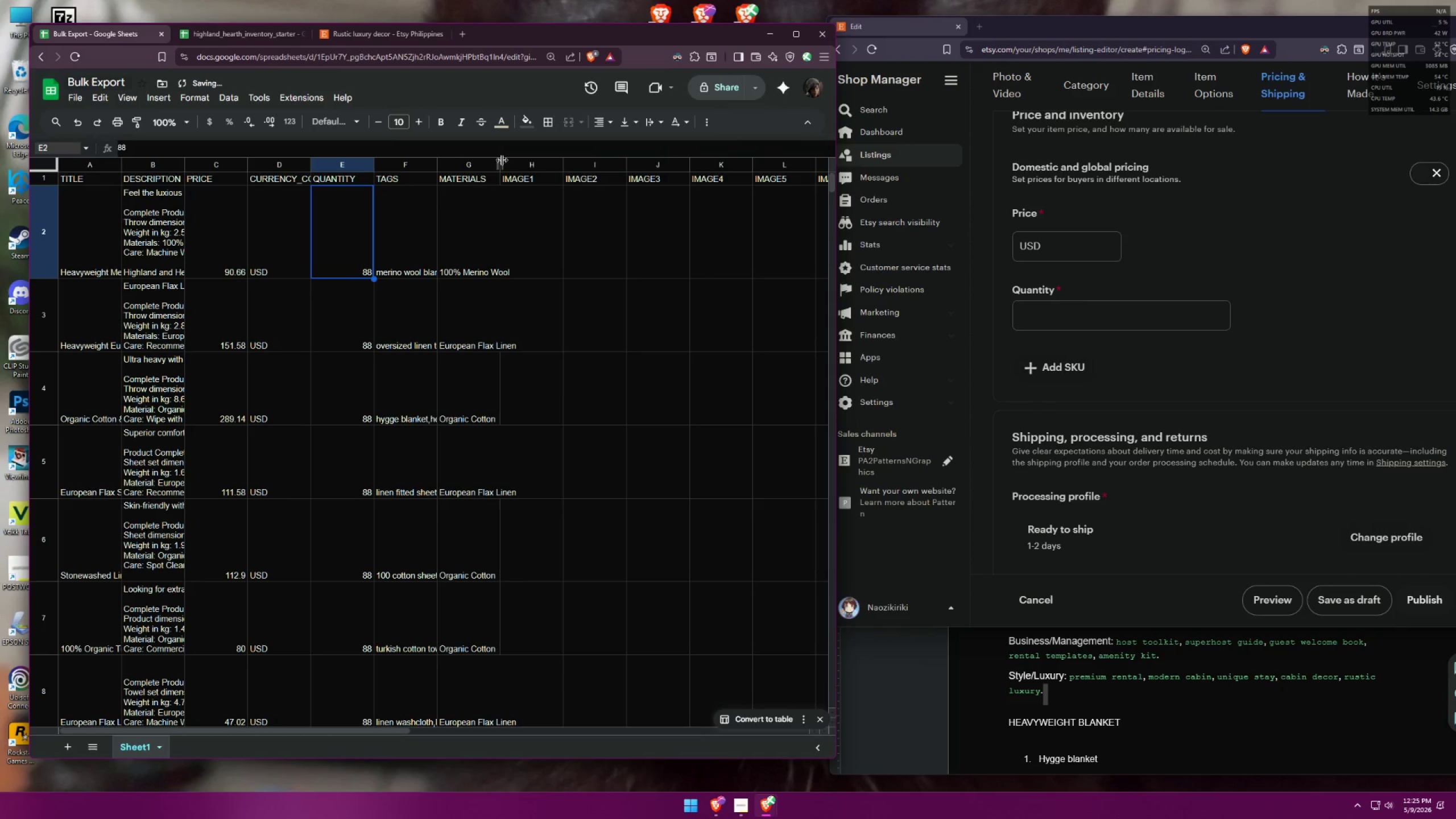 
left_click([388, 224])
 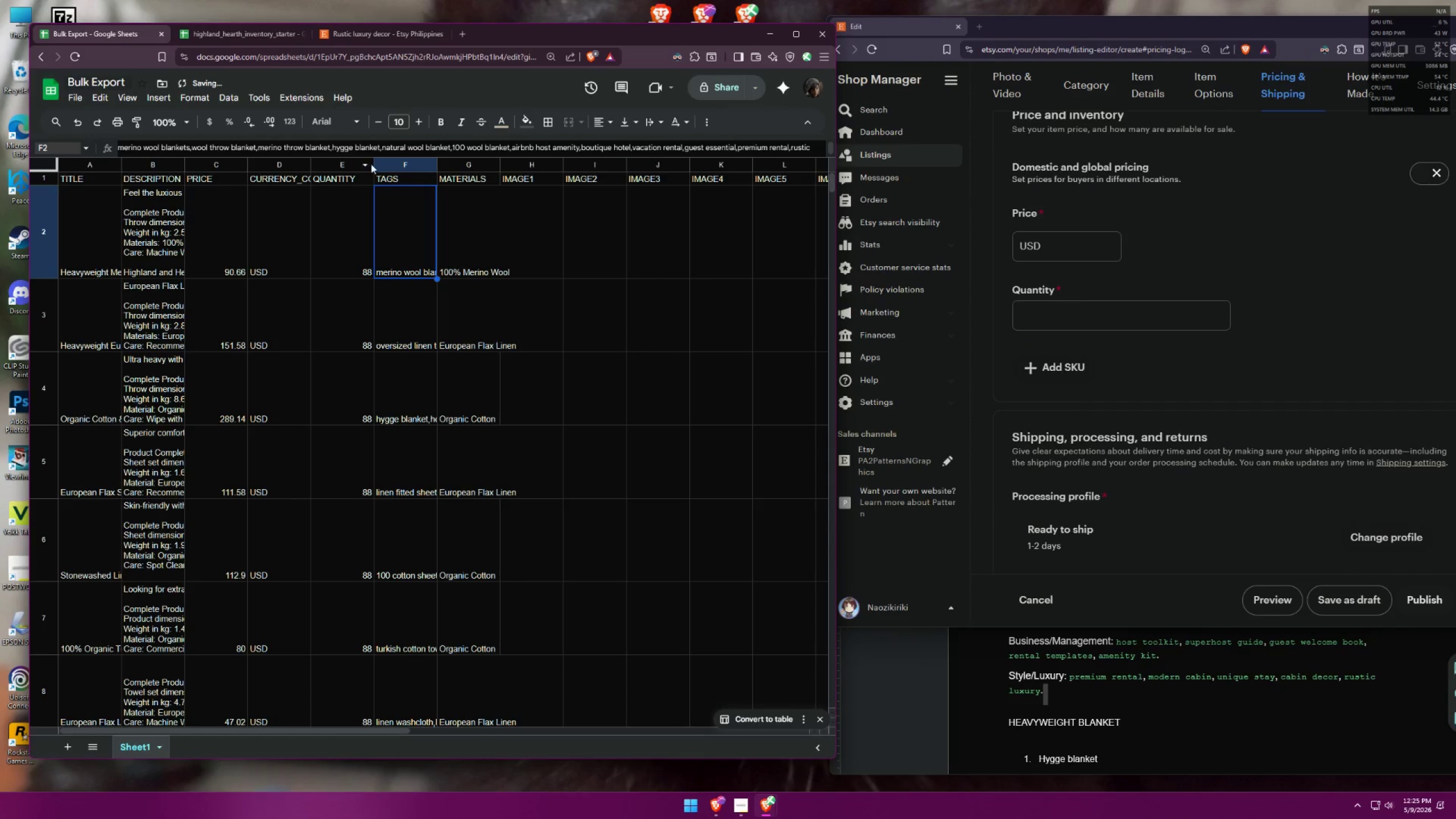 
left_click([392, 151])
 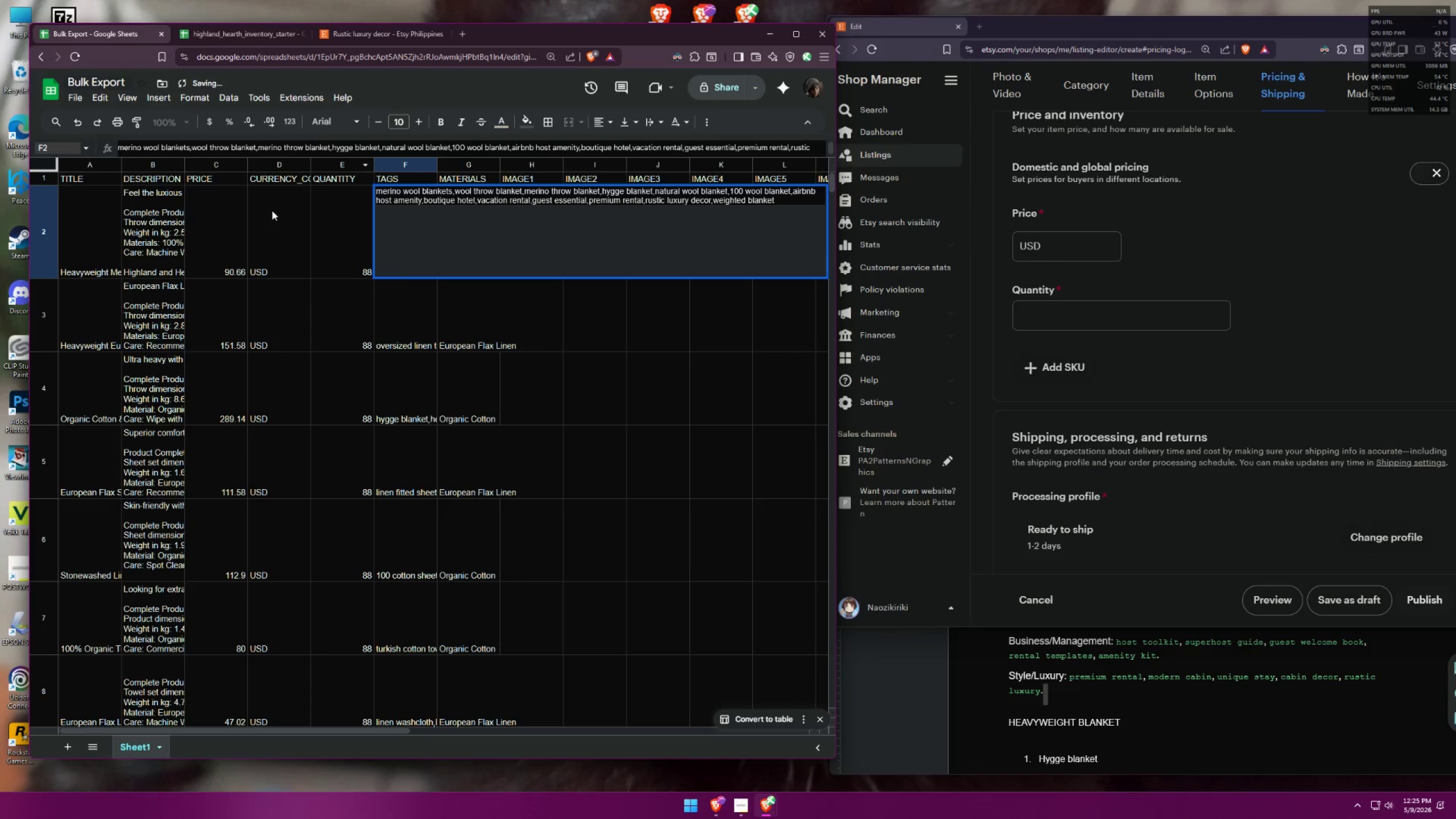 
left_click([265, 220])
 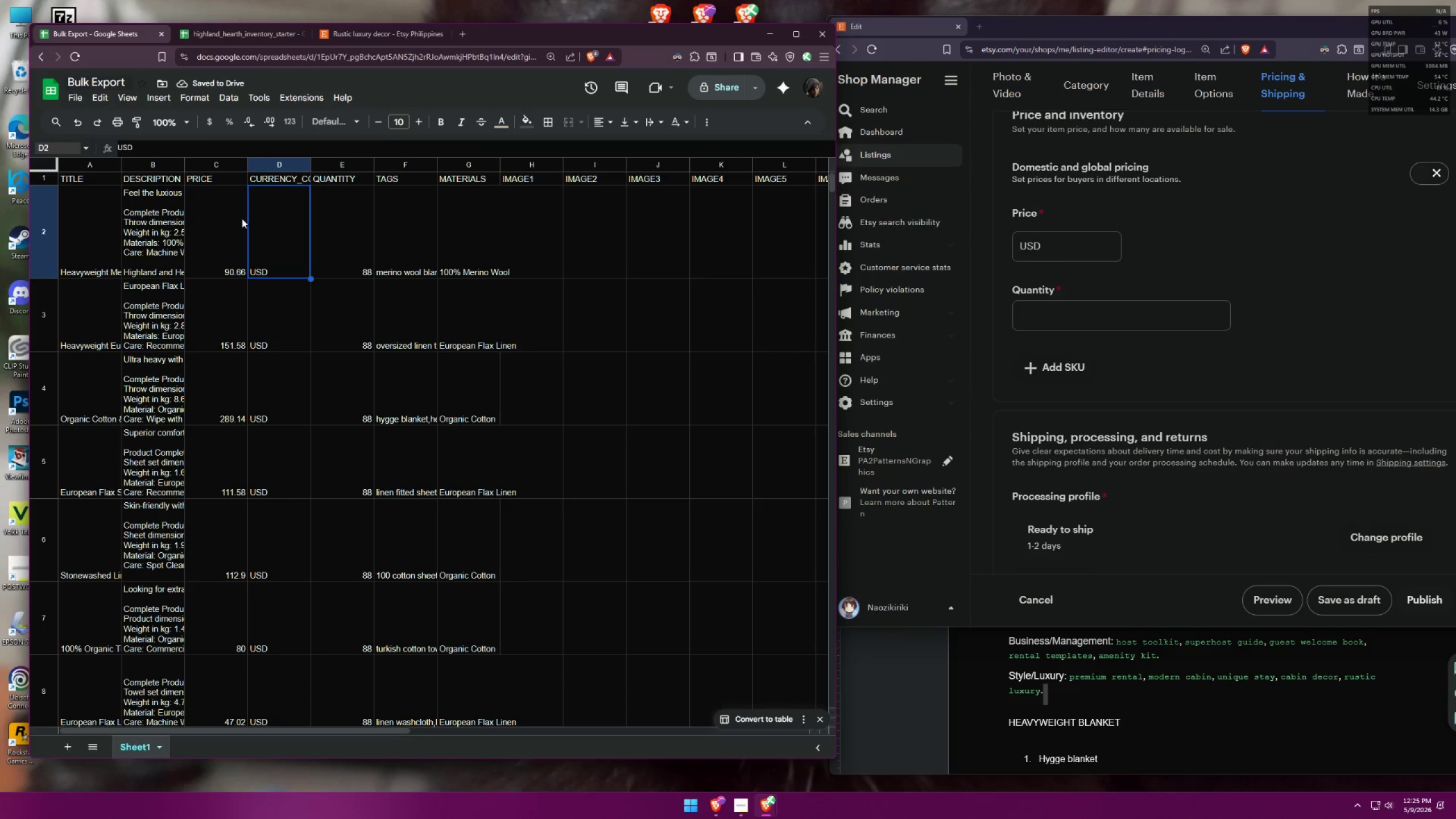 
left_click([226, 217])
 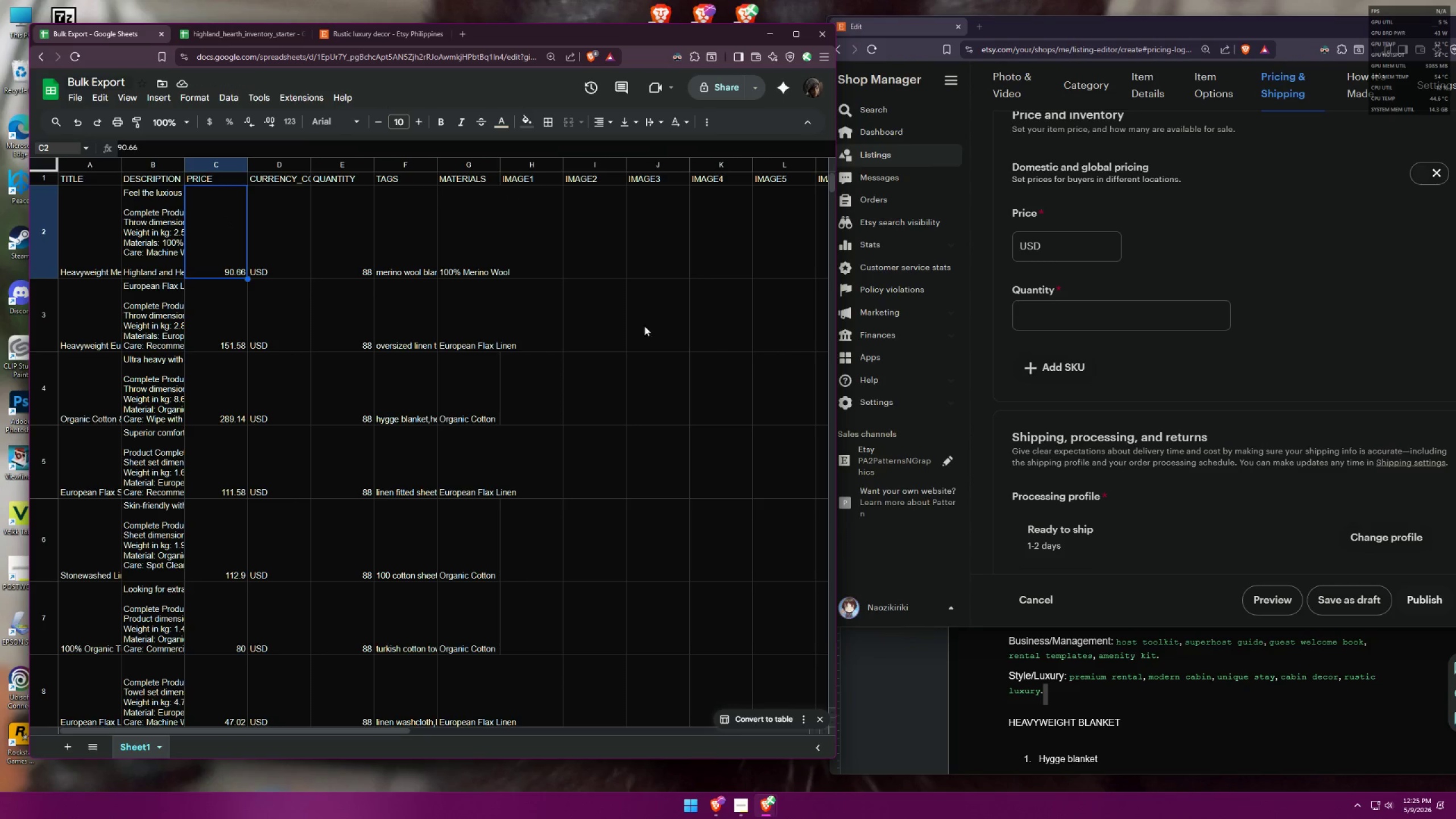 
left_click([1072, 313])
 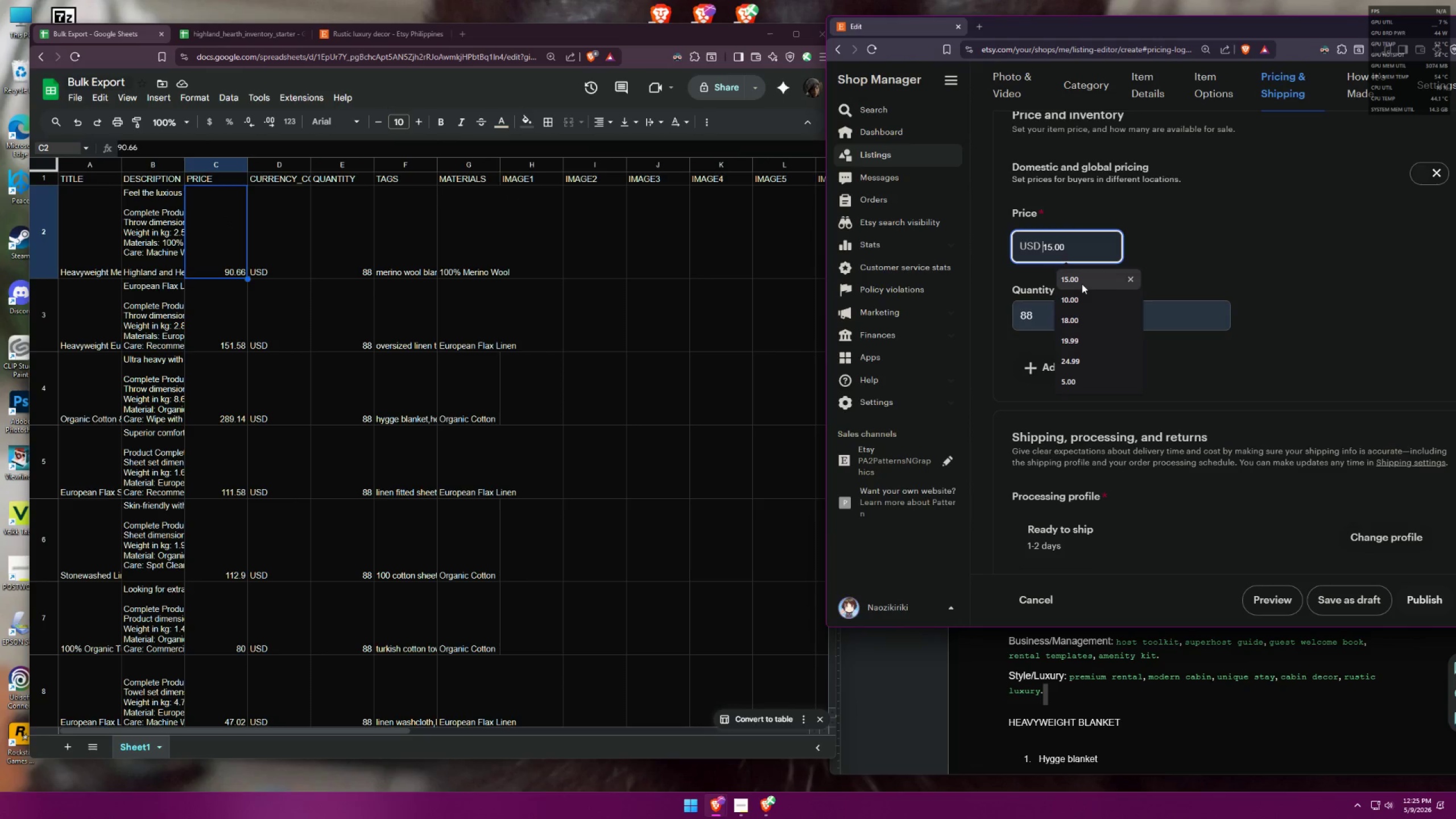 
type(90.66)
 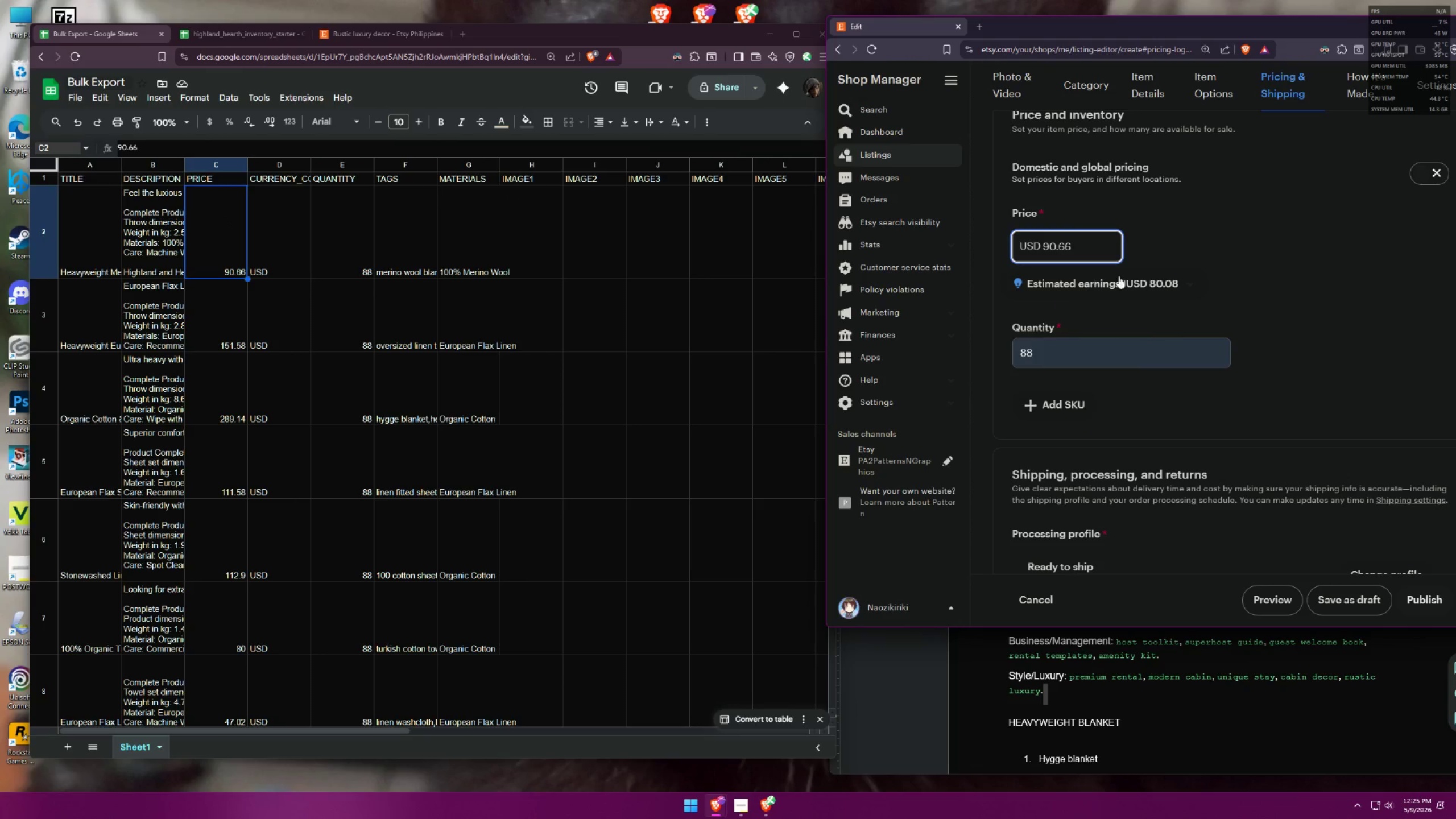 
left_click([1234, 280])
 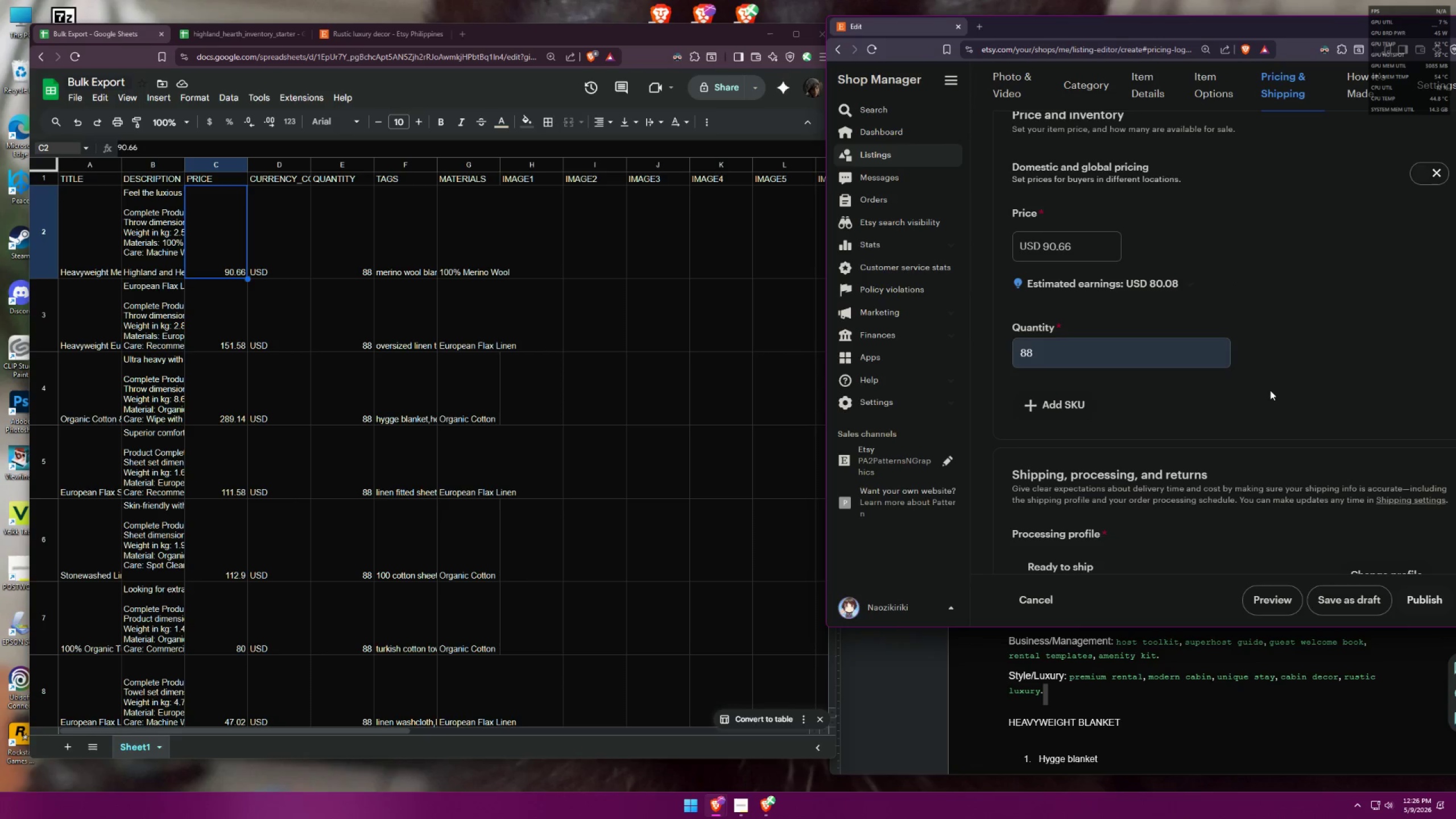 
scroll: coordinate [1254, 327], scroll_direction: down, amount: 5.0
 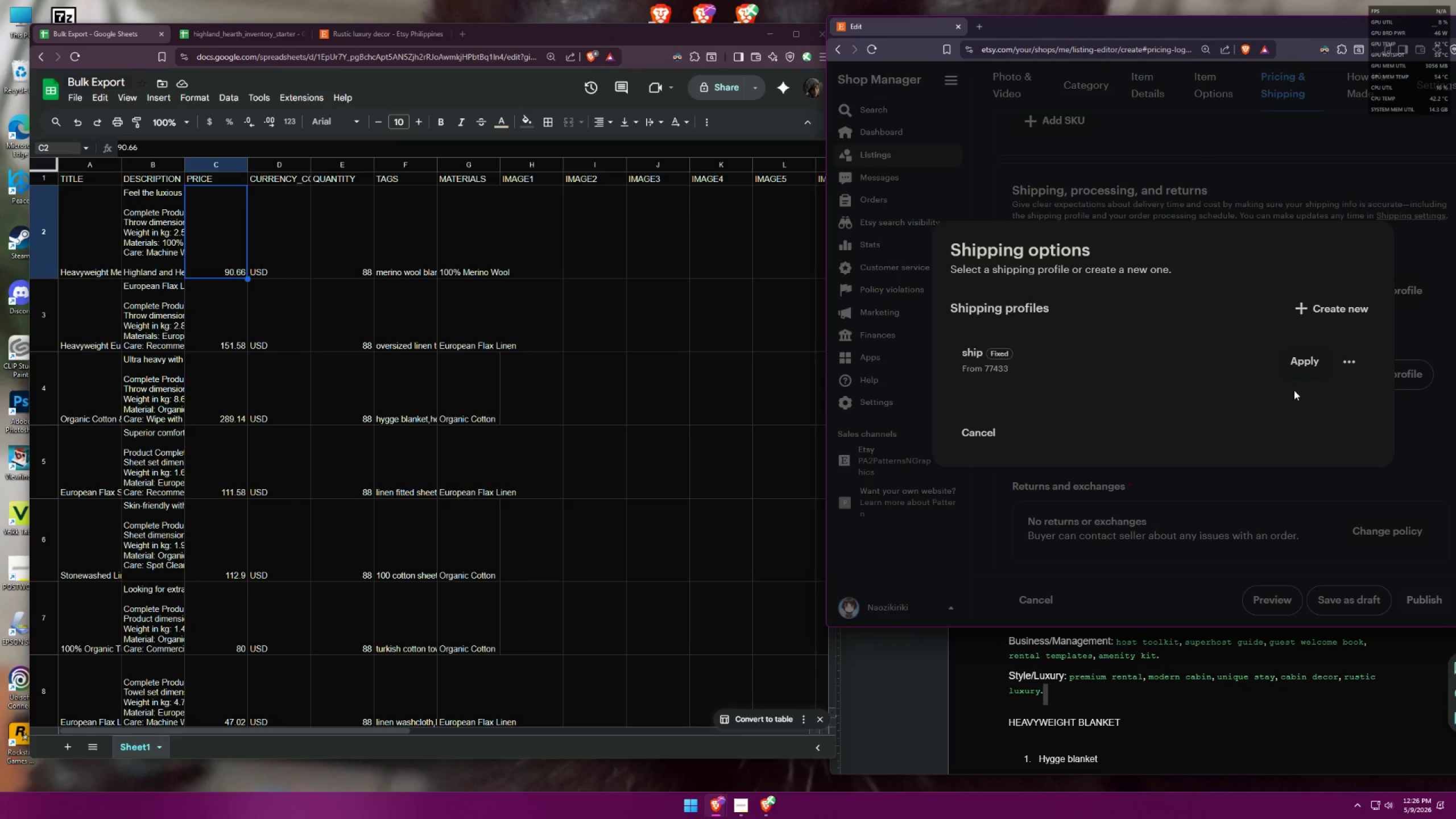 
left_click([1306, 366])
 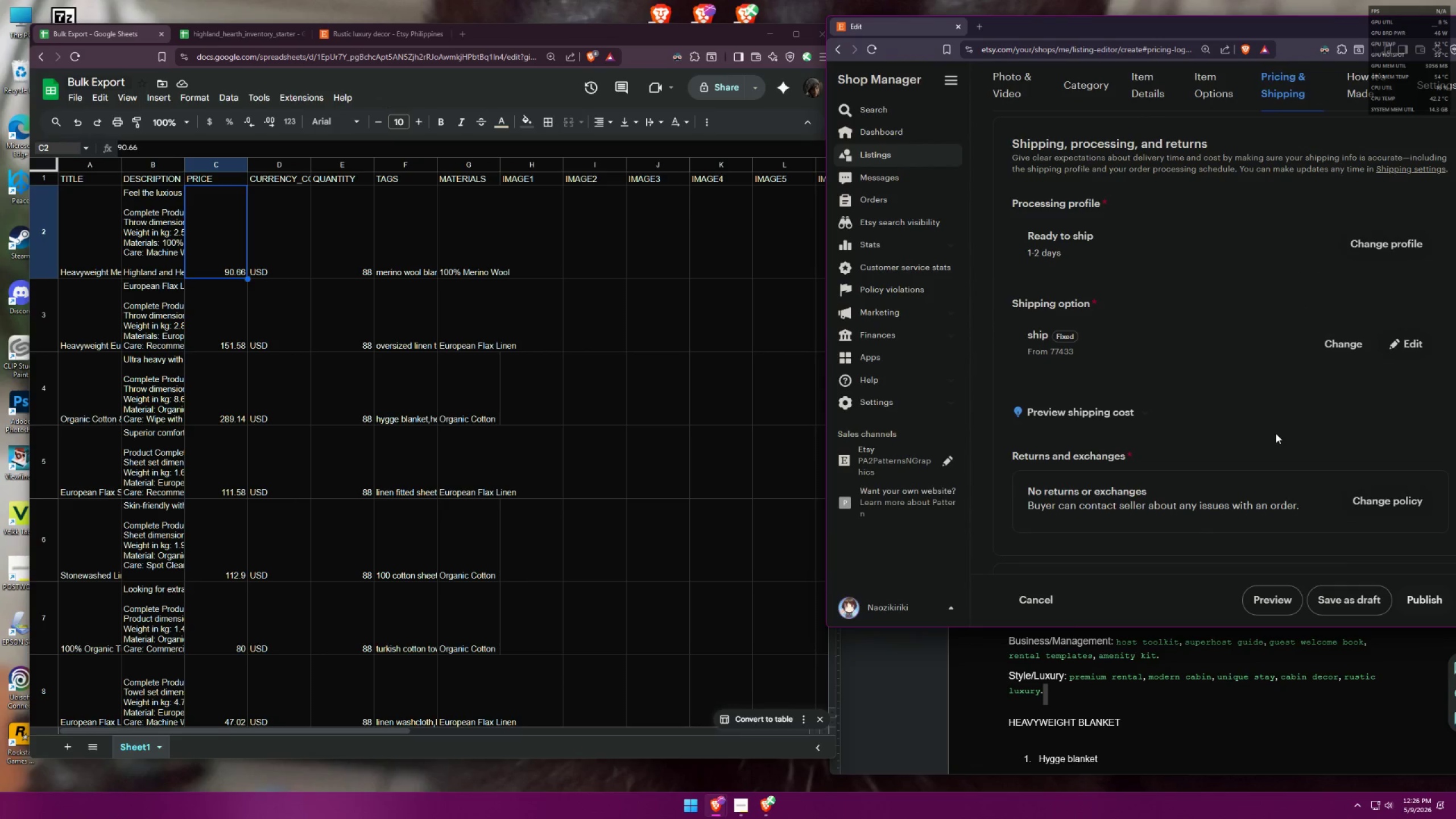 
scroll: coordinate [1257, 332], scroll_direction: down, amount: 7.0
 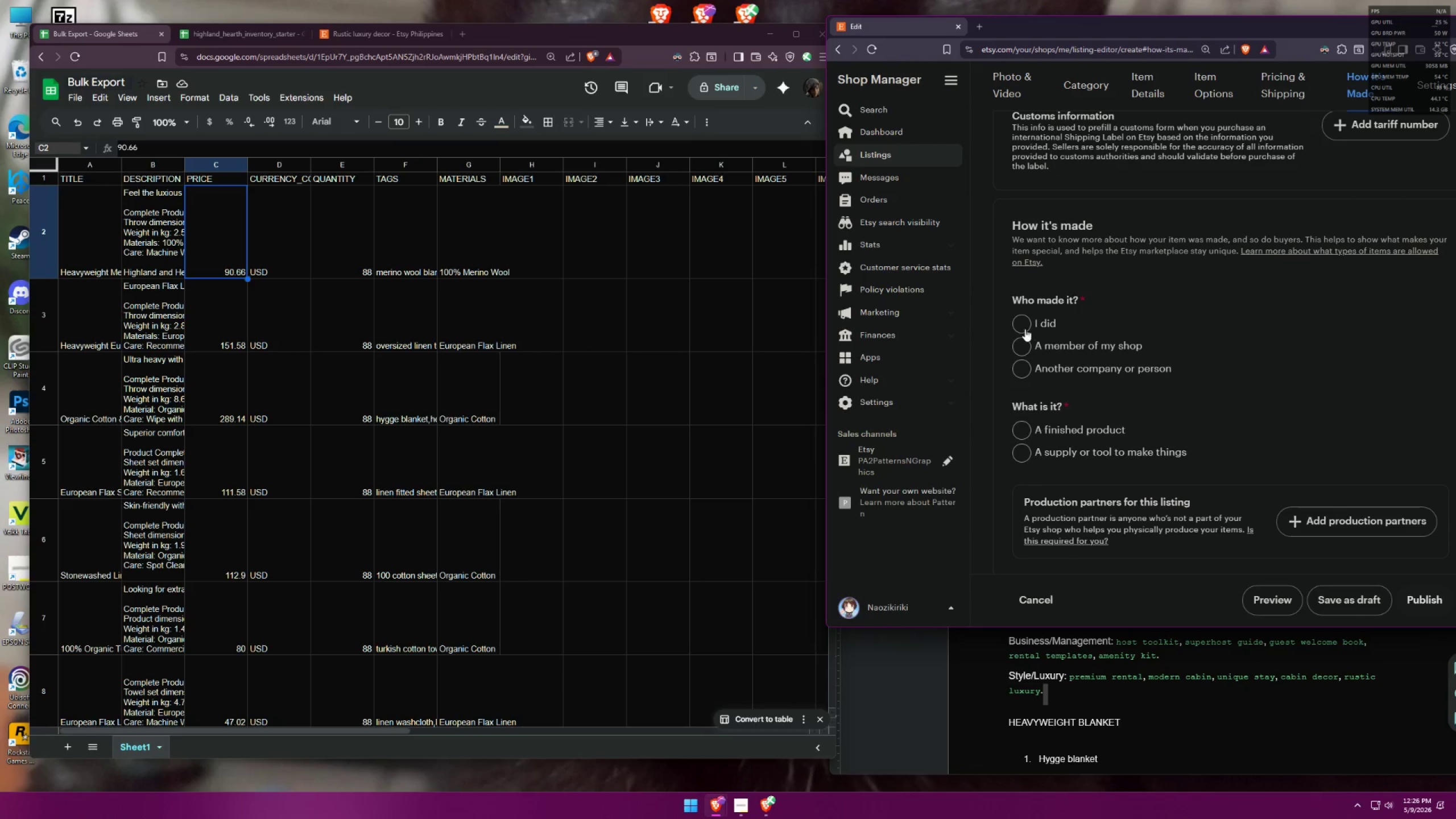 
left_click([1023, 328])
 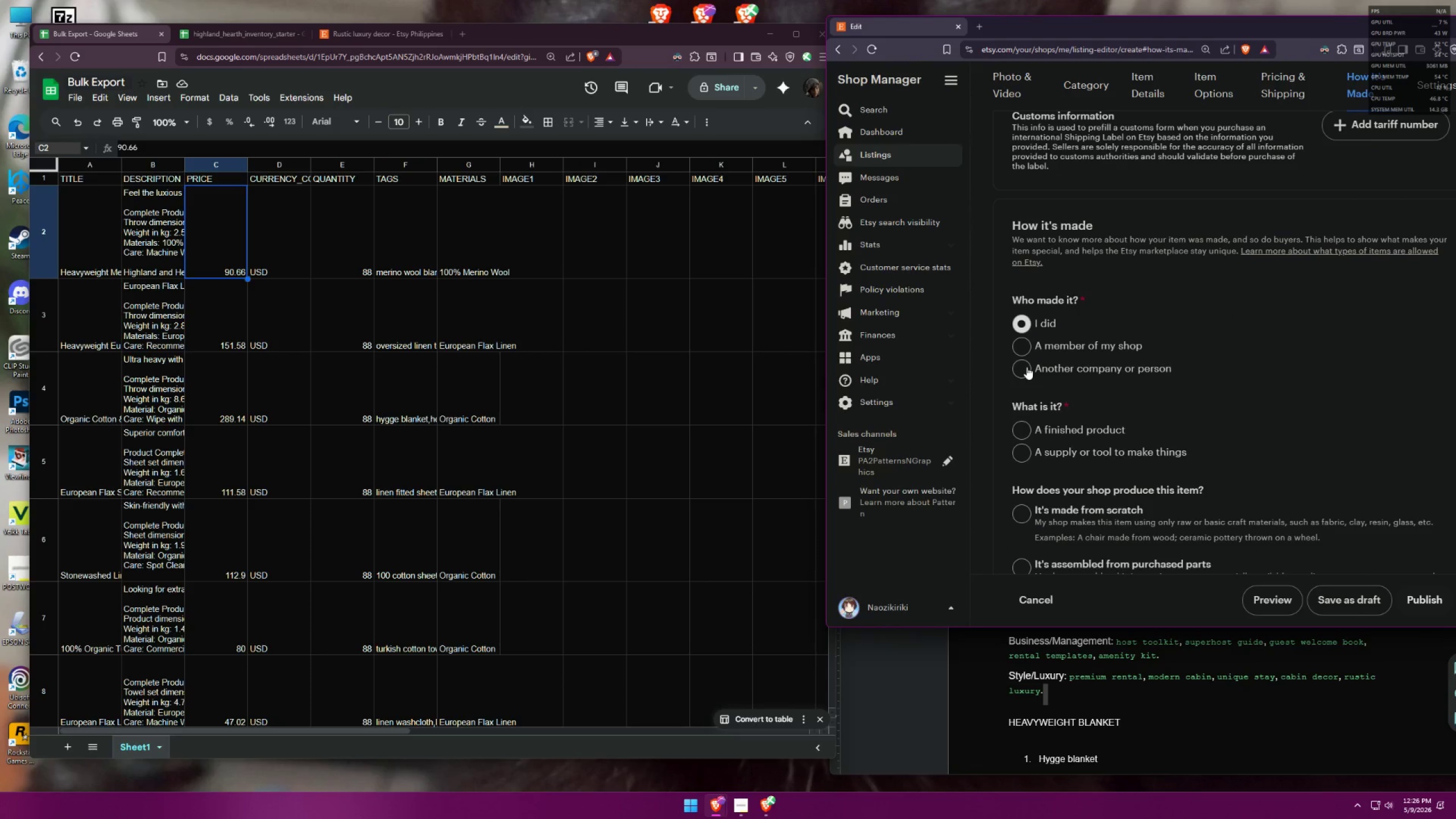 
scroll: coordinate [1123, 268], scroll_direction: down, amount: 4.0
 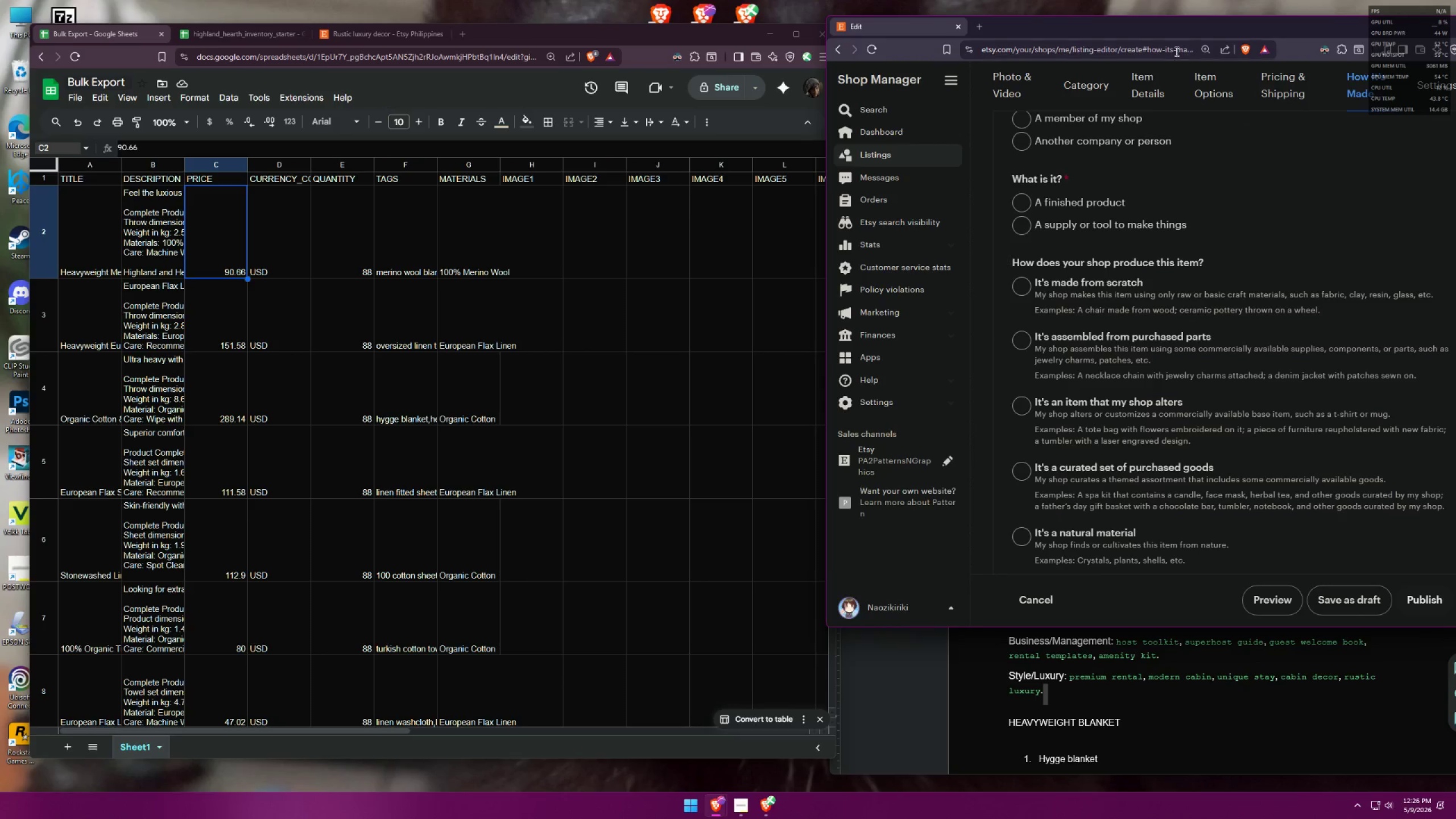 
left_click_drag(start_coordinate=[1183, 30], to_coordinate=[1103, 138])
 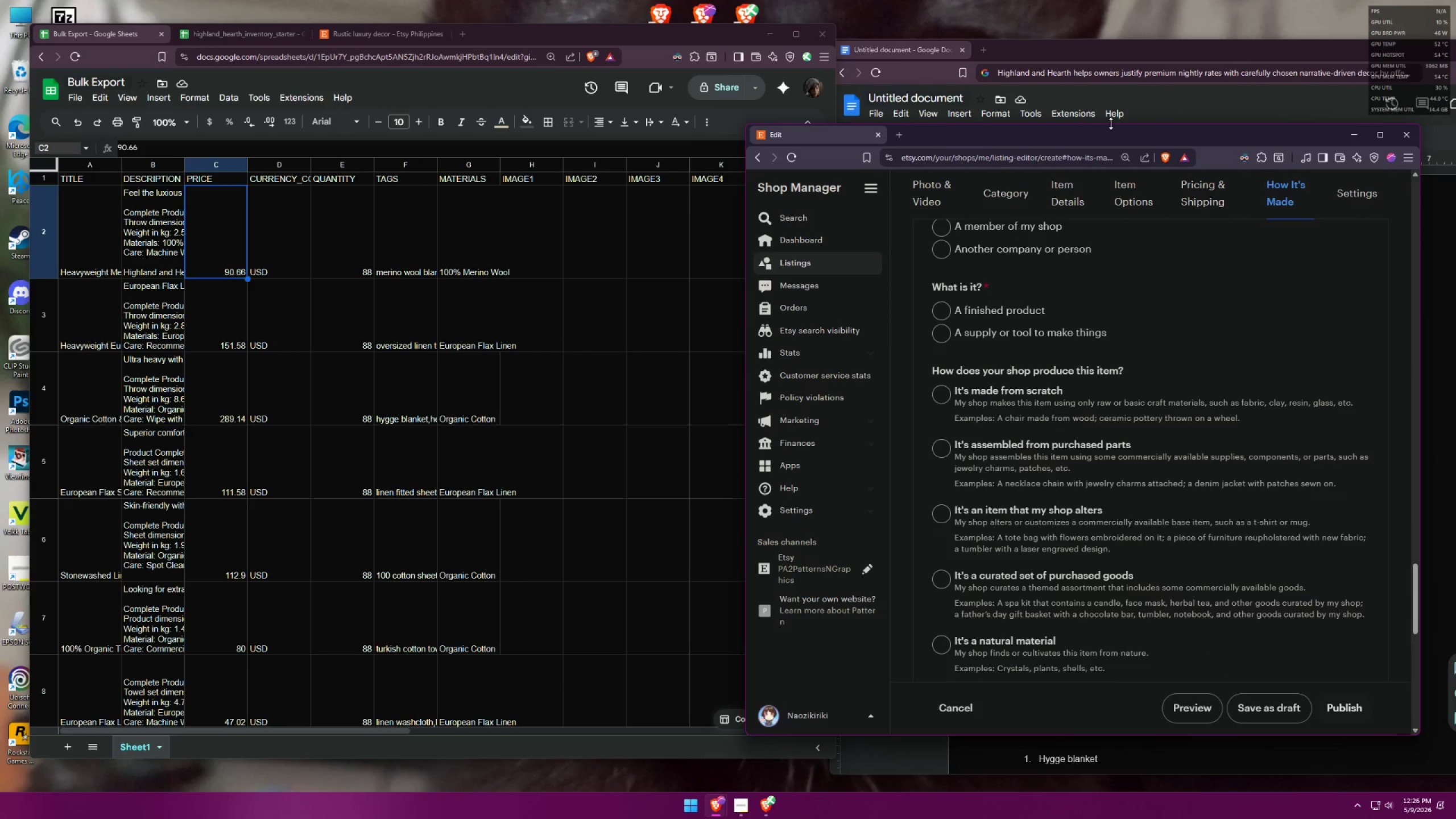 
left_click_drag(start_coordinate=[1111, 123], to_coordinate=[1114, 37])
 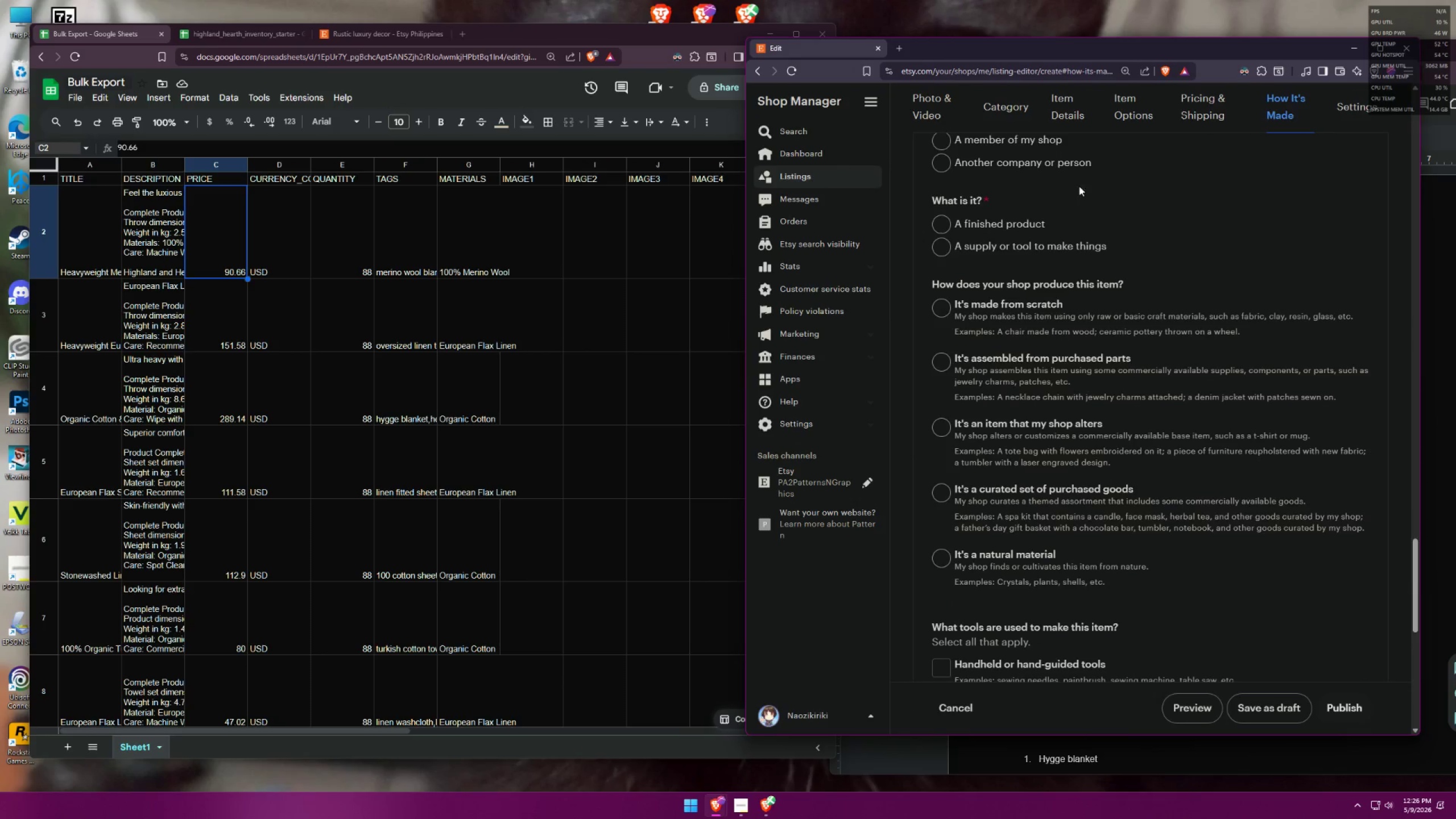 
scroll: coordinate [1115, 269], scroll_direction: up, amount: 7.0
 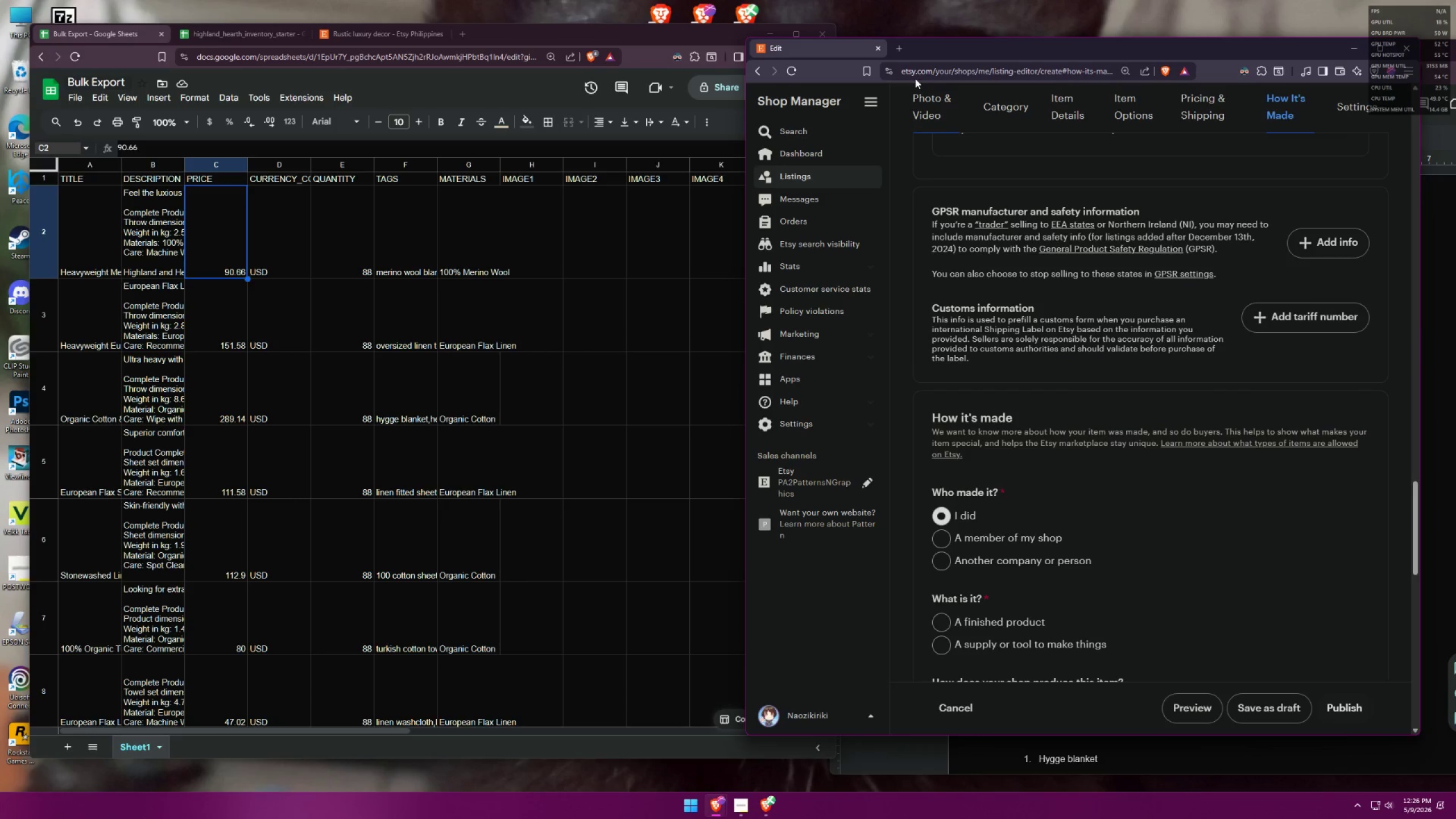 
left_click([903, 43])
 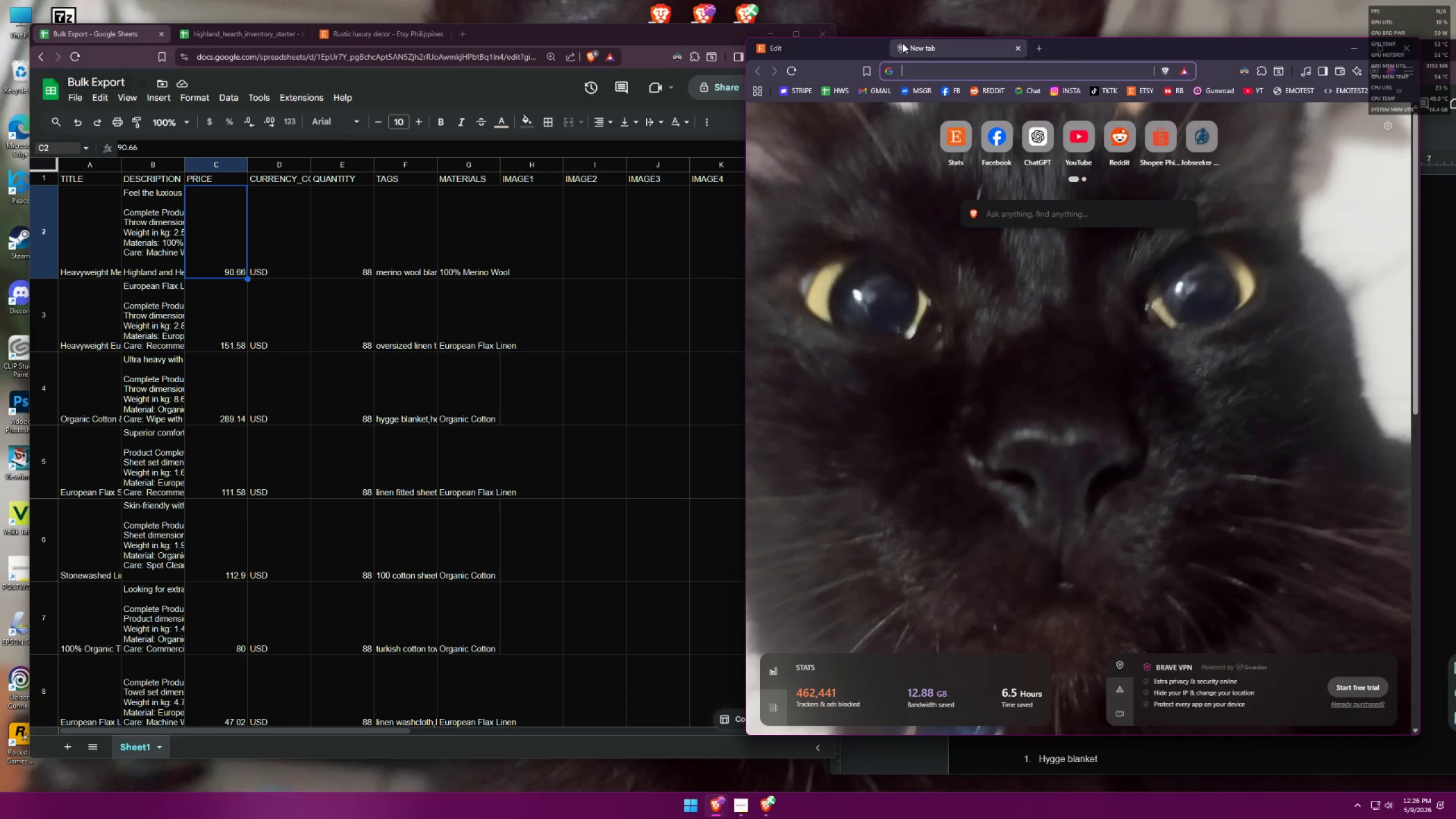 
type(if ure a dropshipper in etsy how will u )
 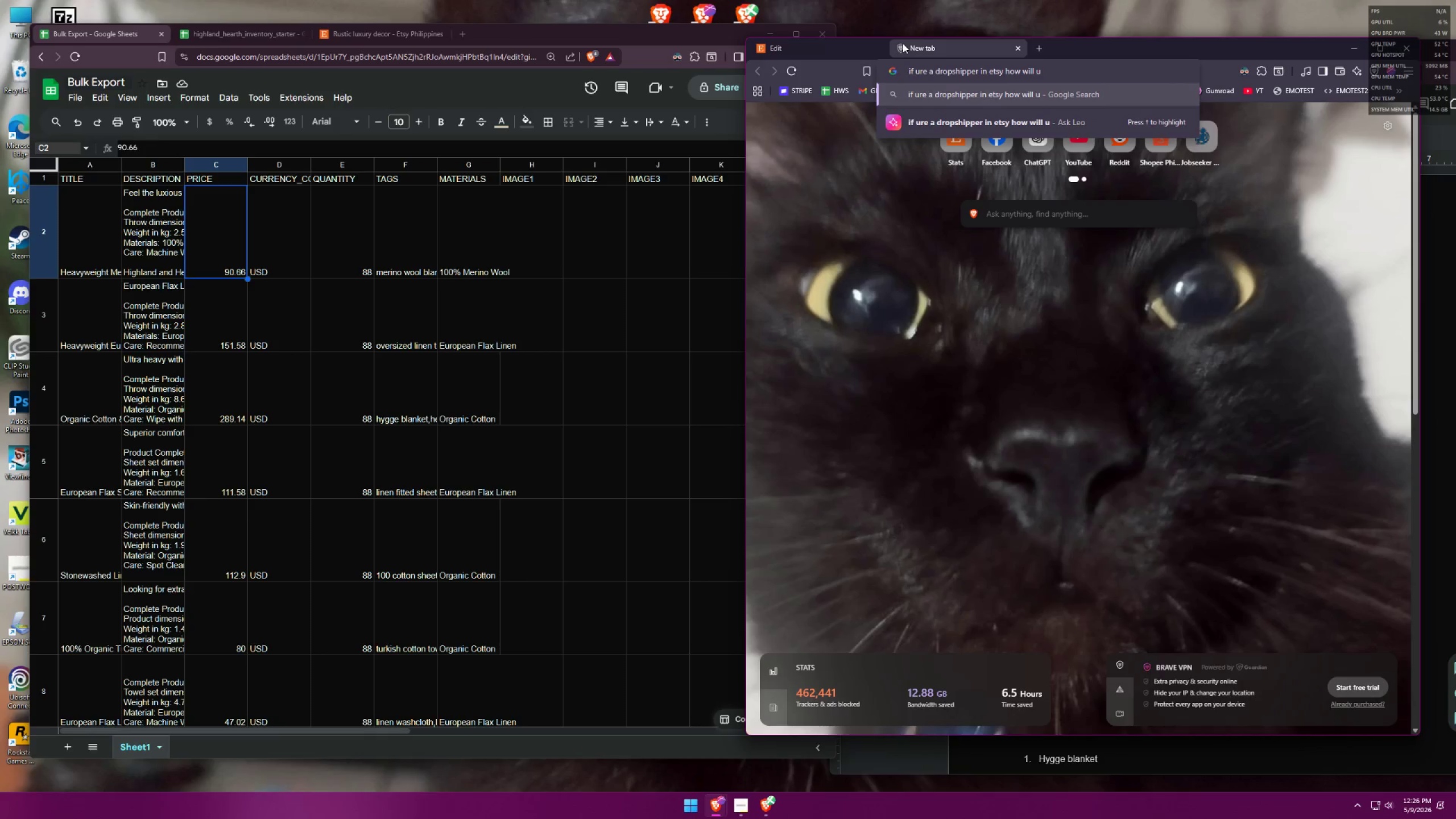 
type(answer)
key(Backspace)
key(Backspace)
key(Backspace)
key(Backspace)
key(Backspace)
key(Backspace)
type(fill this in the listings )
 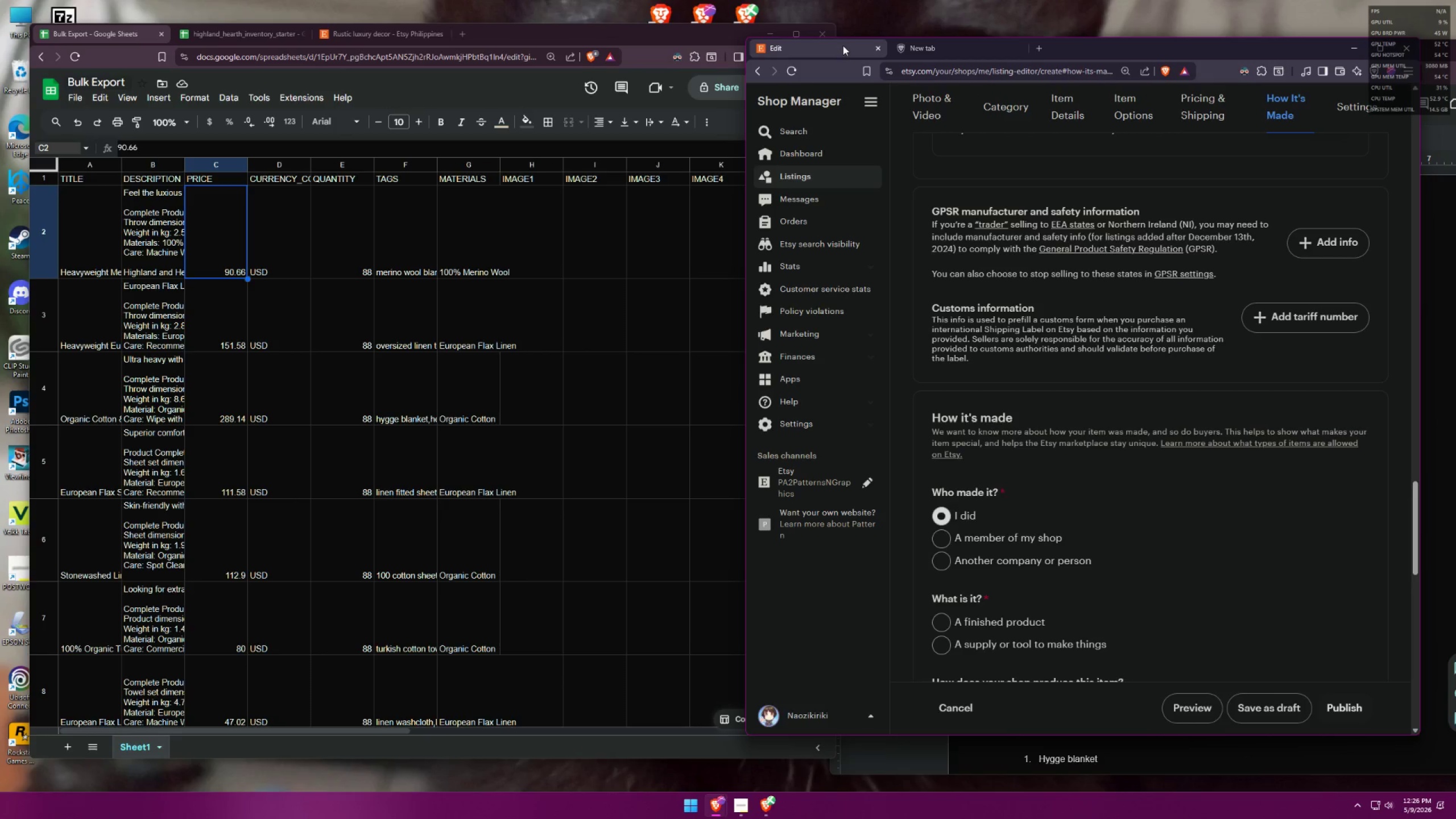 
scroll: coordinate [1044, 367], scroll_direction: down, amount: 3.0
 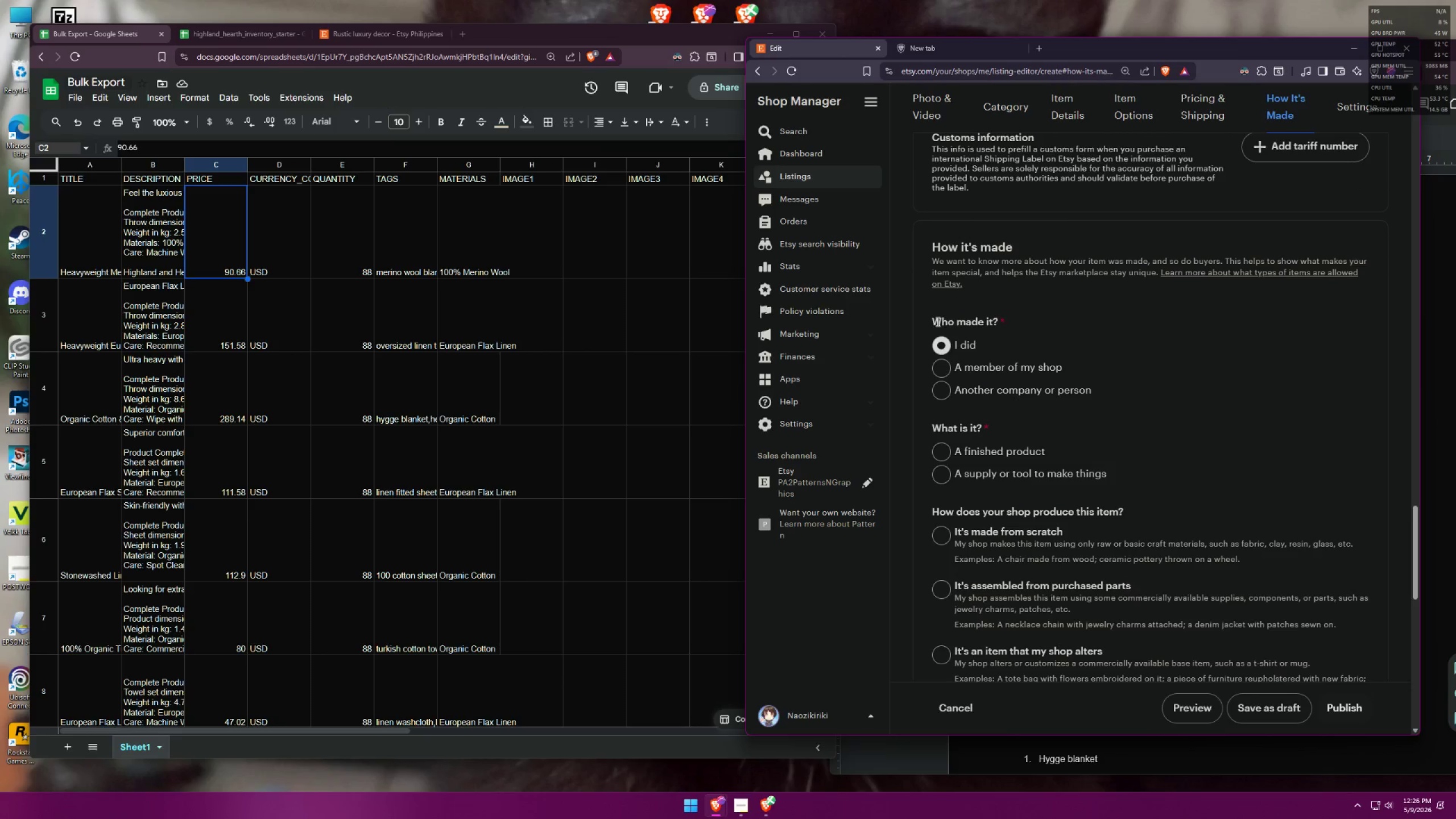 
left_click_drag(start_coordinate=[932, 318], to_coordinate=[1010, 314])
 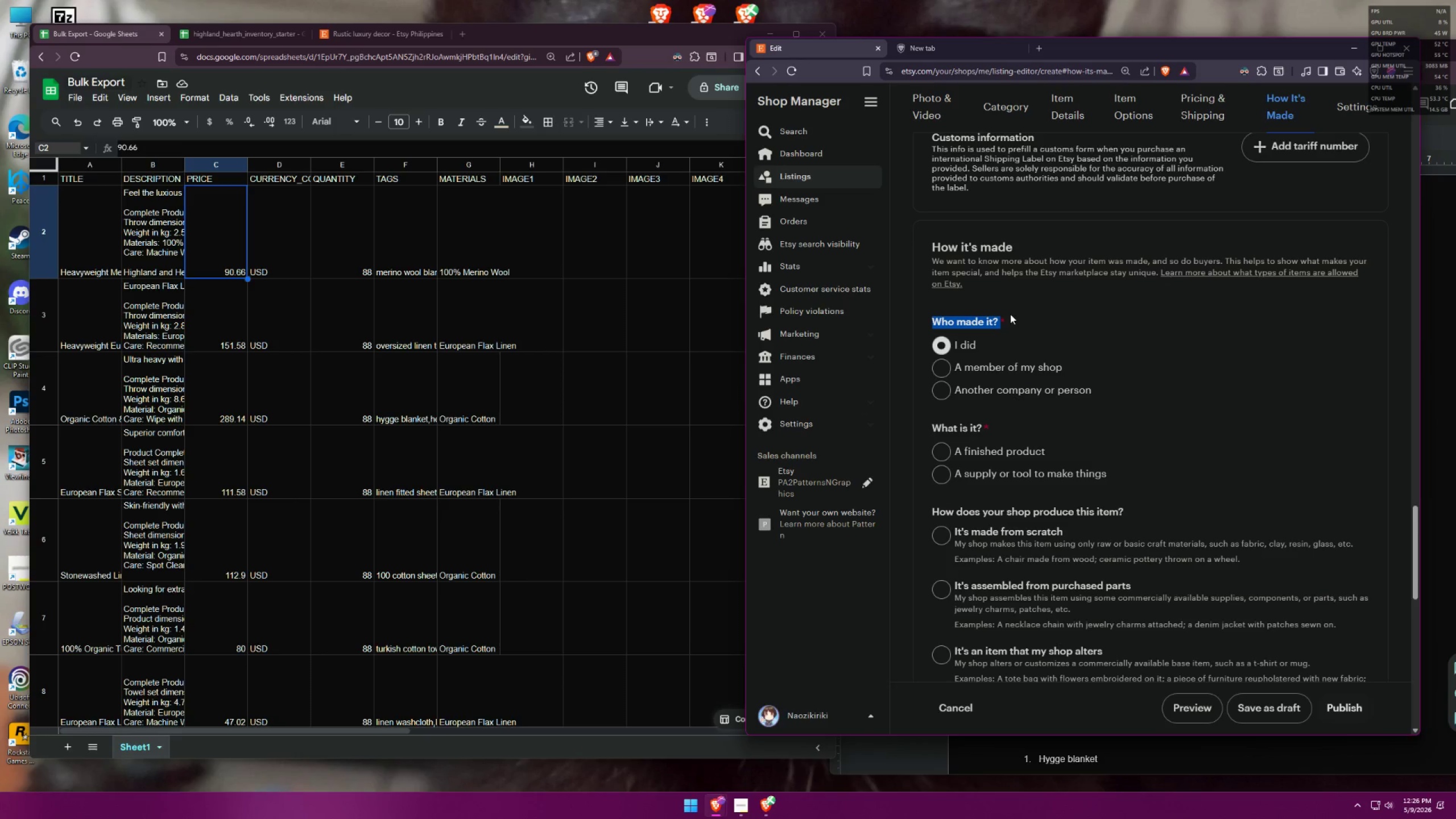 
key(Control+ControlLeft)
 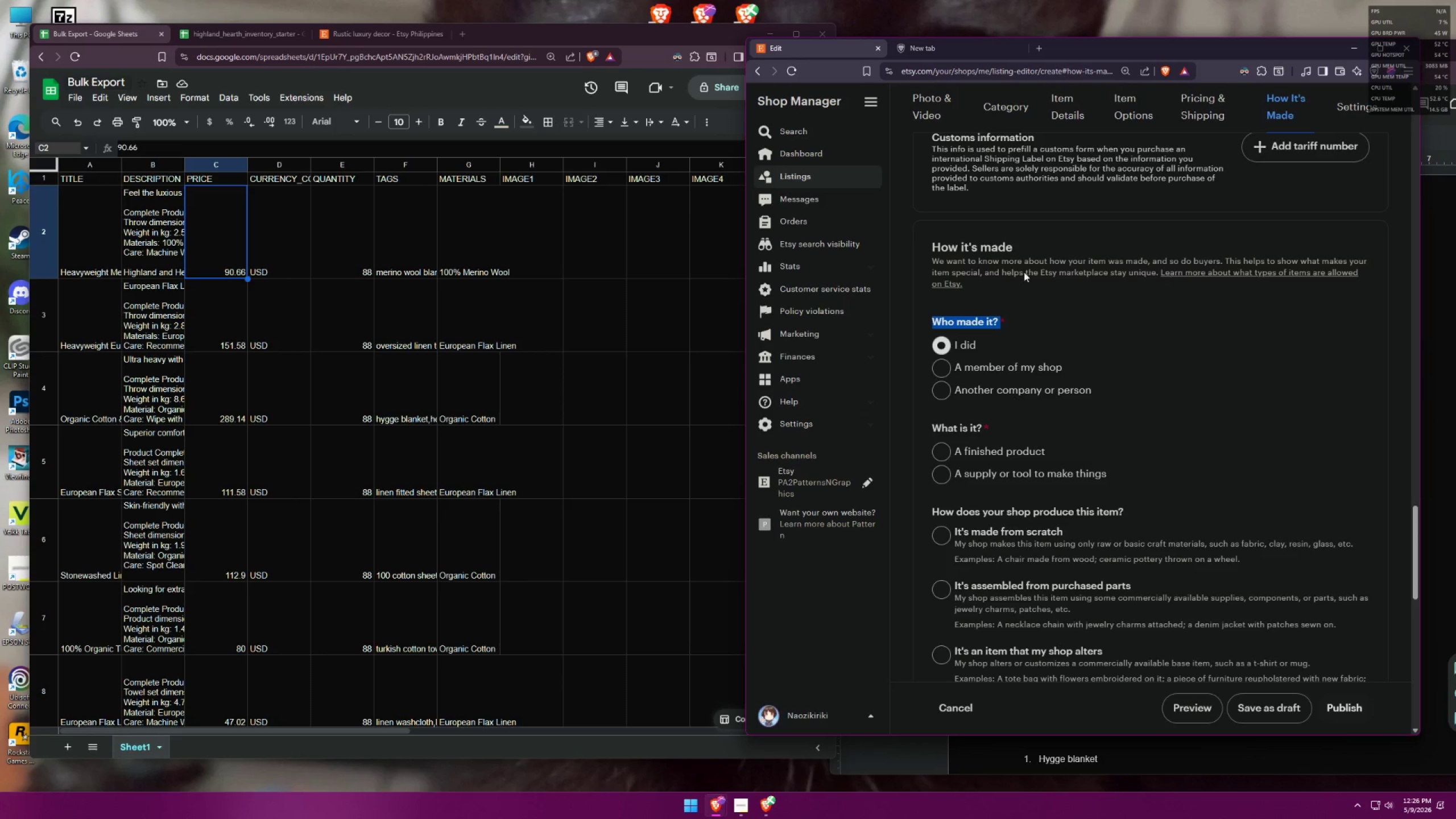 
key(Control+C)
 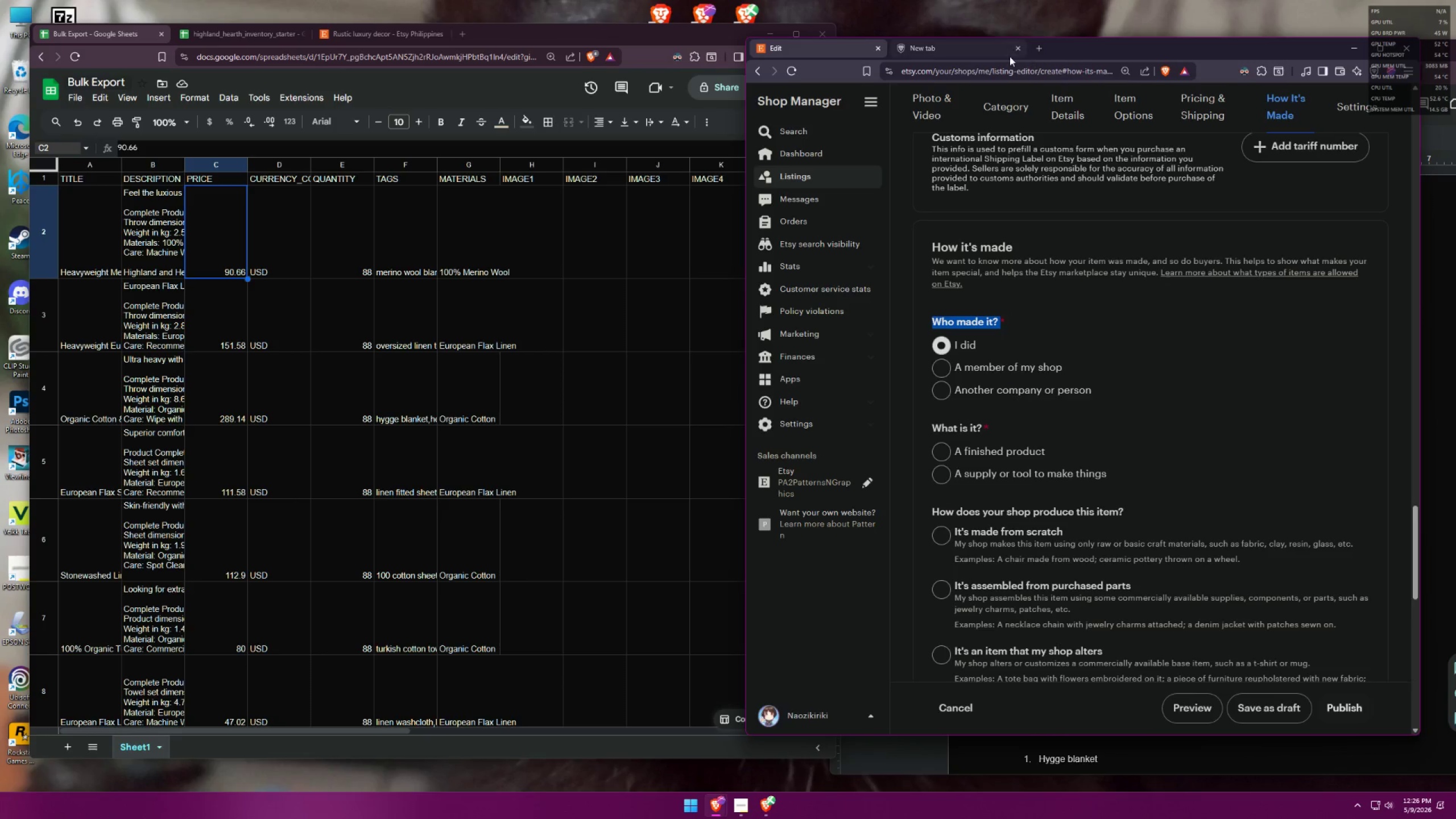 
left_click([998, 55])
 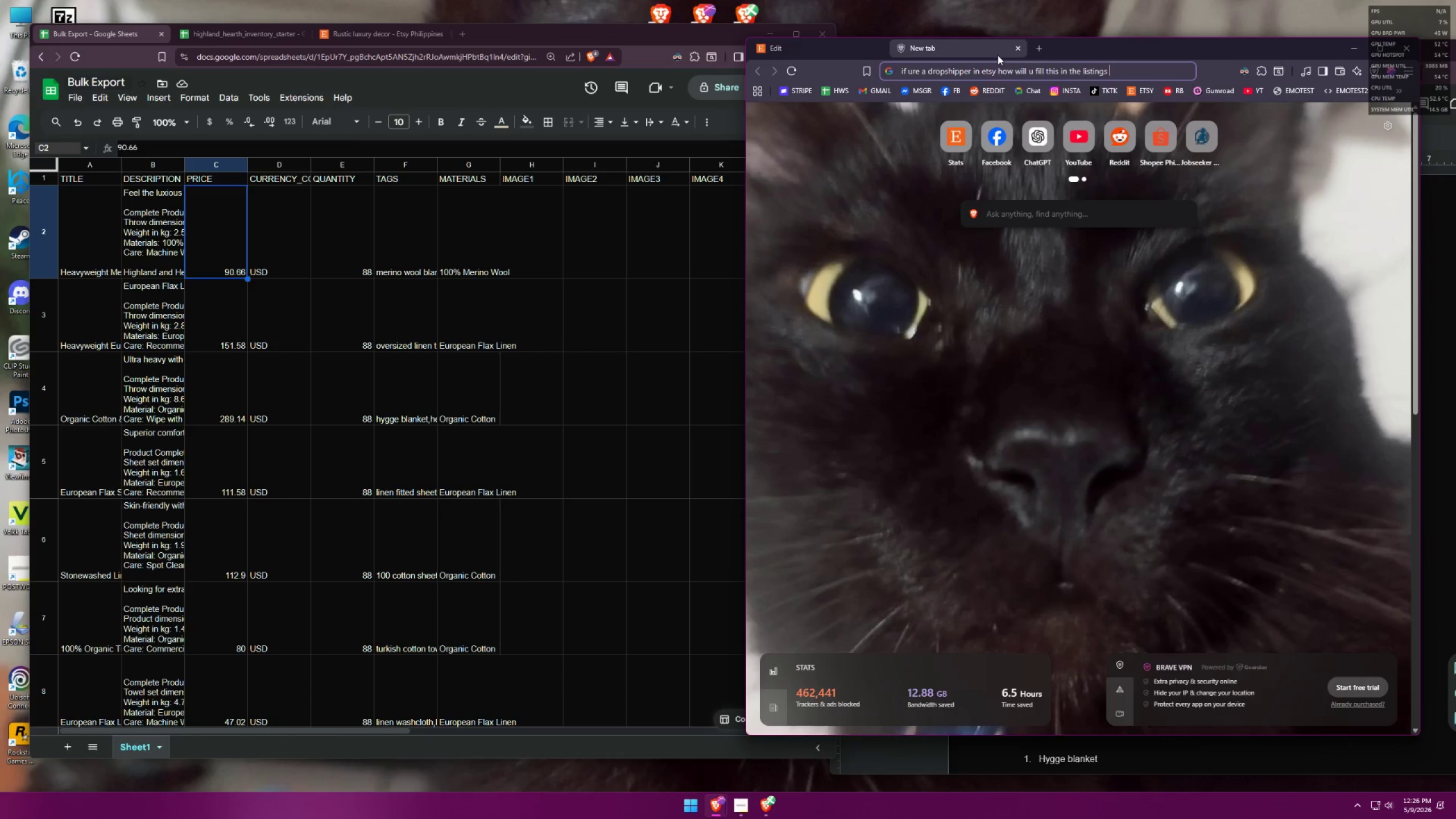 
key(Control+V)
 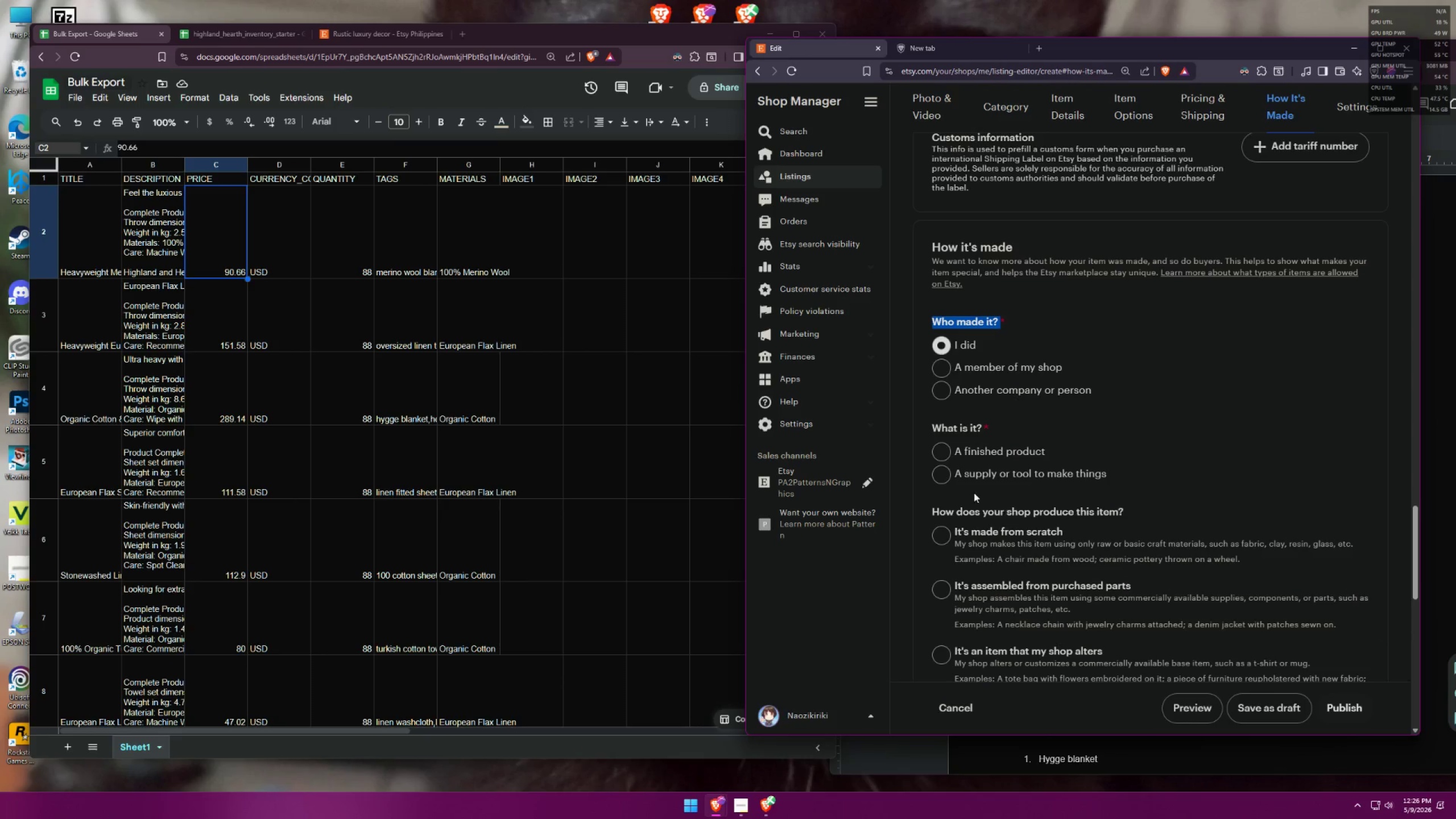 
left_click_drag(start_coordinate=[928, 424], to_coordinate=[1002, 425])
 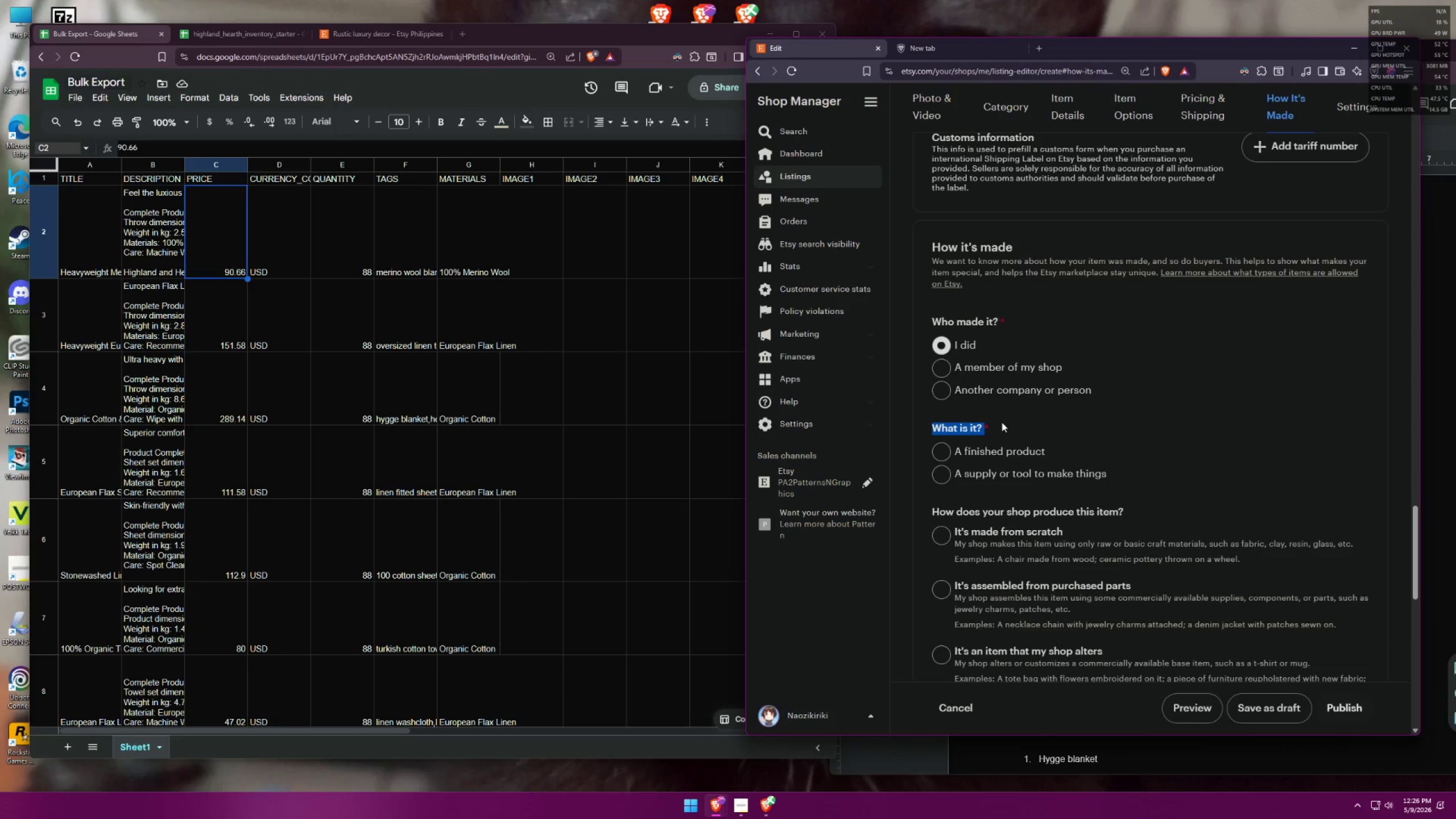 
key(Control+ControlLeft)
 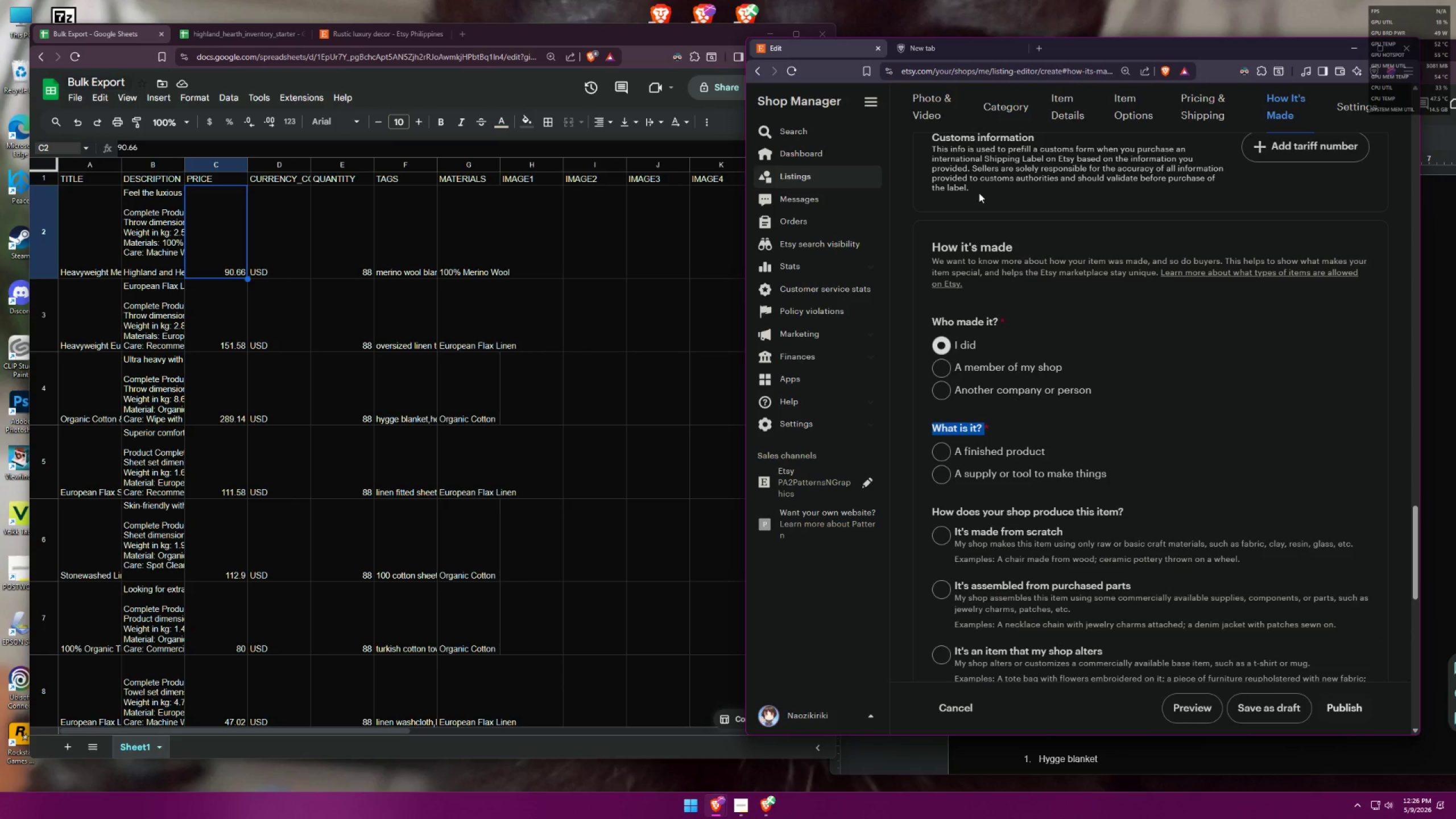 
key(Control+C)
 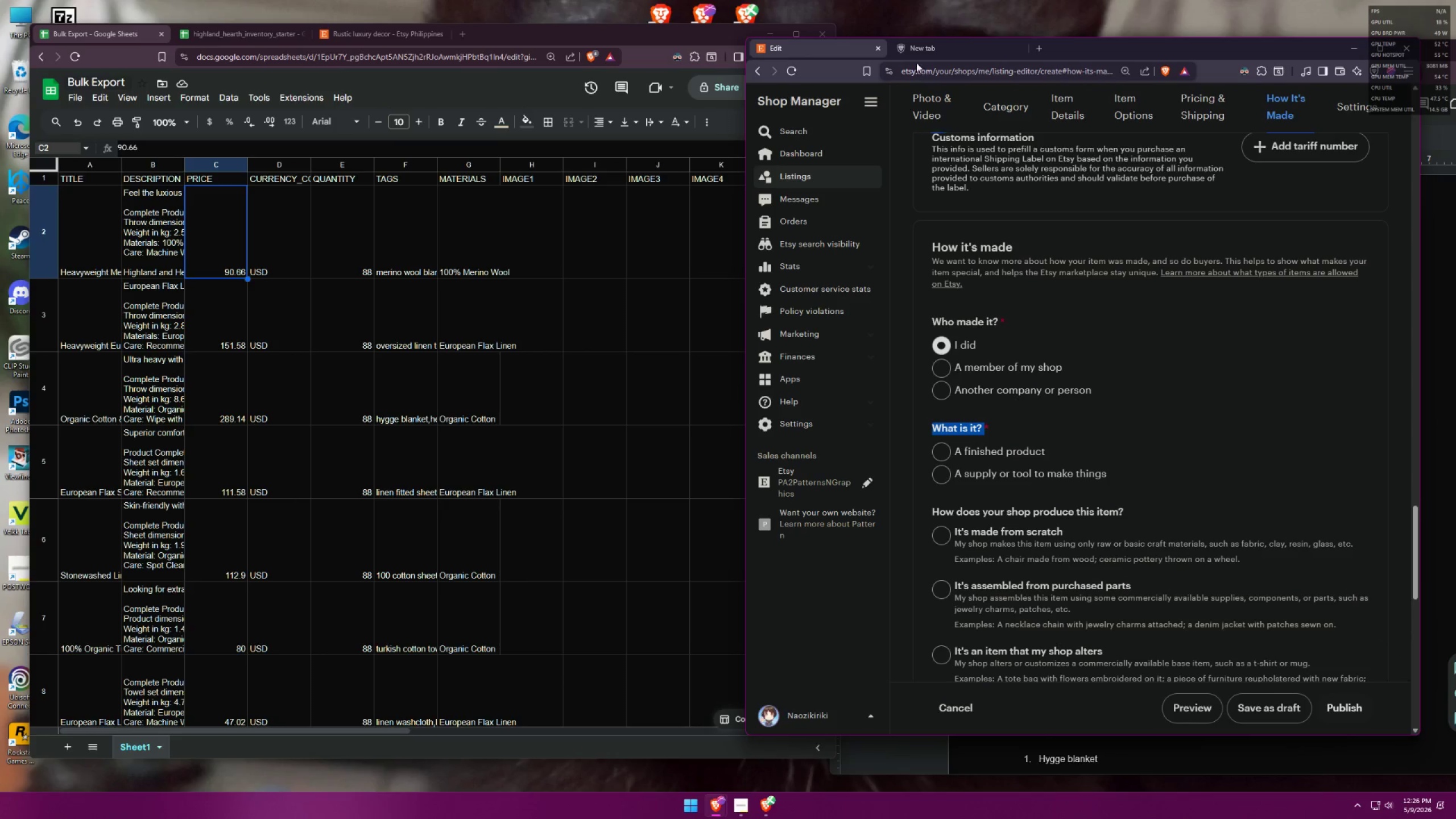 
left_click([950, 49])
 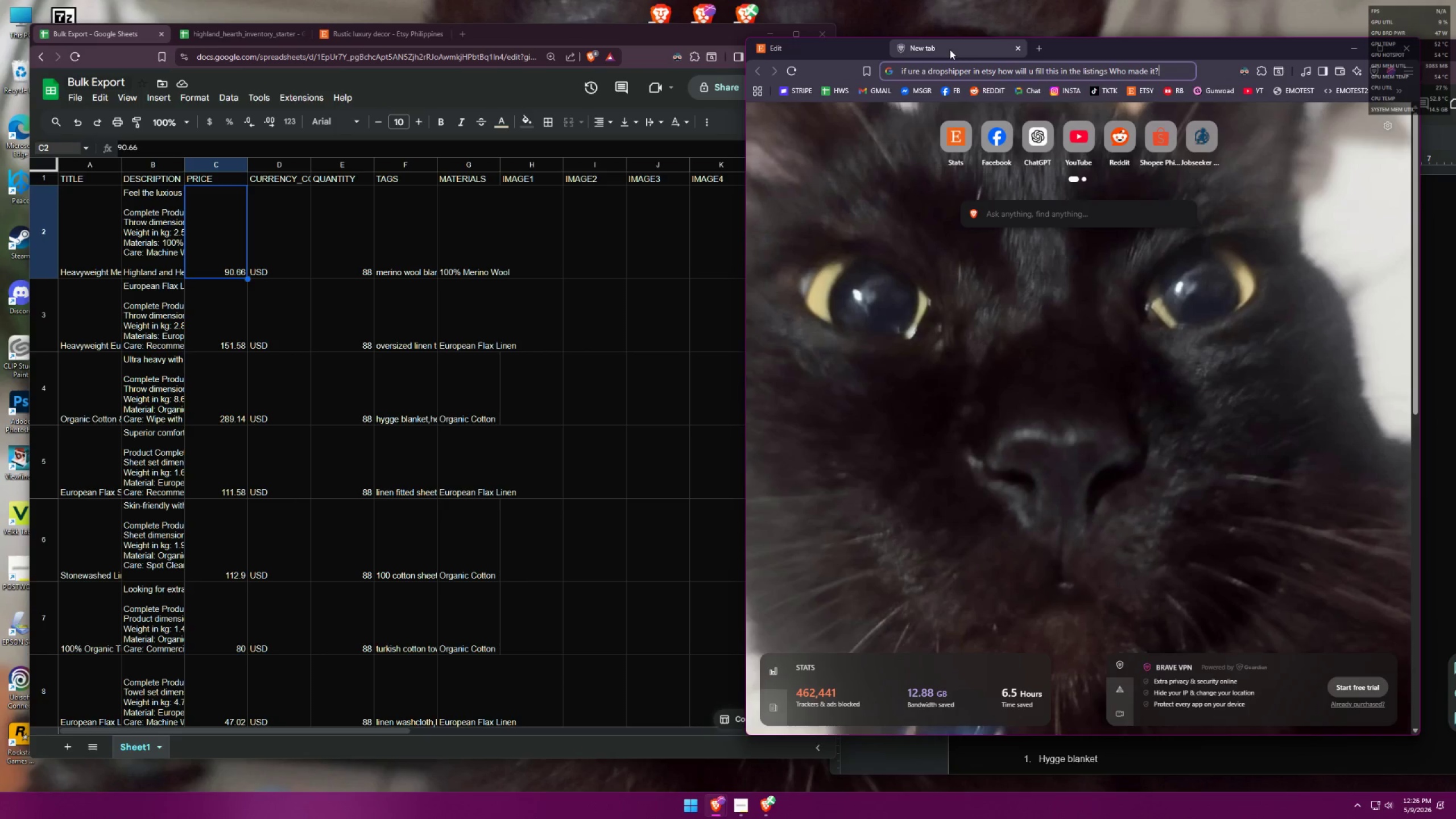 
key(Control+ControlLeft)
 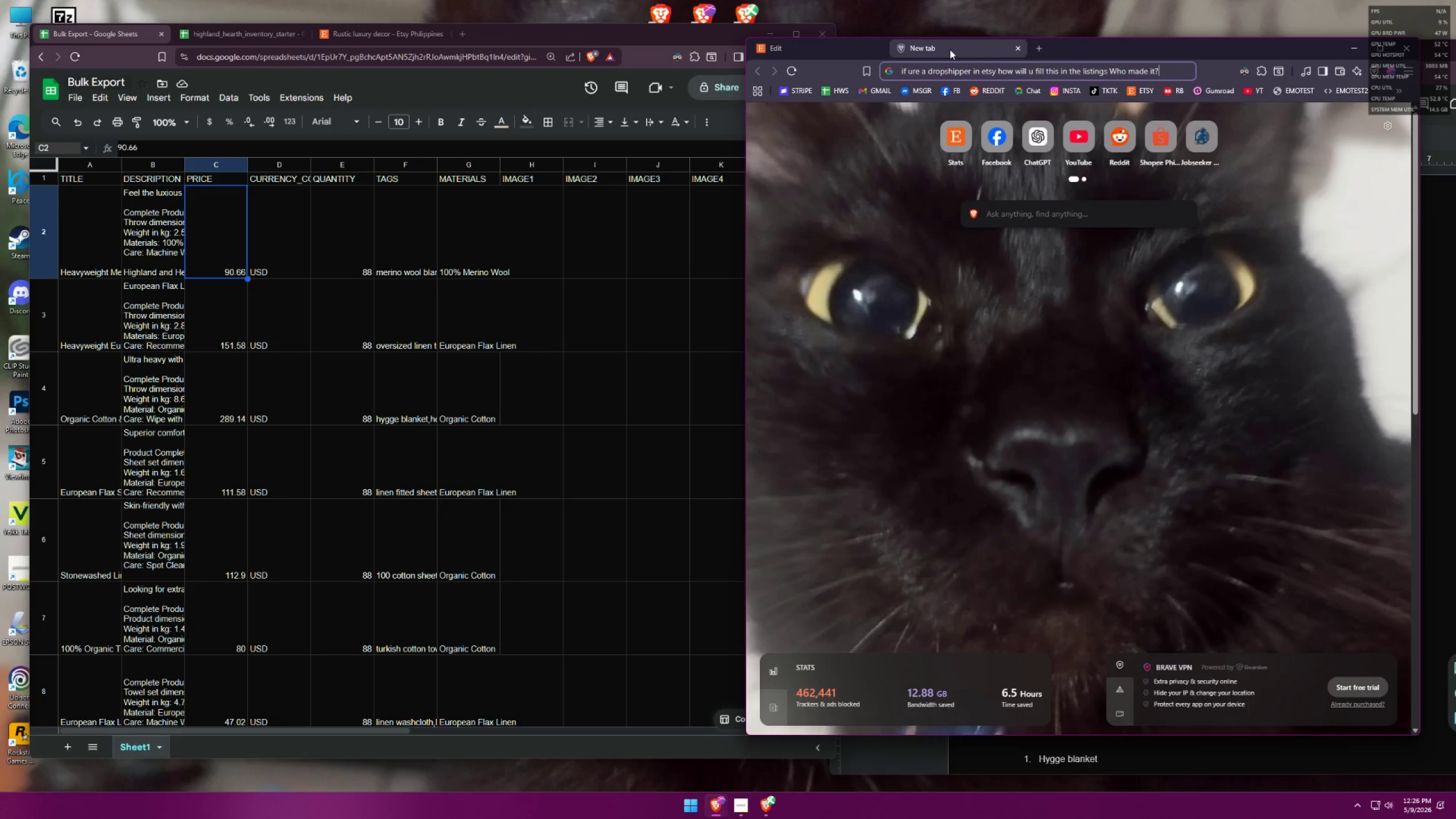 
key(Control+V)
 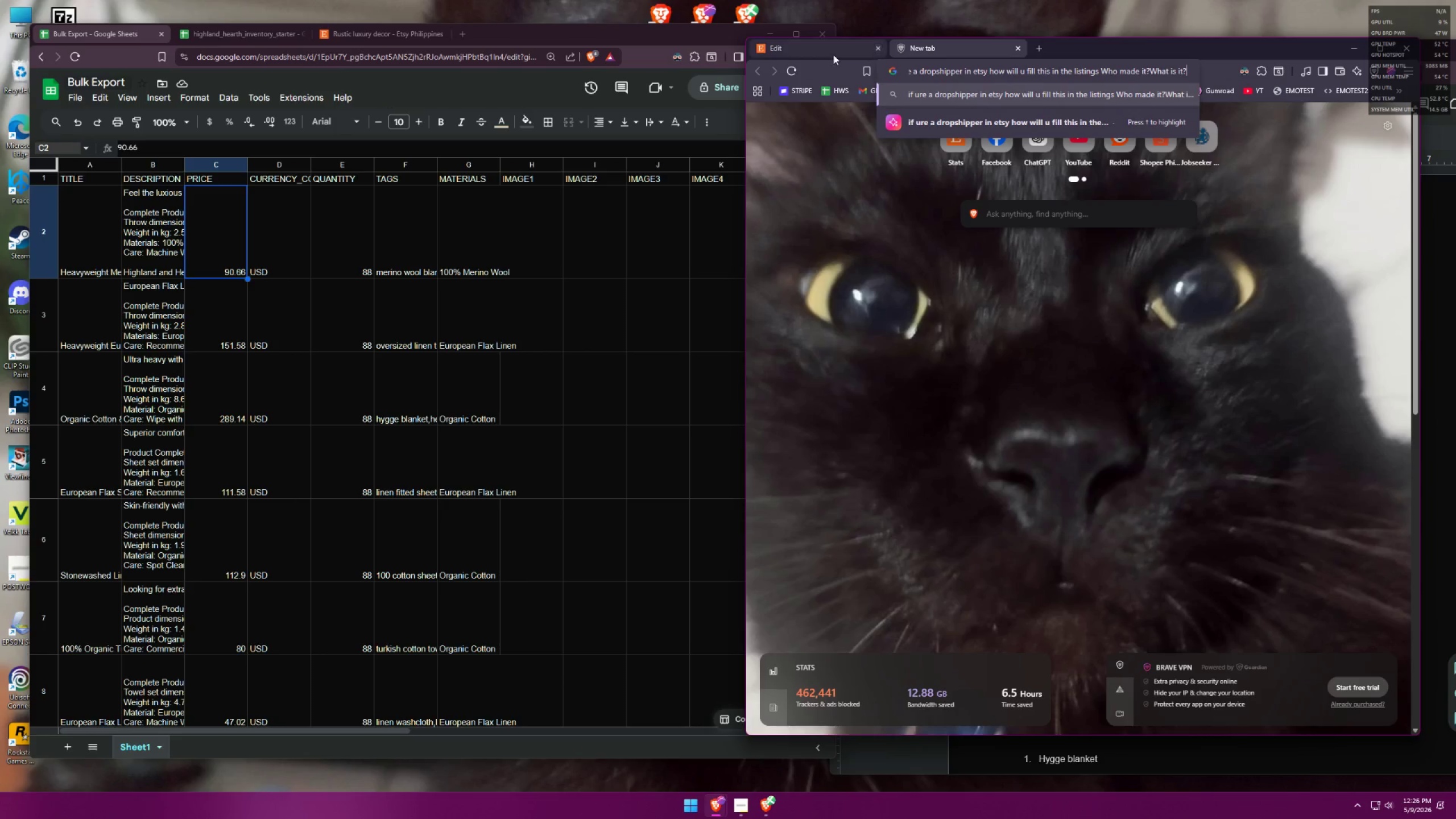 
left_click([827, 55])
 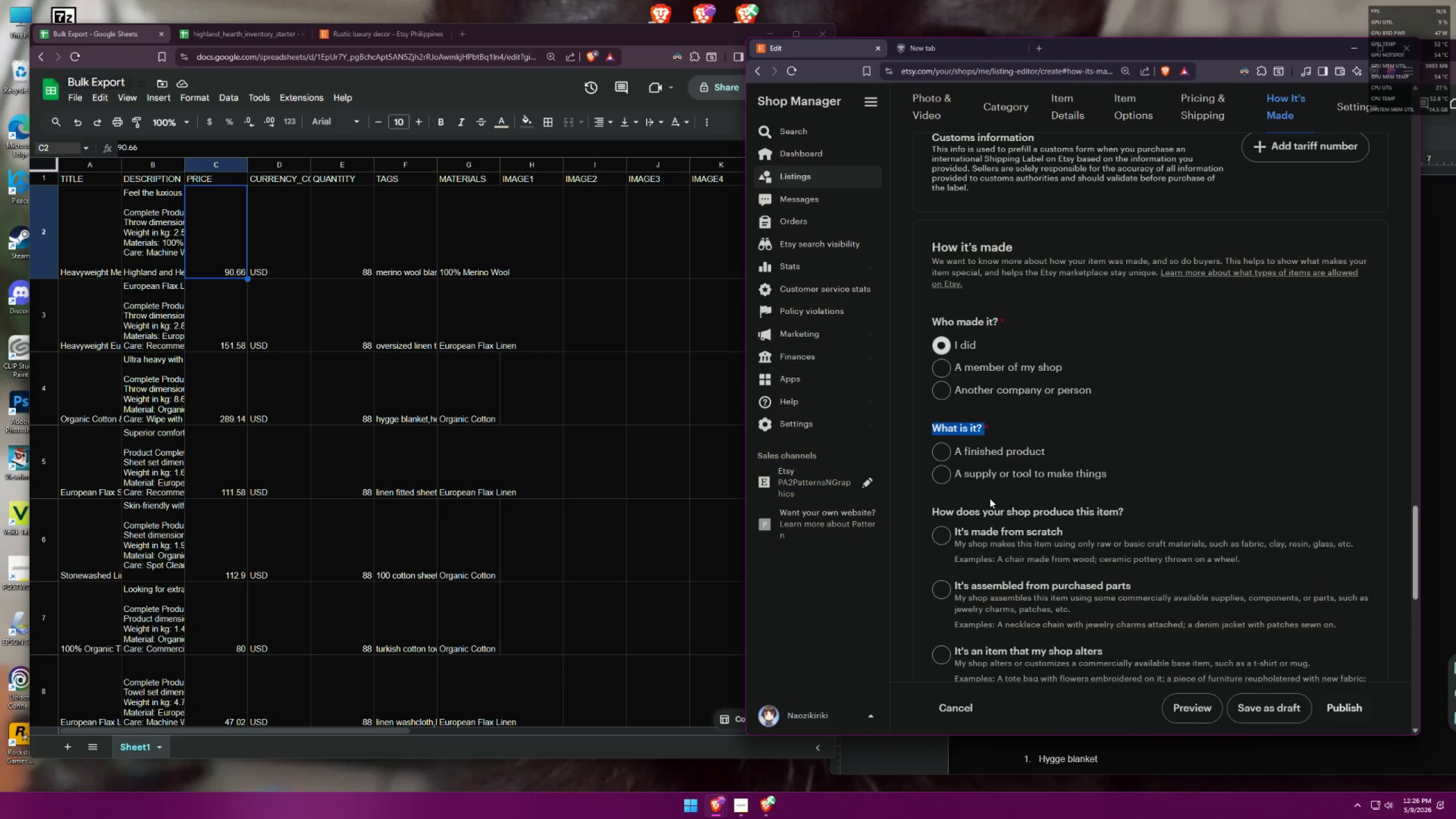 
scroll: coordinate [1000, 474], scroll_direction: down, amount: 7.0
 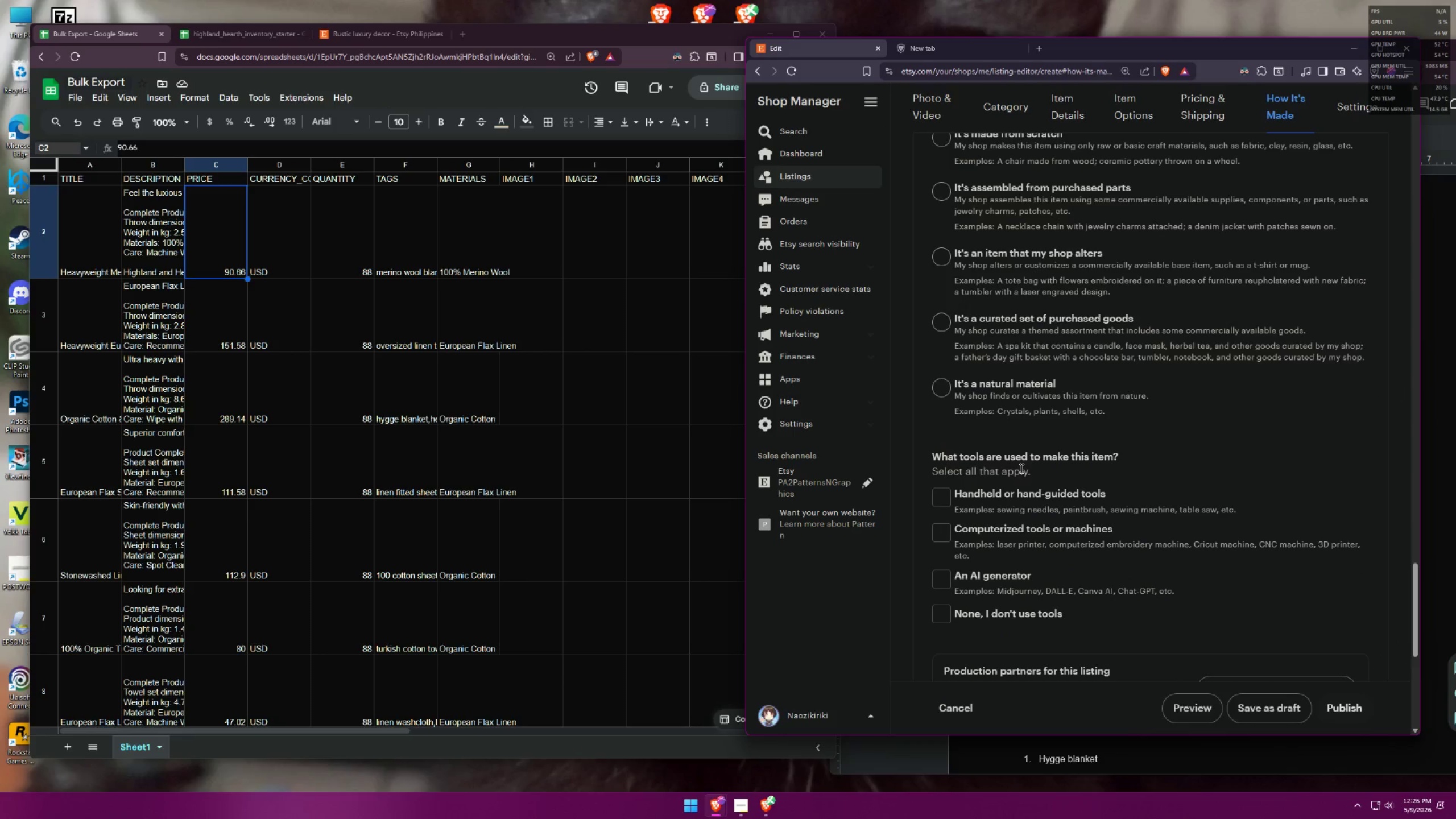 
scroll: coordinate [1075, 461], scroll_direction: up, amount: 3.0
 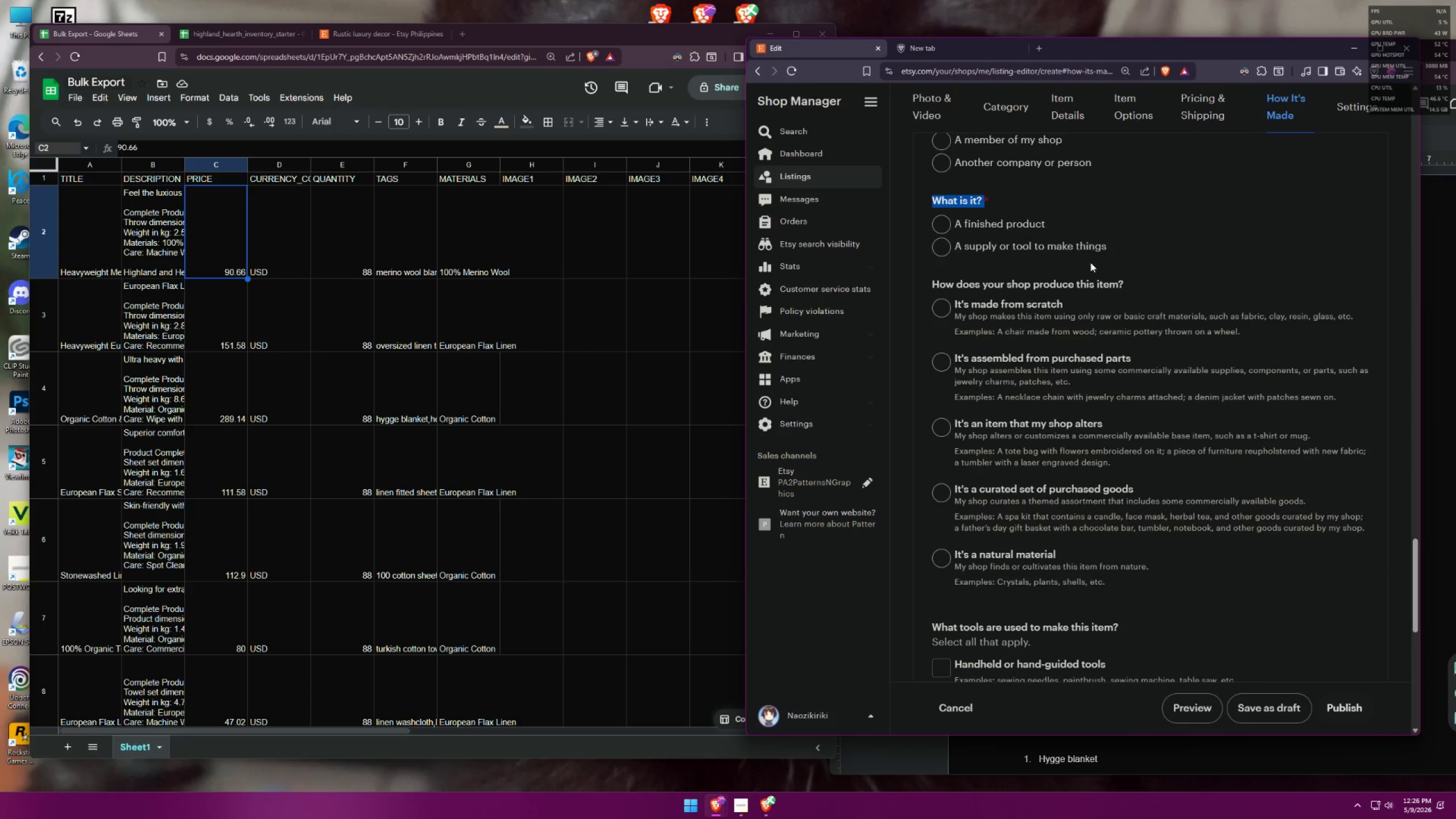 
left_click_drag(start_coordinate=[1128, 280], to_coordinate=[920, 274])
 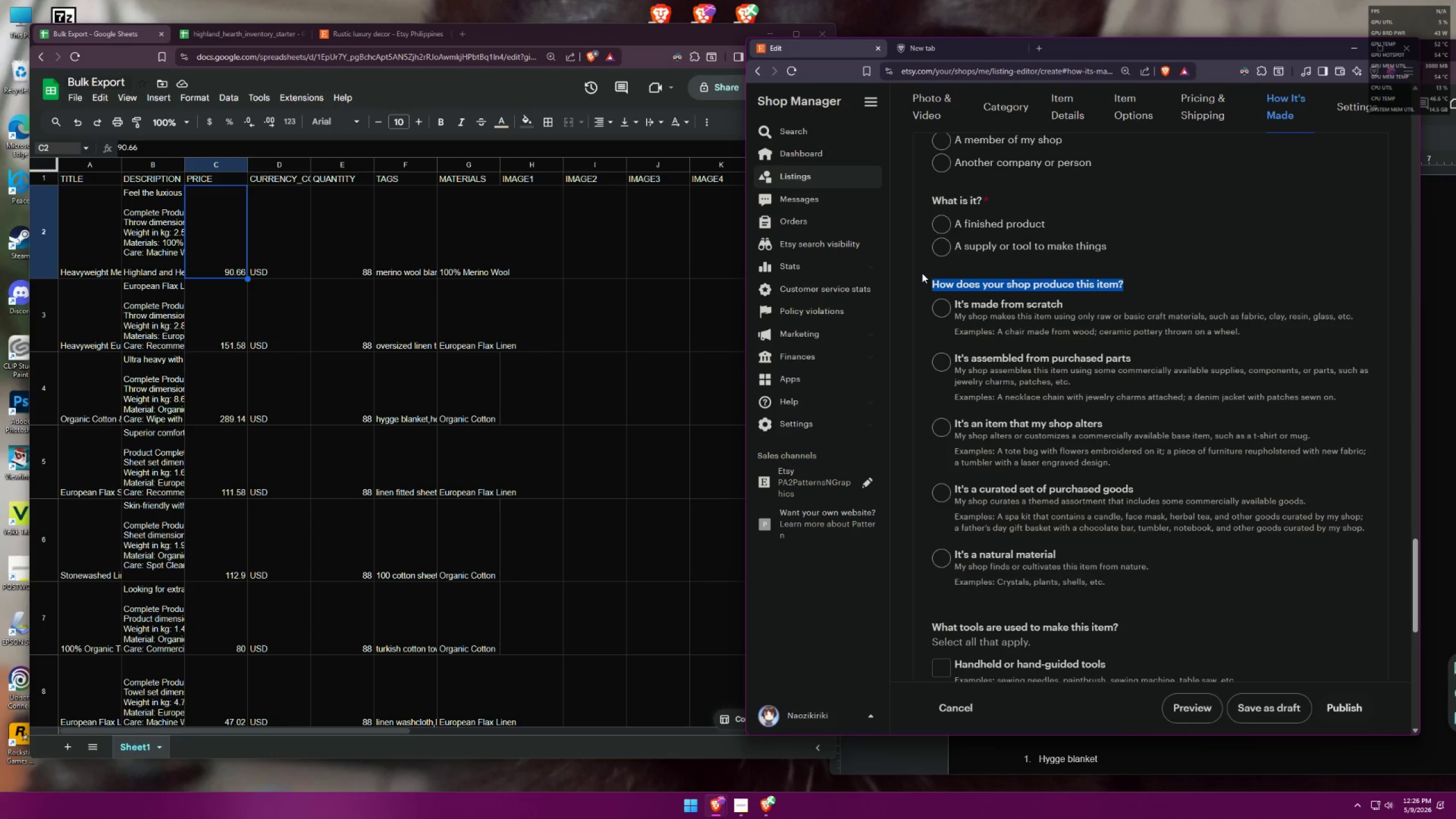 
key(Control+ControlLeft)
 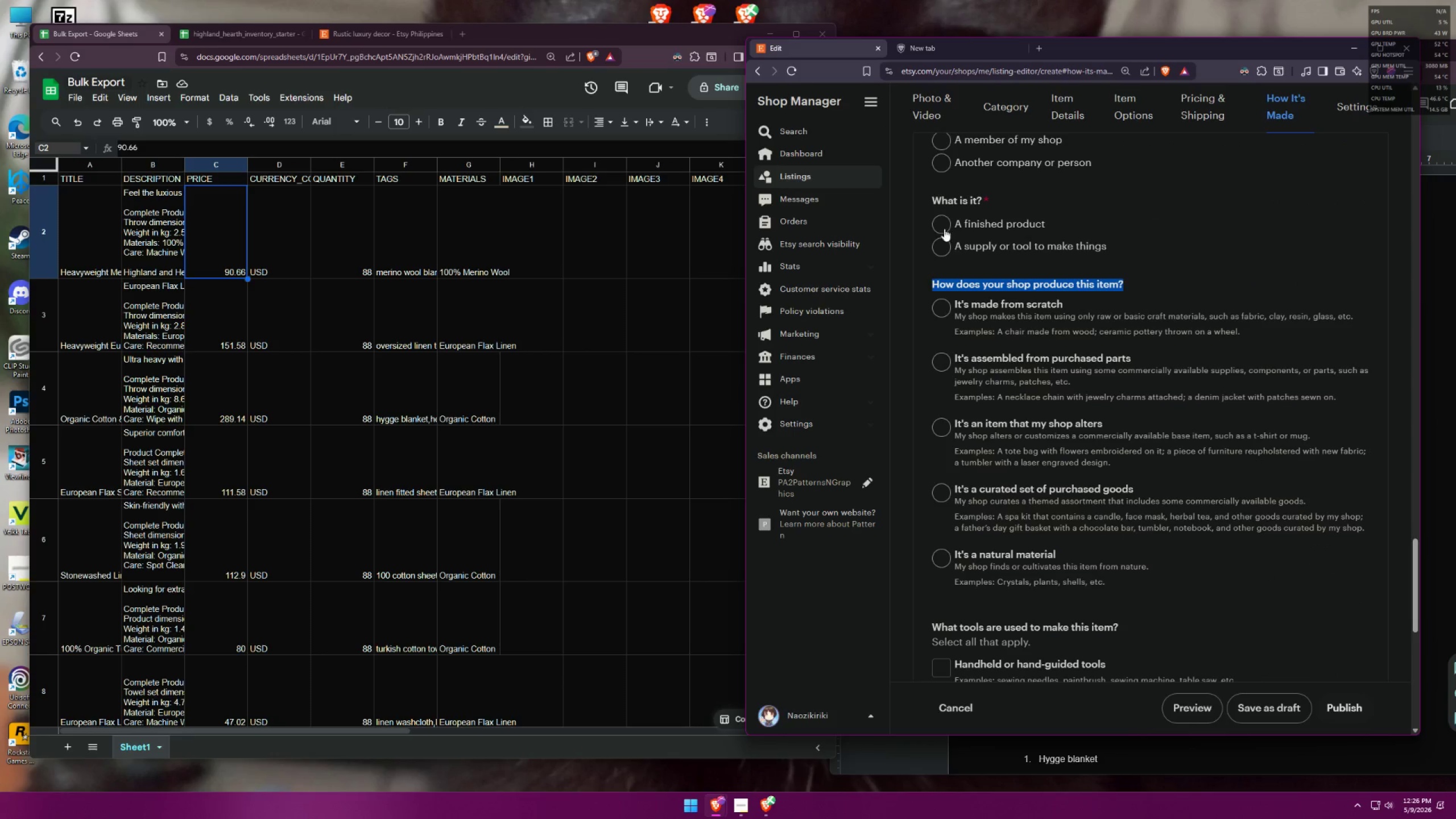 
key(Control+C)
 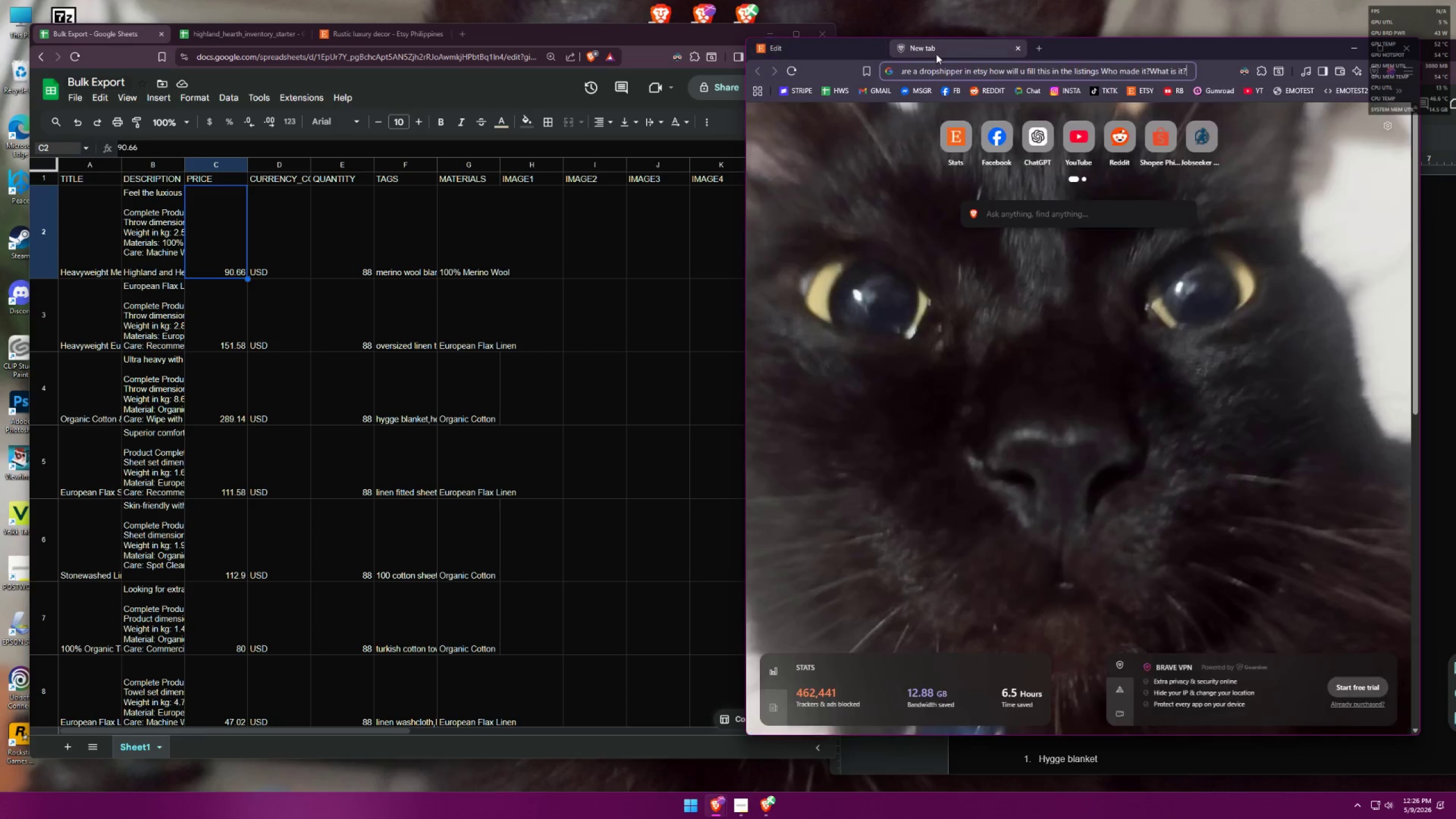 
key(Control+ControlLeft)
 